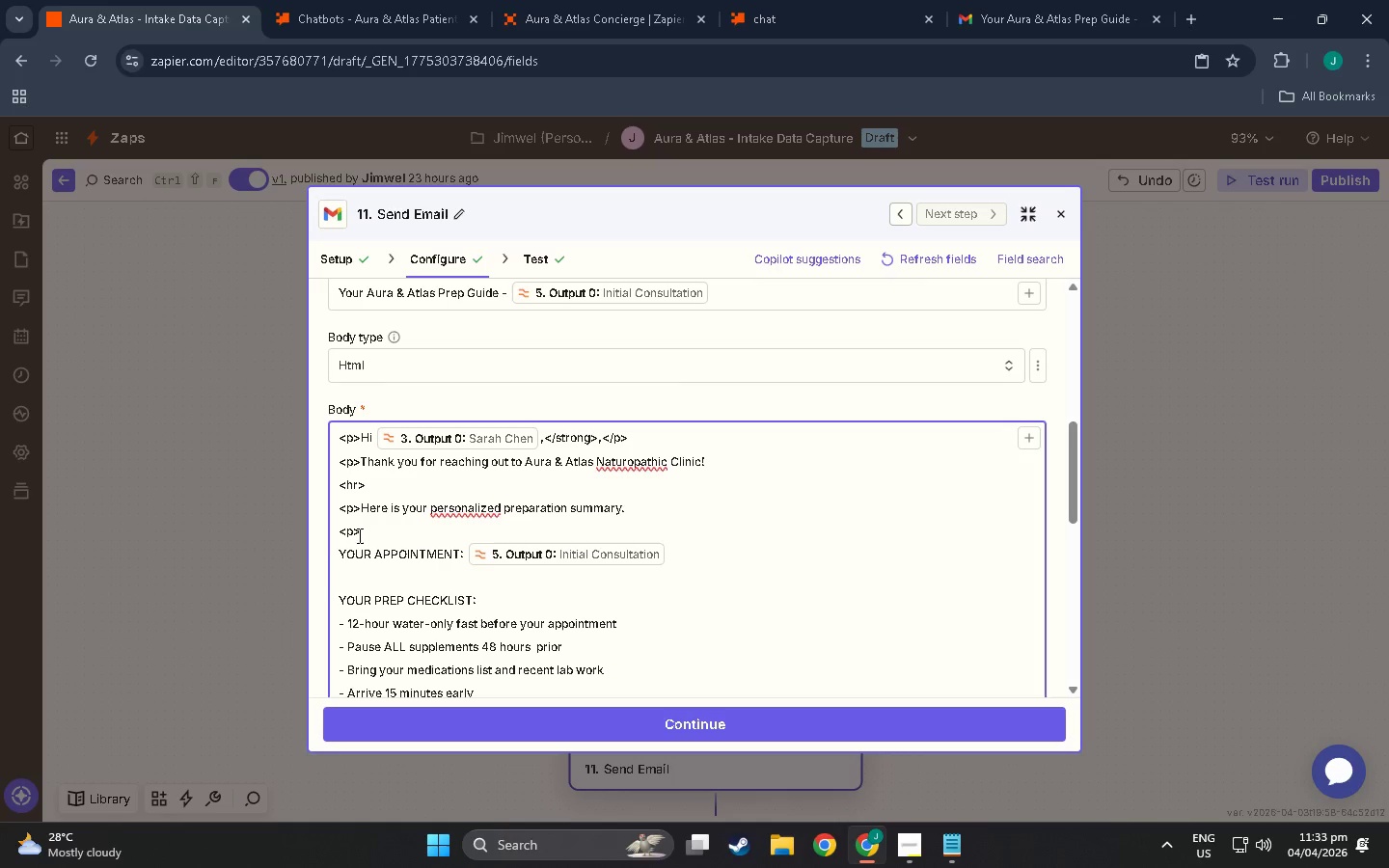 
wait(7.14)
 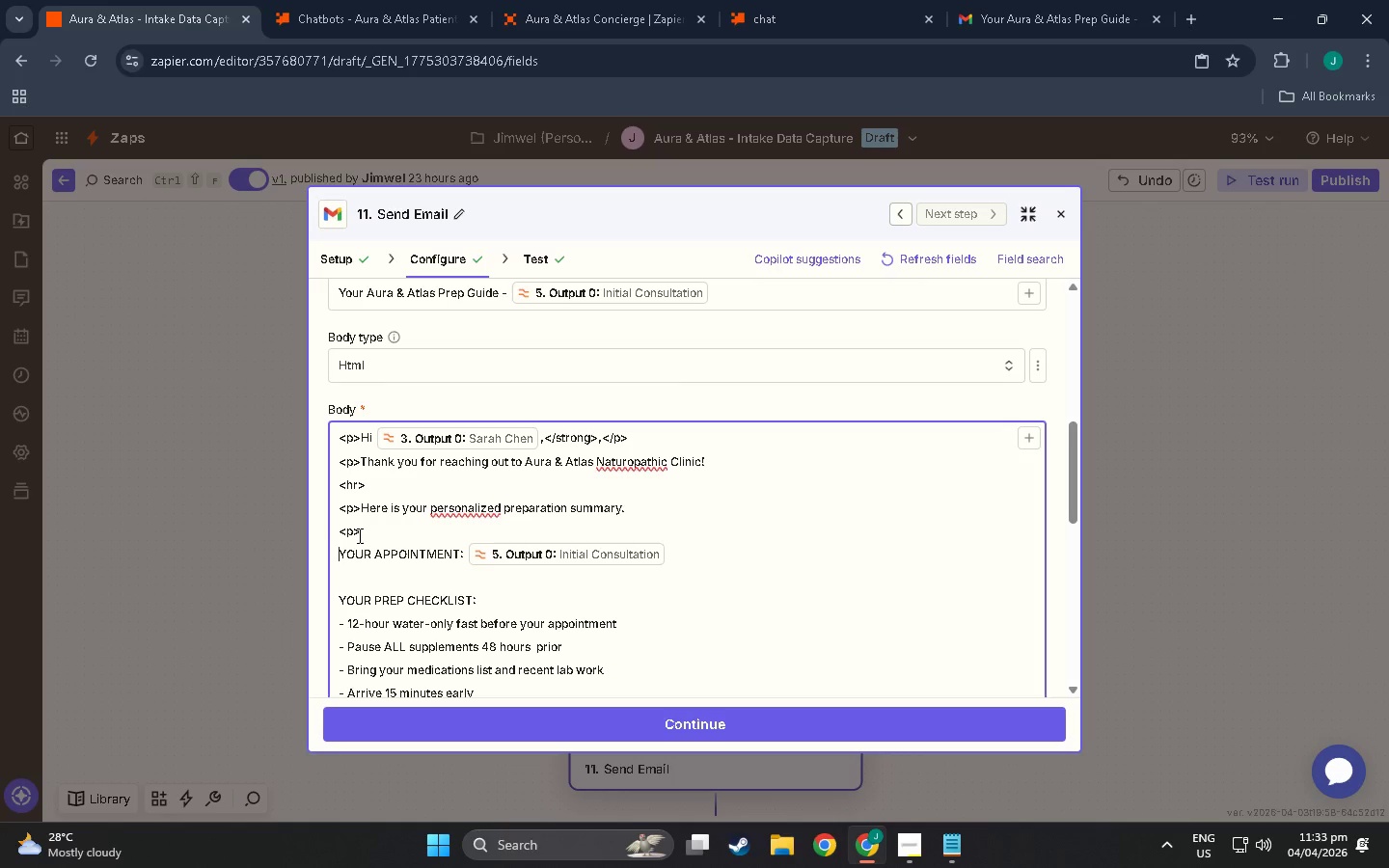 
type(<p><styrong)
key(Backspace)
key(Backspace)
key(Backspace)
key(Backspace)
key(Backspace)
type(rong>)
 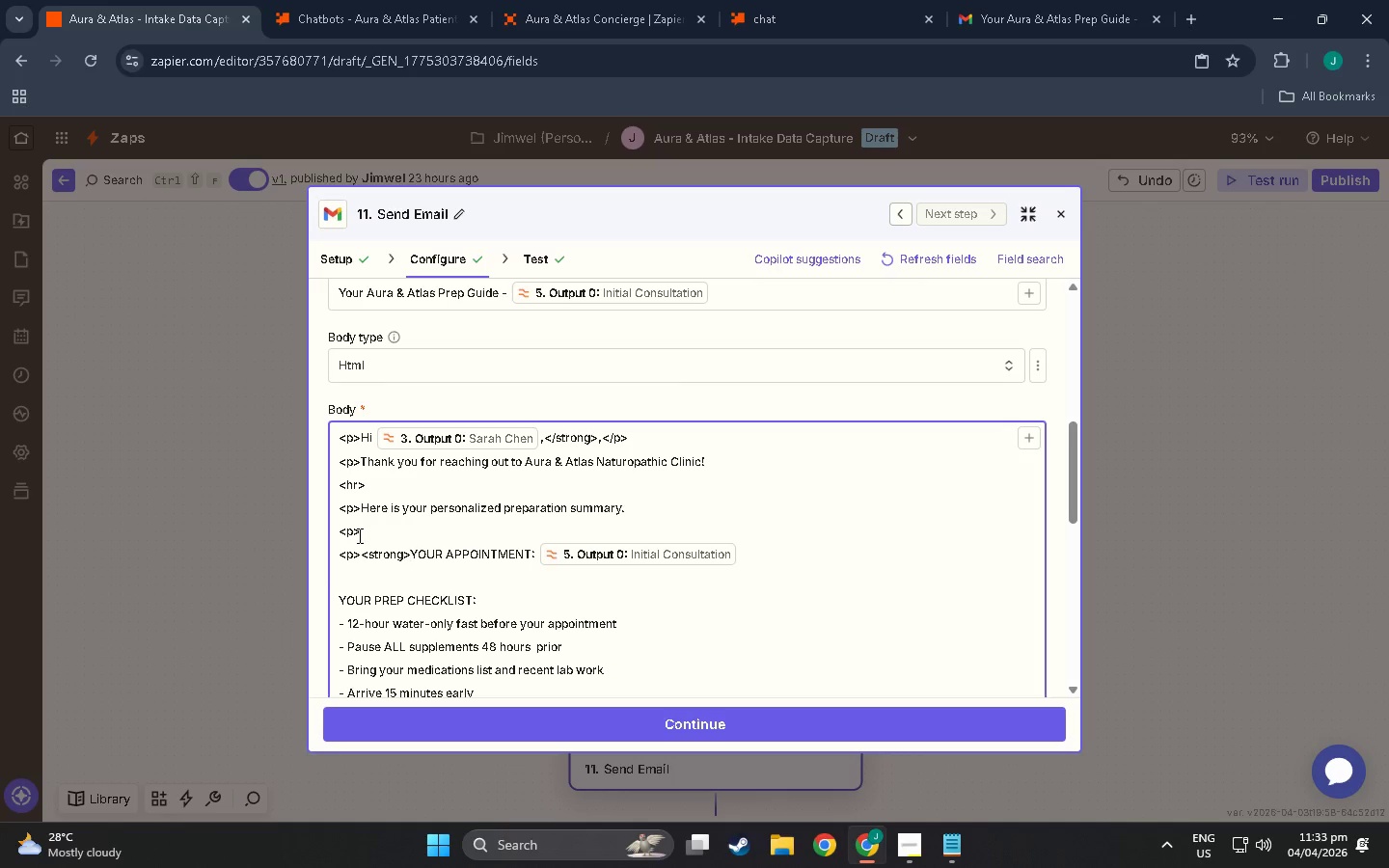 
left_click([363, 574])
 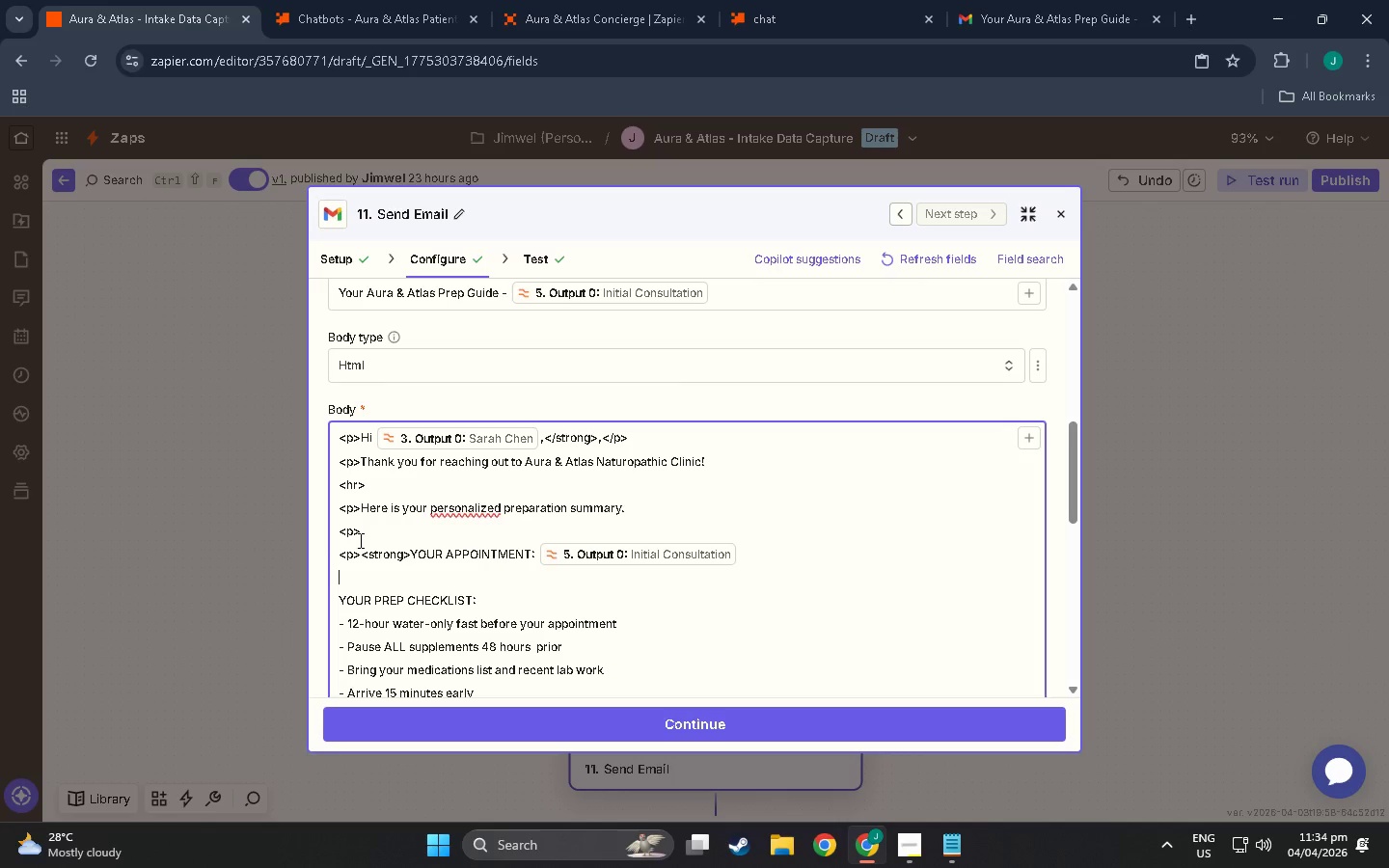 
wait(6.09)
 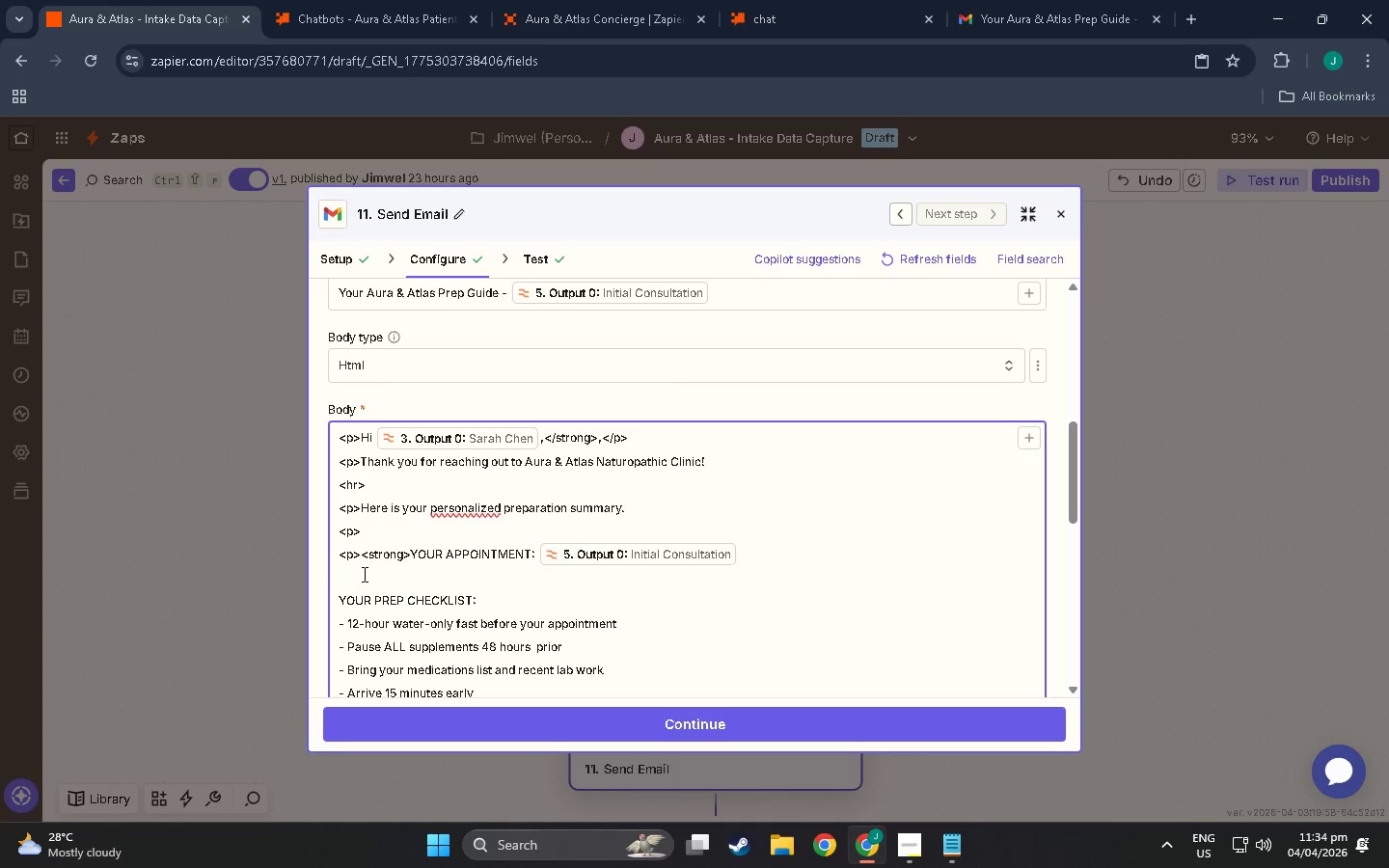 
left_click_drag(start_coordinate=[340, 549], to_coordinate=[411, 555])
 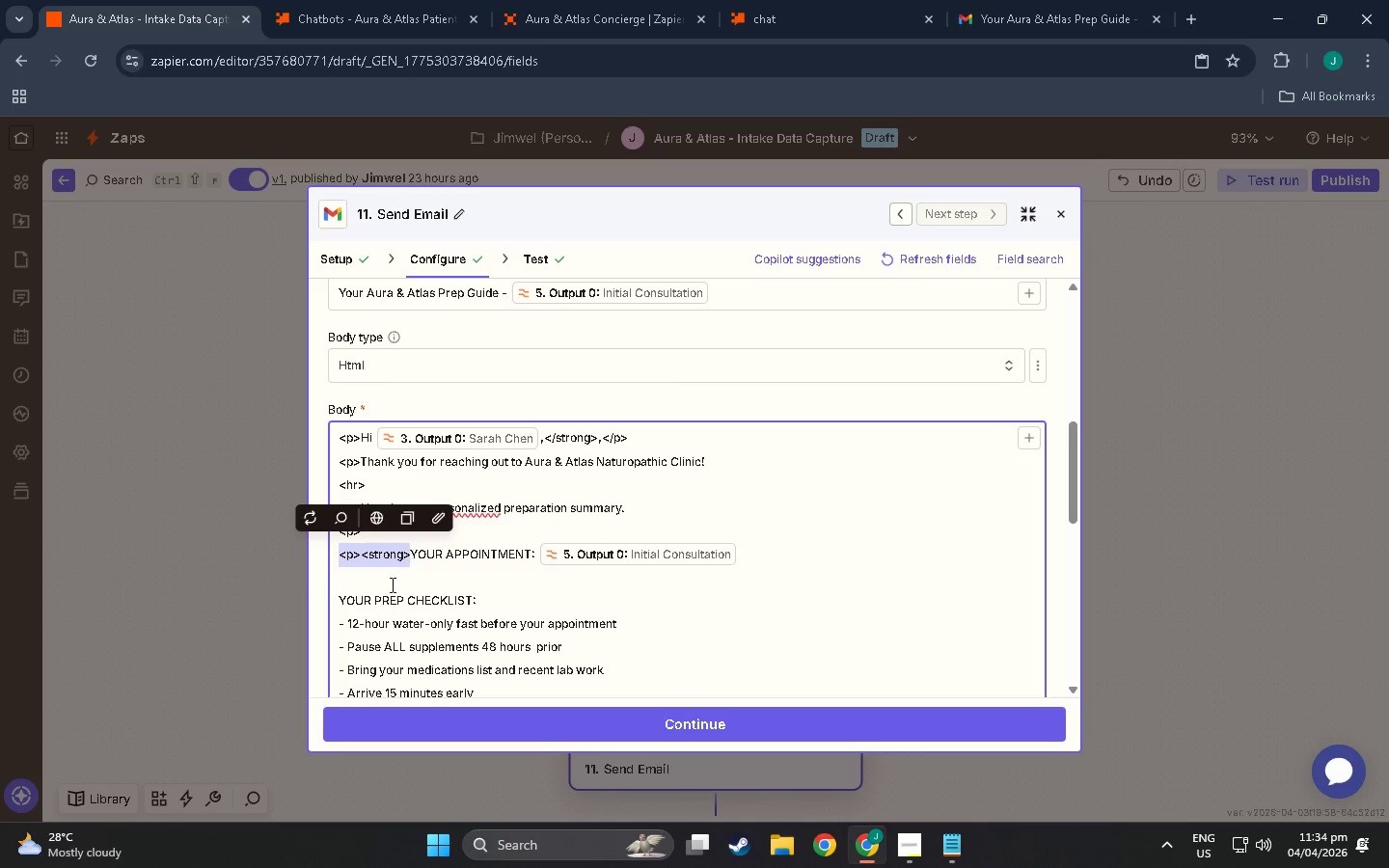 
key(Control+ControlLeft)
 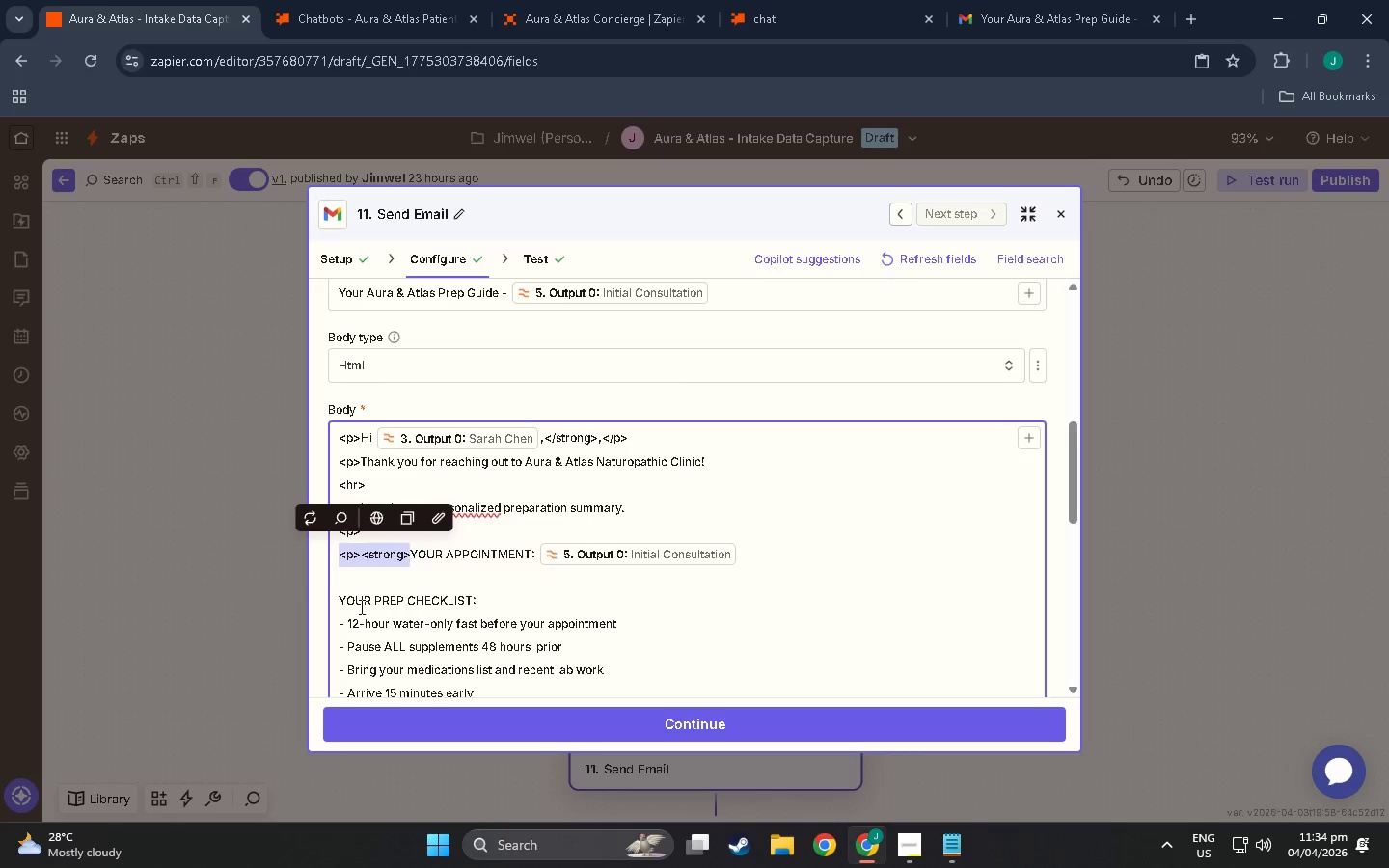 
key(Control+C)
 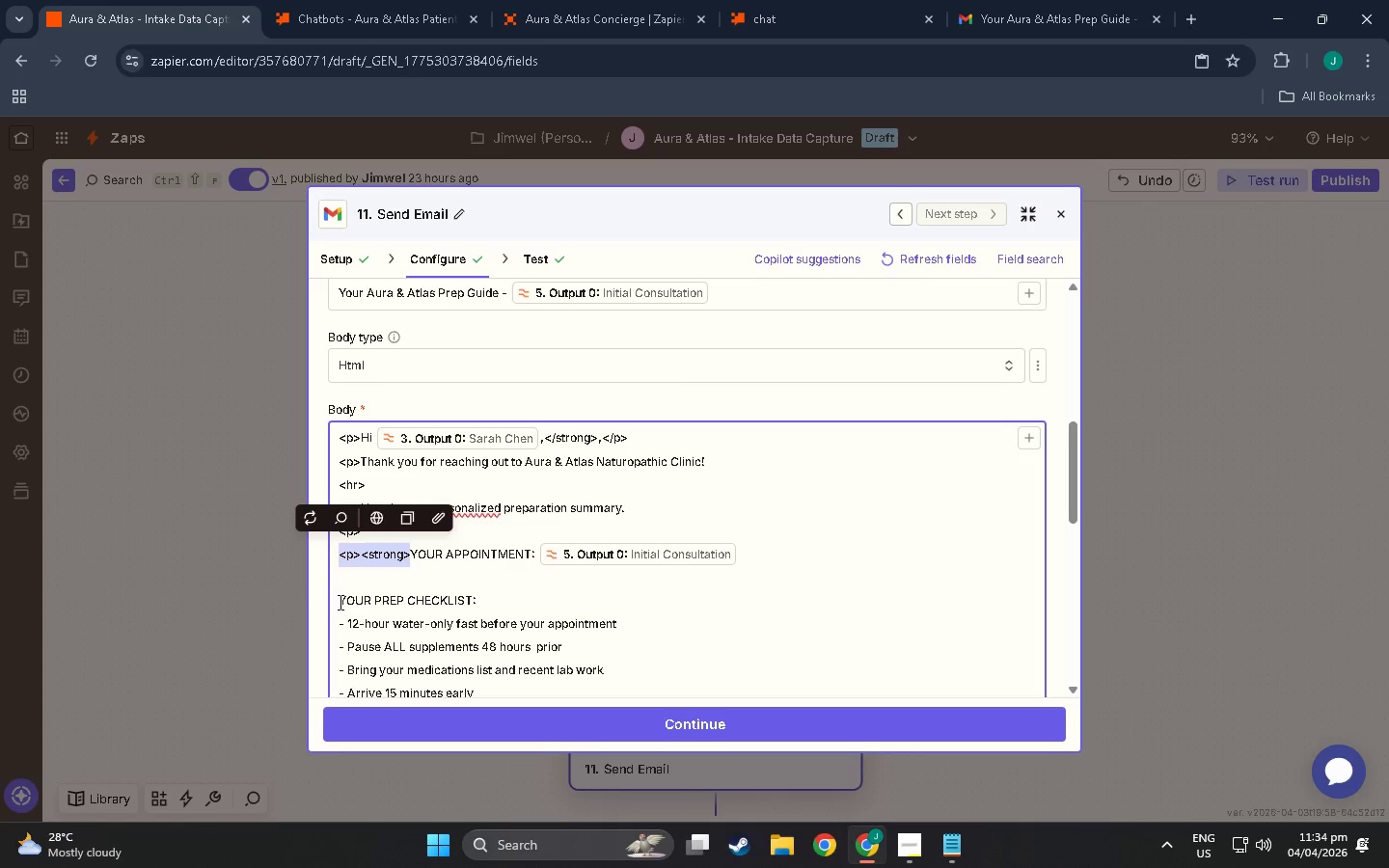 
left_click([339, 602])
 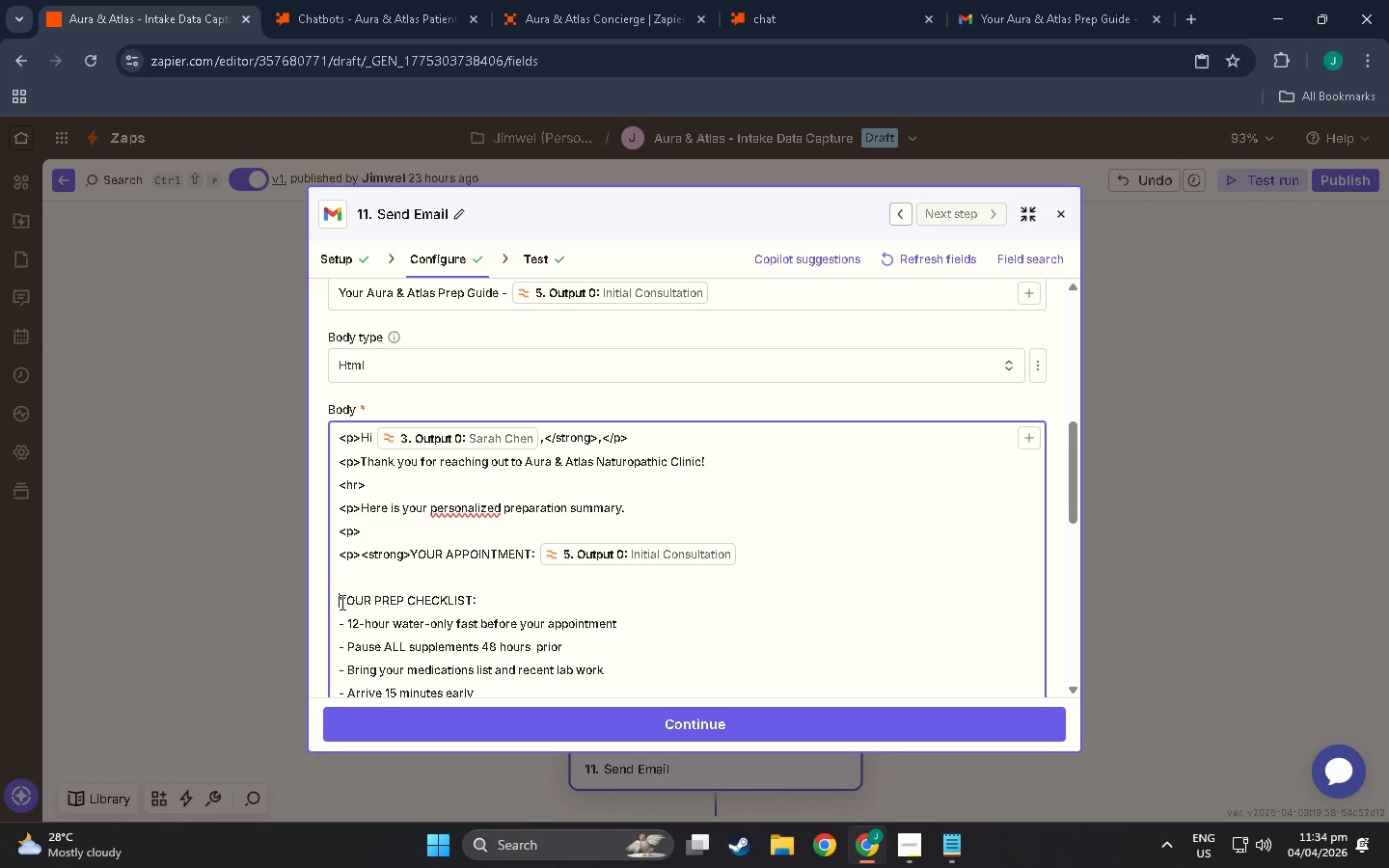 
key(Control+V)
 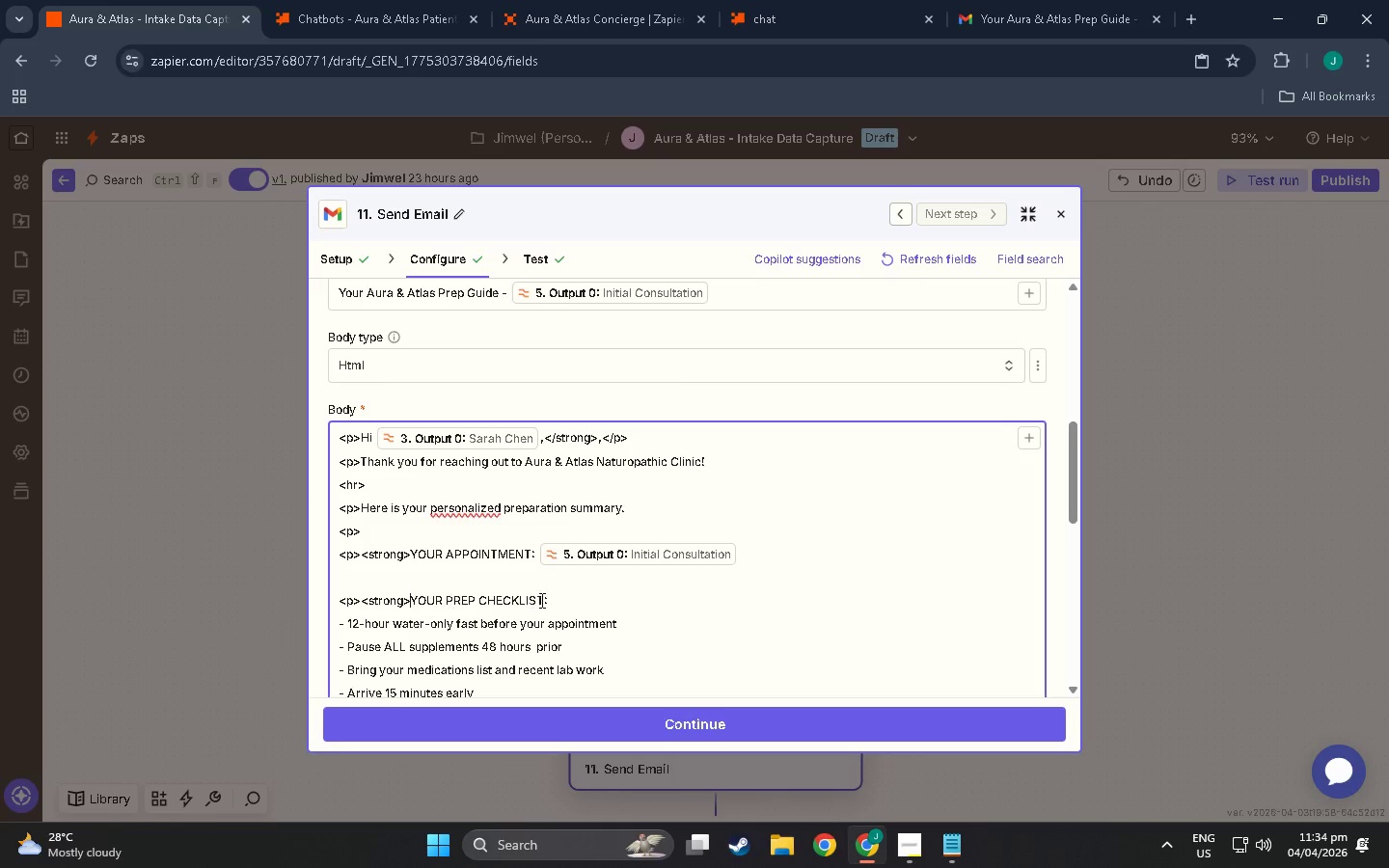 
left_click([557, 600])
 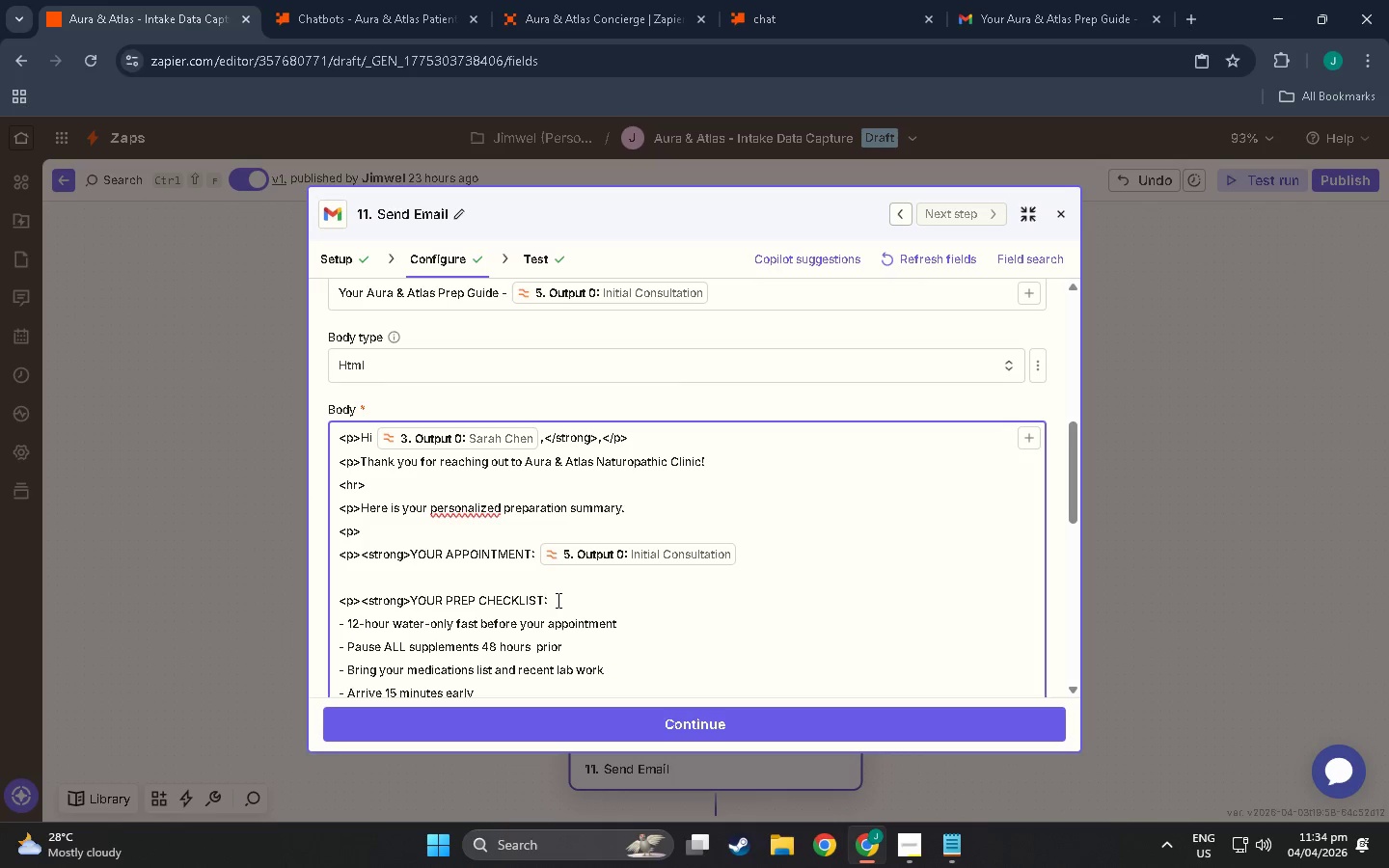 
key(Enter)
 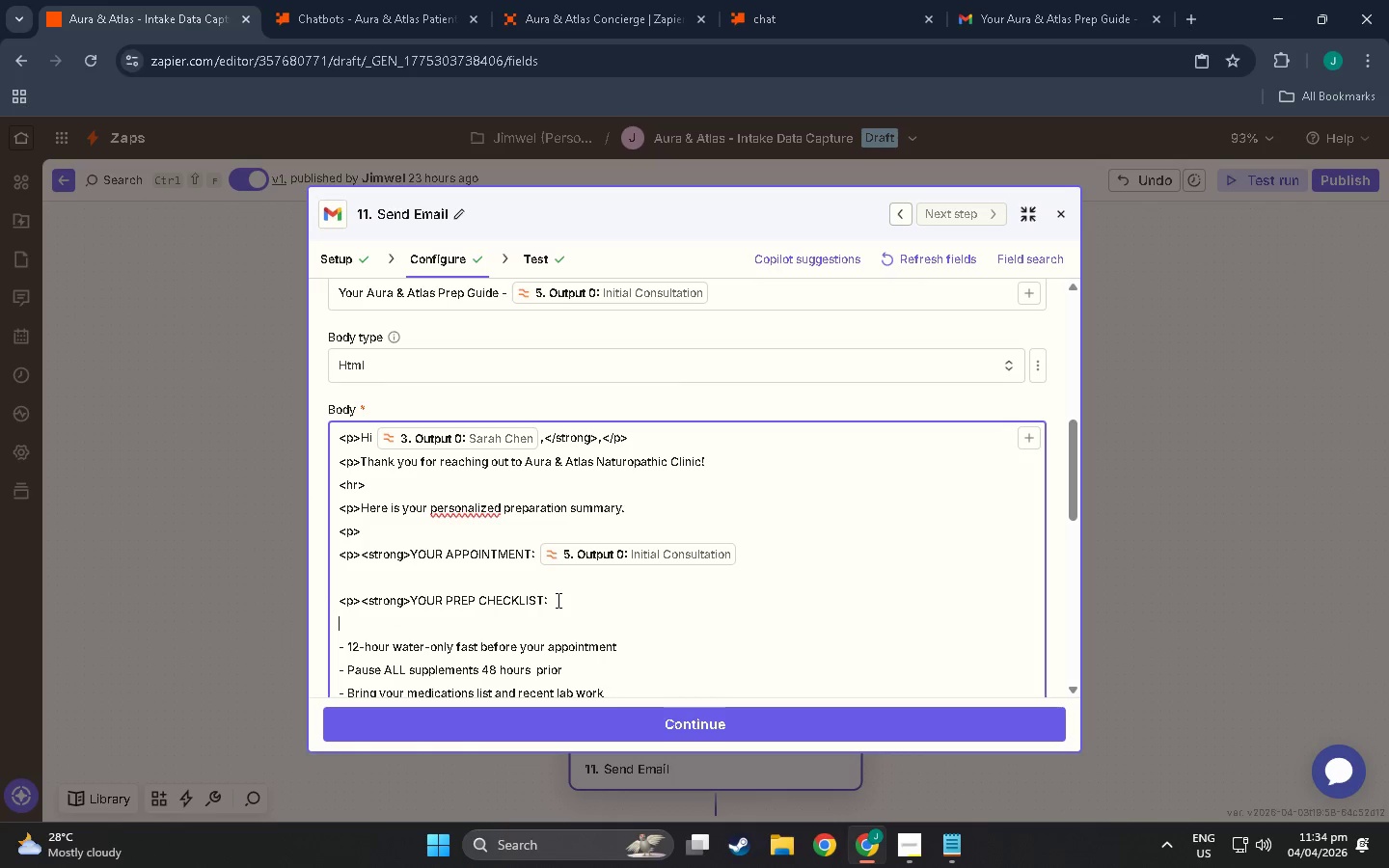 
type(<ul>)
 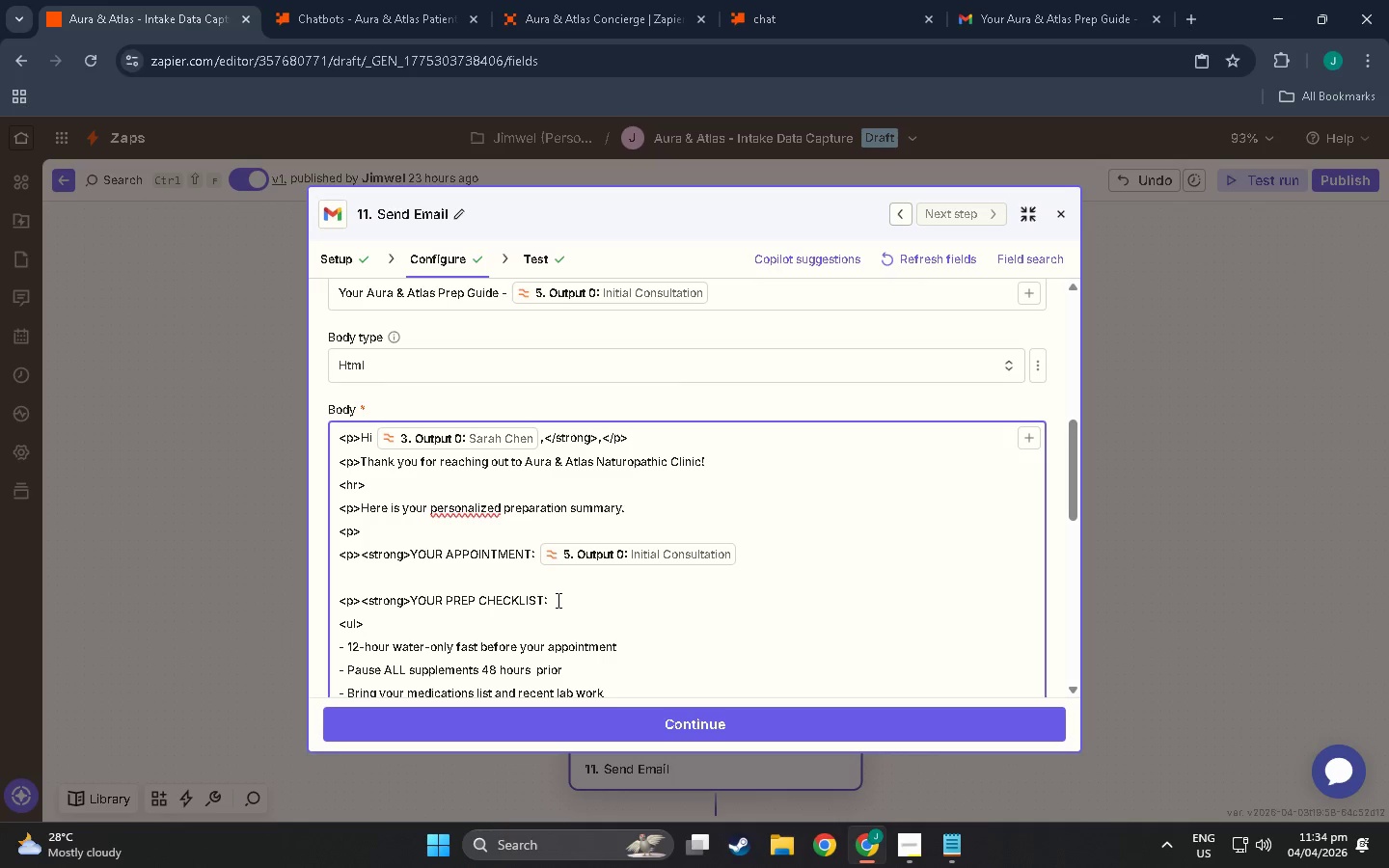 
wait(24.09)
 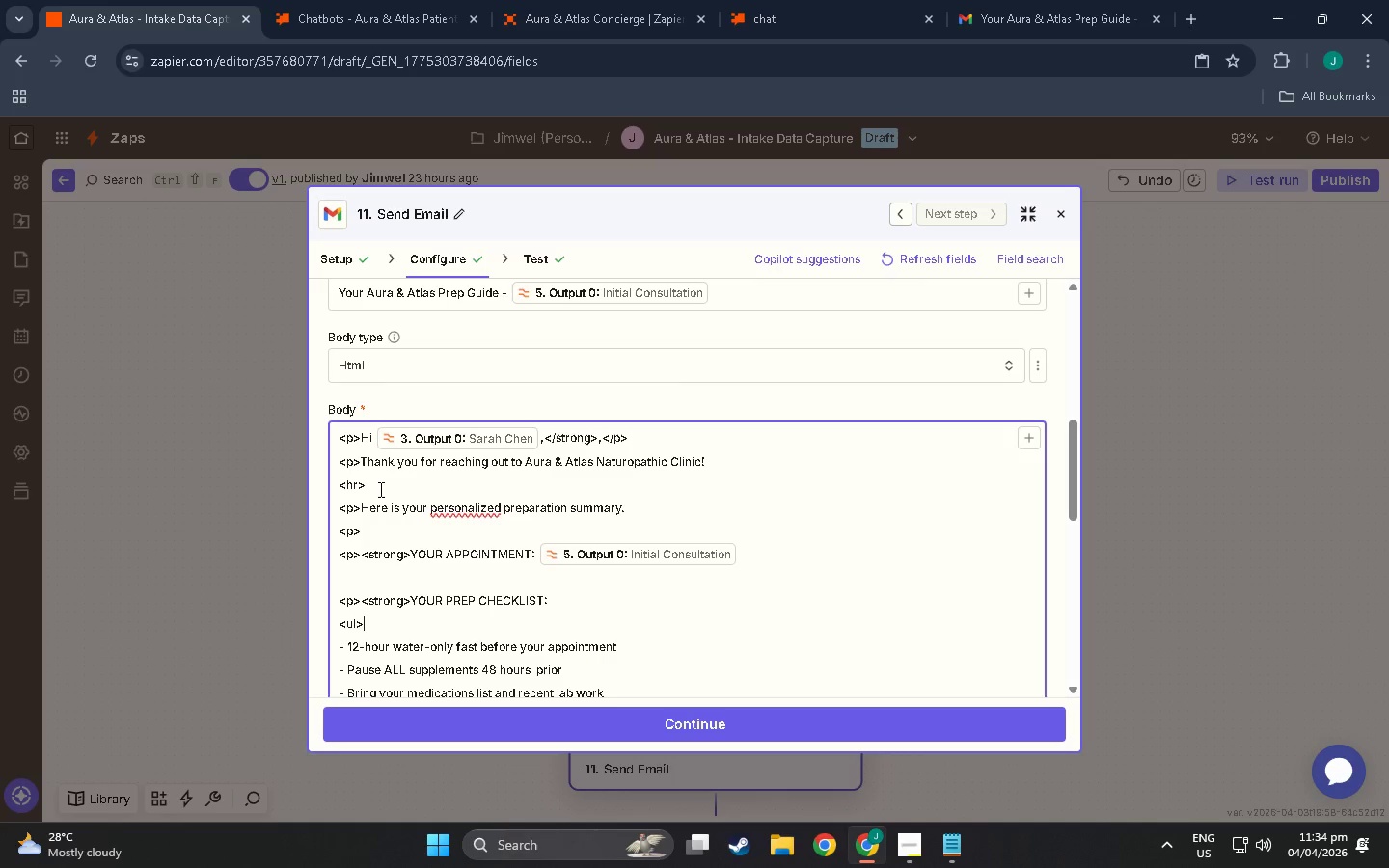 
left_click_drag(start_coordinate=[356, 511], to_coordinate=[334, 508])
 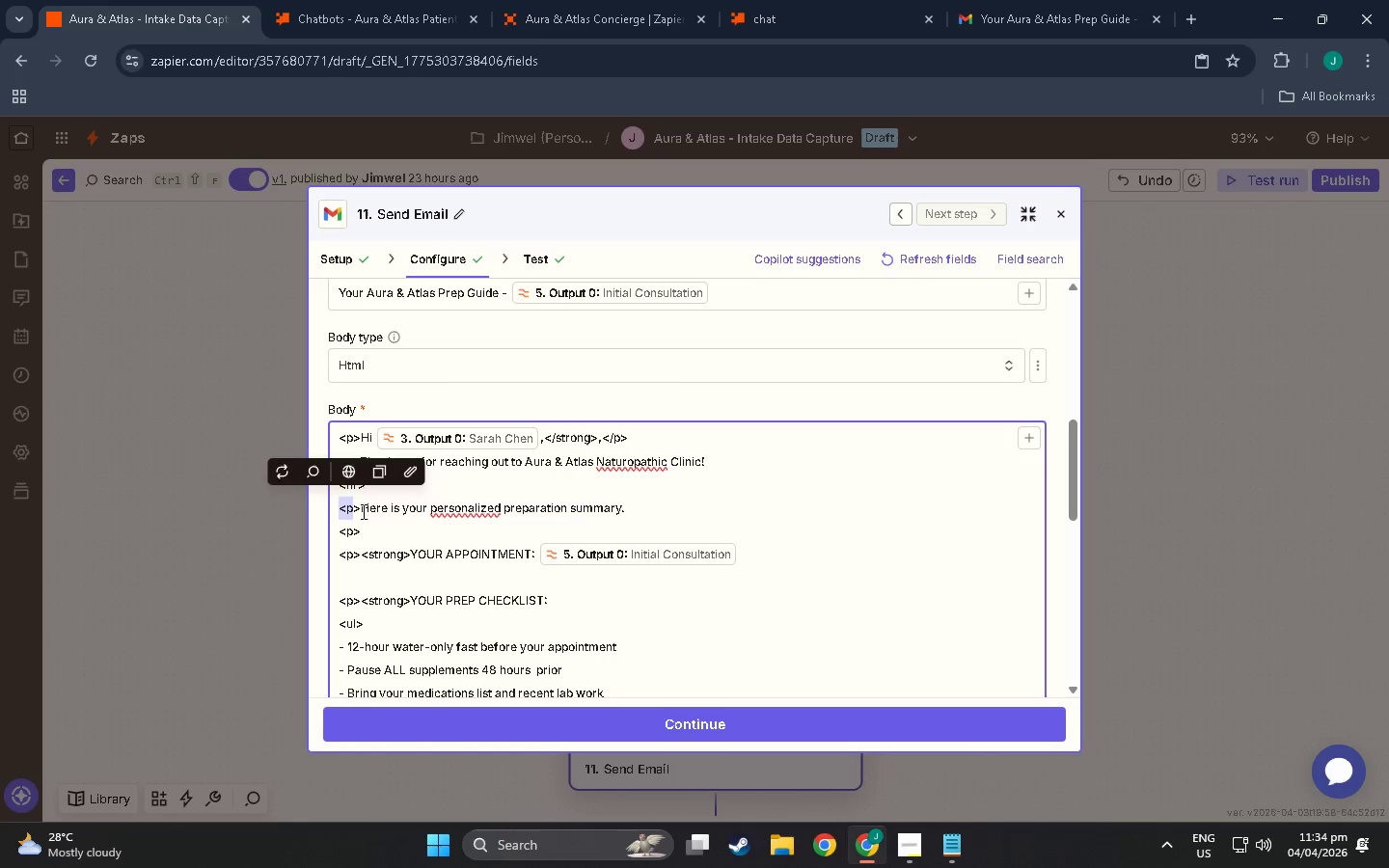 
left_click_drag(start_coordinate=[363, 511], to_coordinate=[333, 511])
 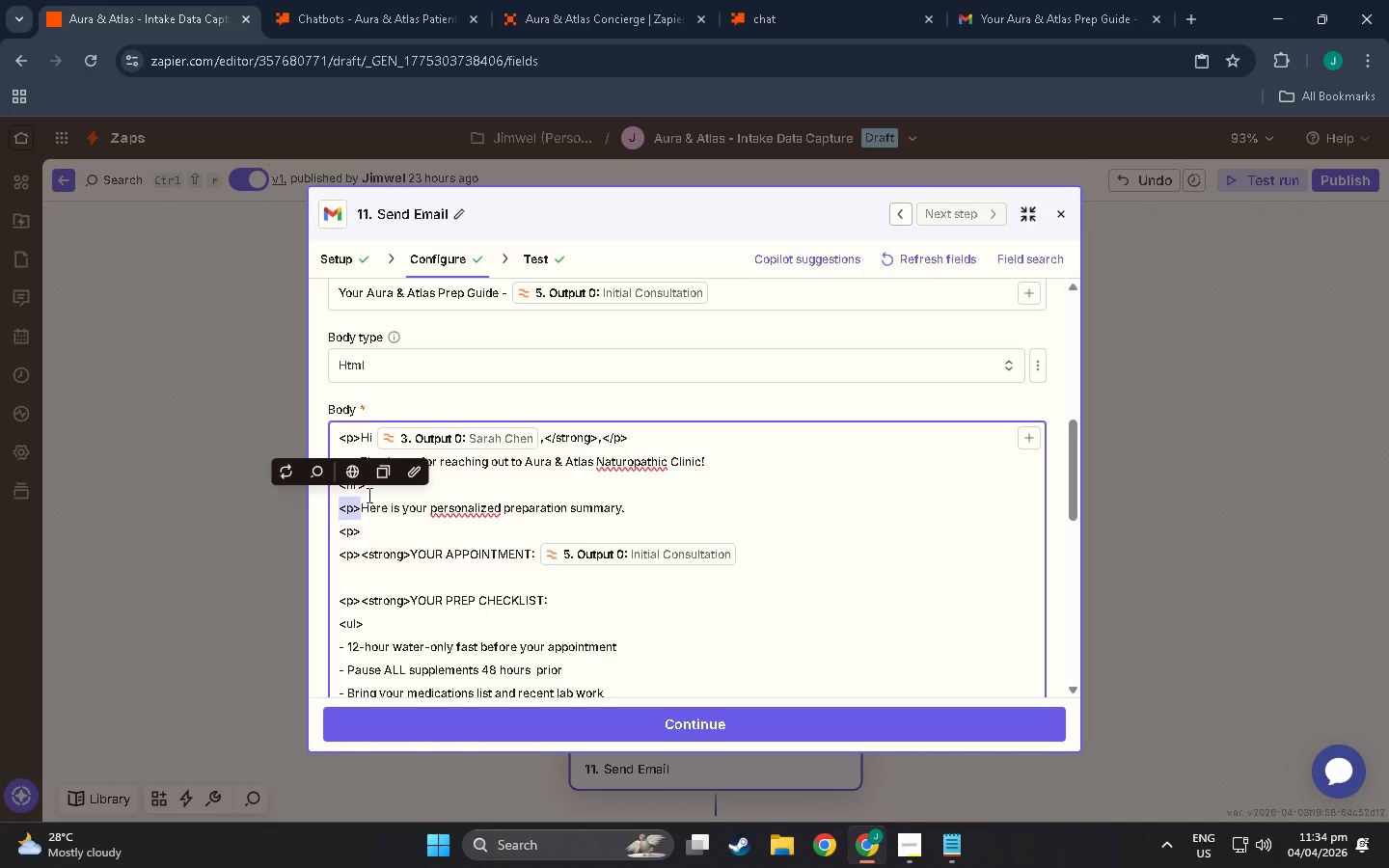 
key(Backspace)
 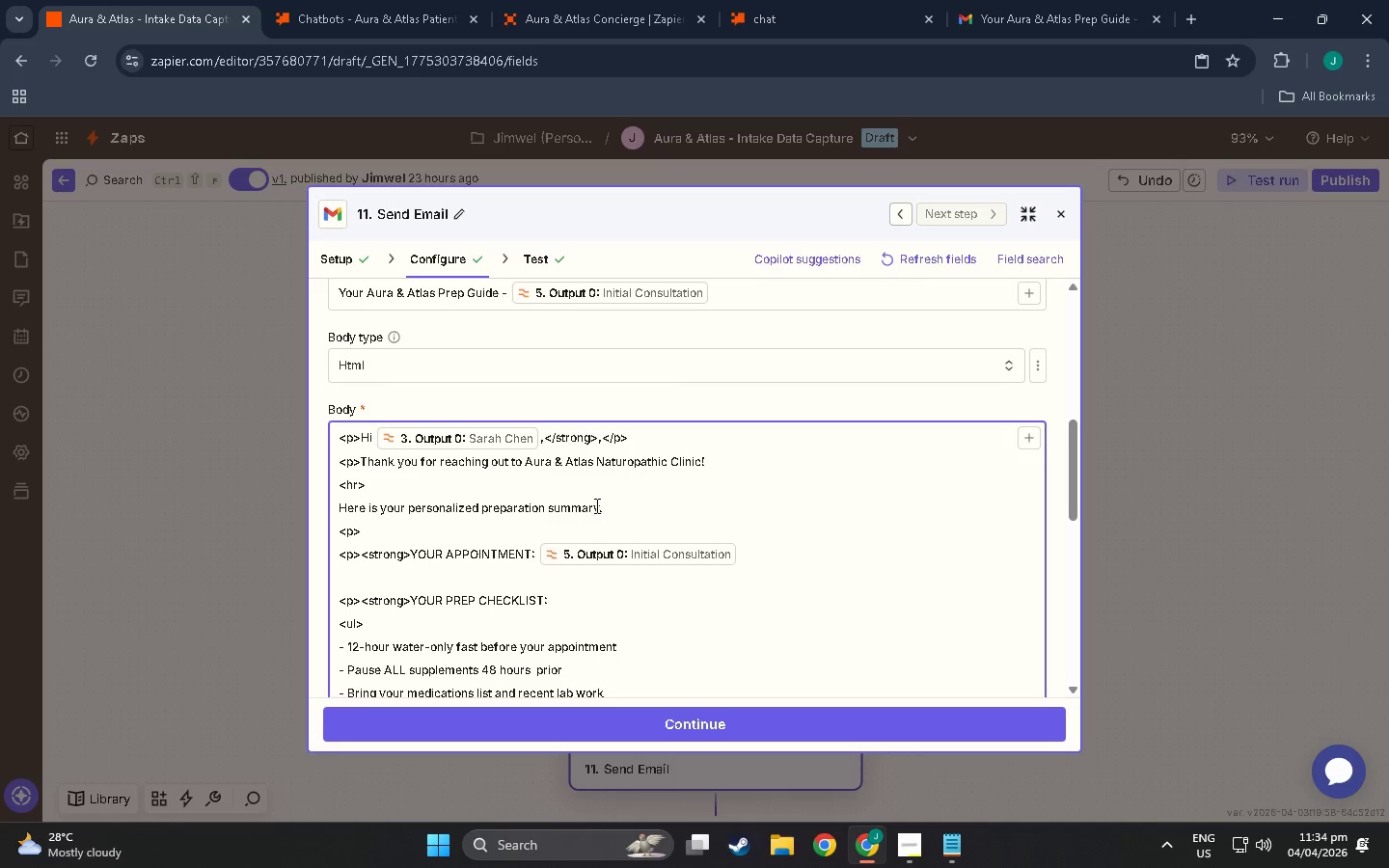 
left_click_drag(start_coordinate=[610, 505], to_coordinate=[332, 505])
 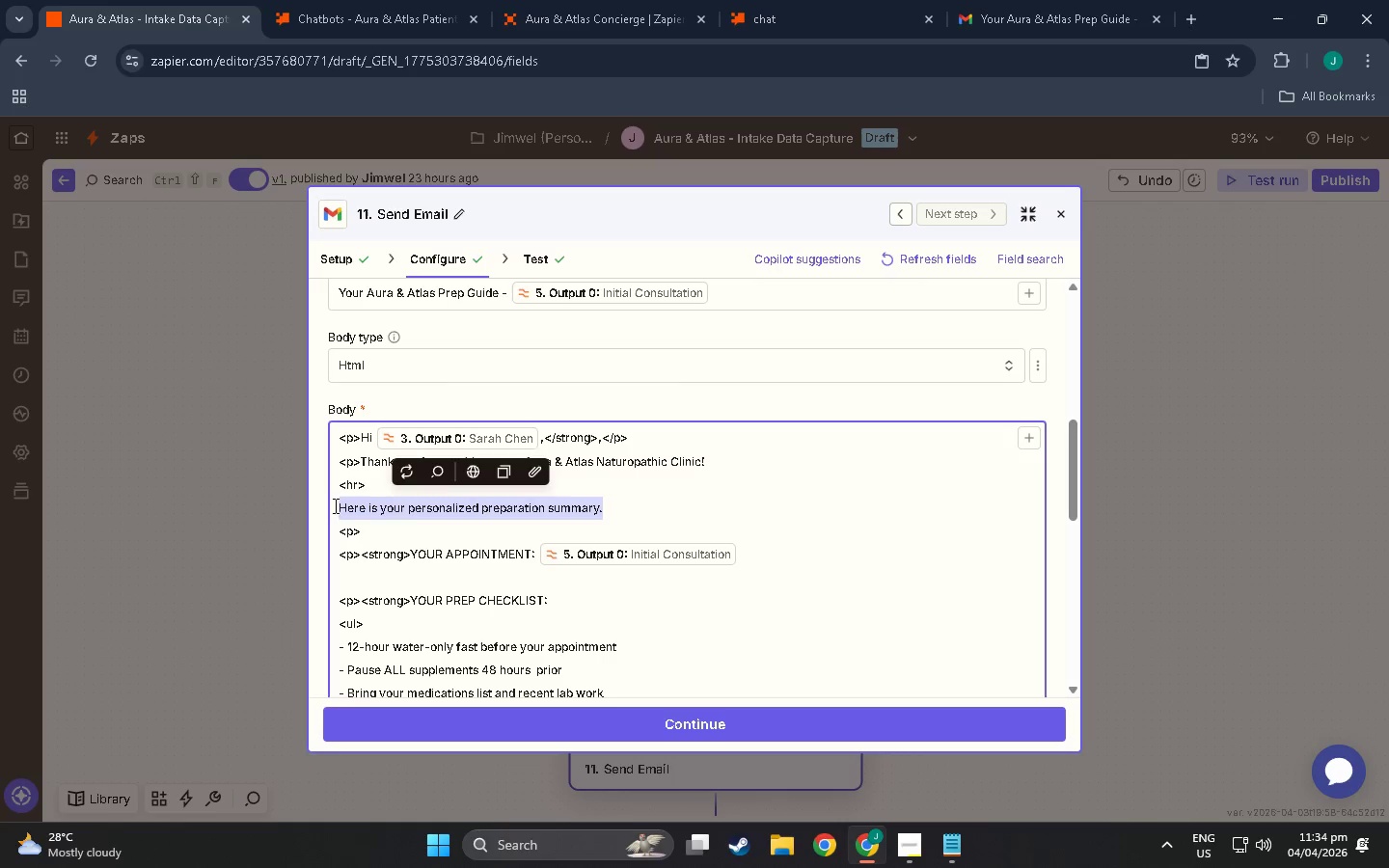 
key(Control+X)
 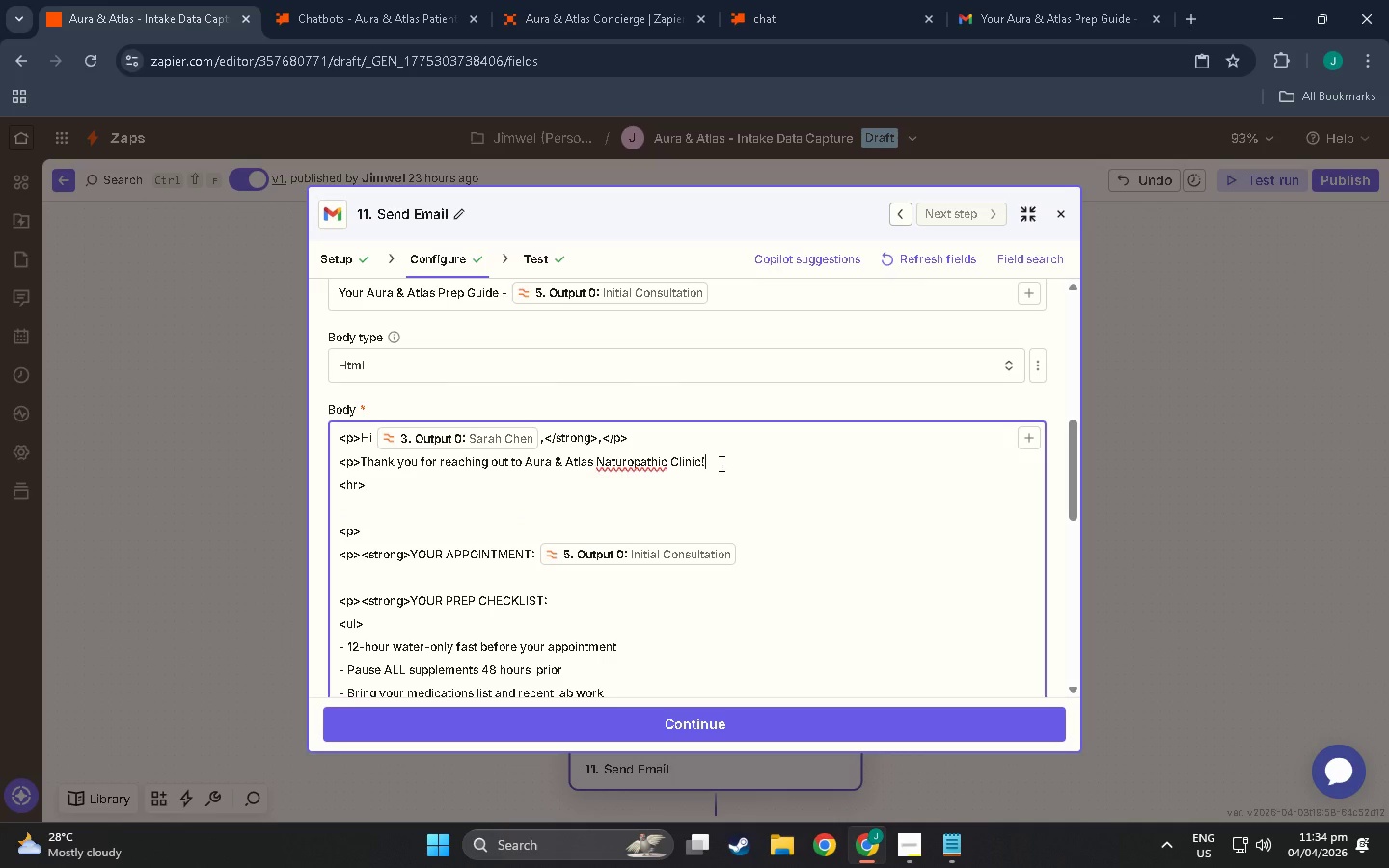 
wait(11.25)
 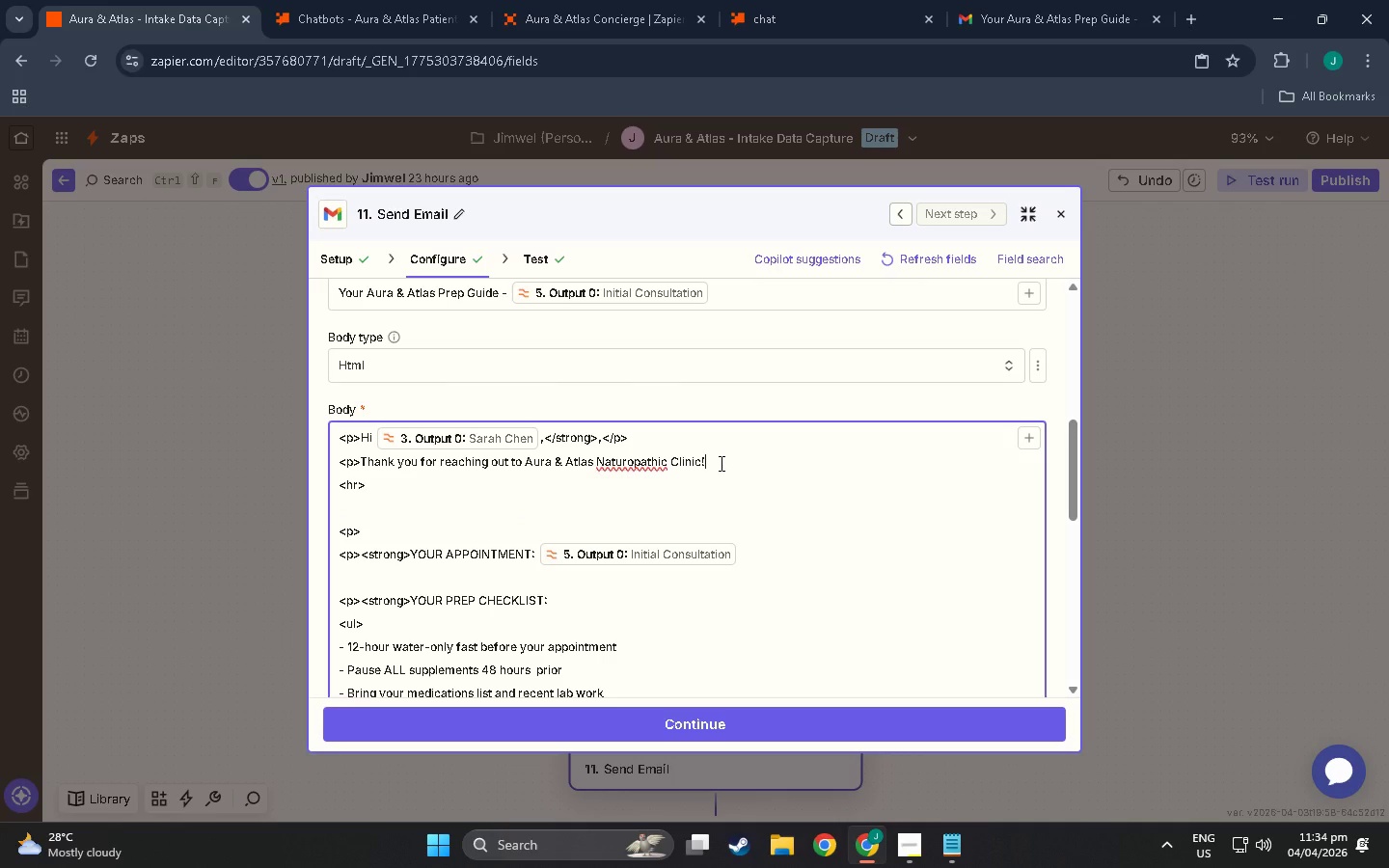 
left_click([700, 458])
 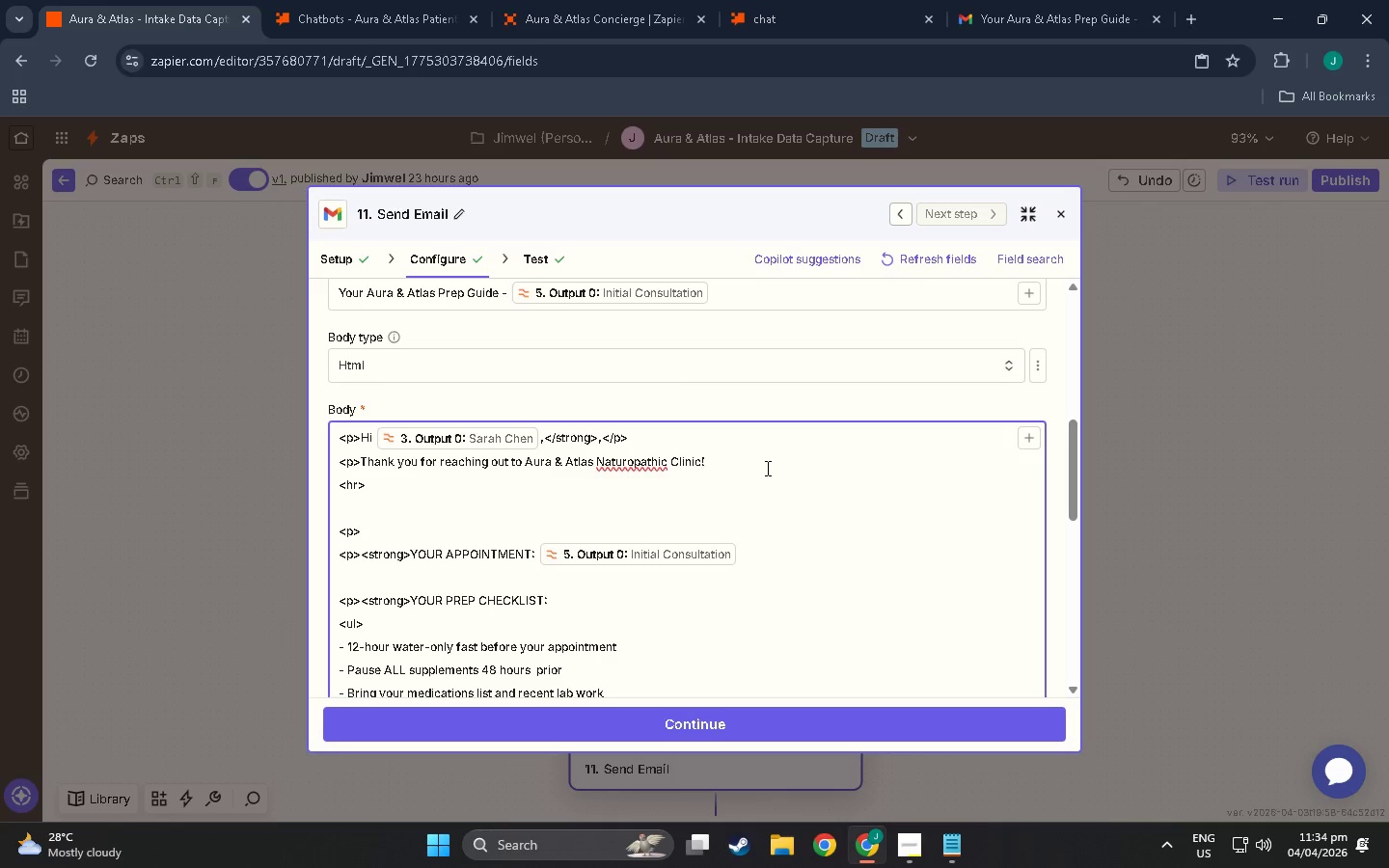 
type(<?)
key(Backspace)
type(/strong>)
 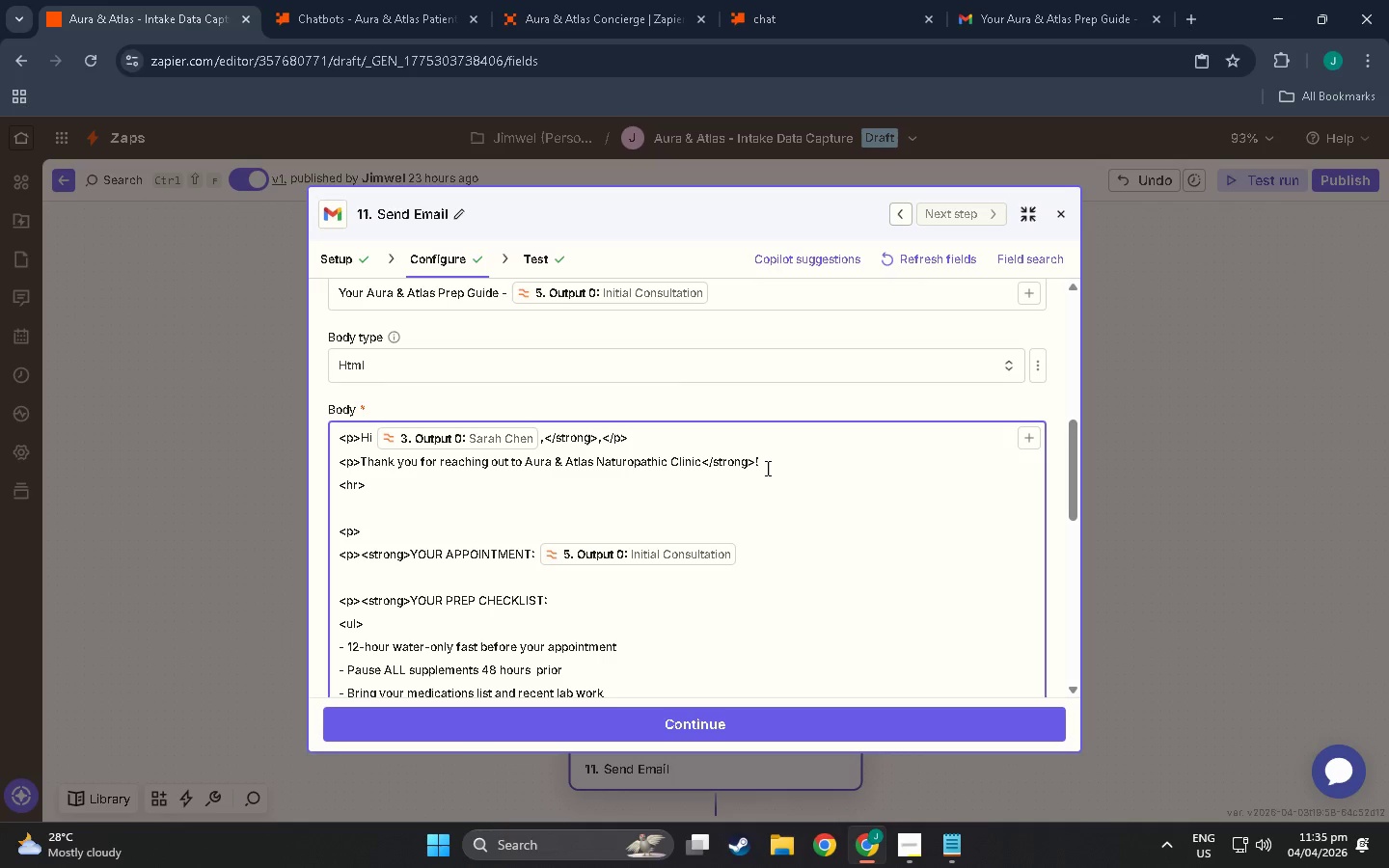 
key(ArrowRight)
 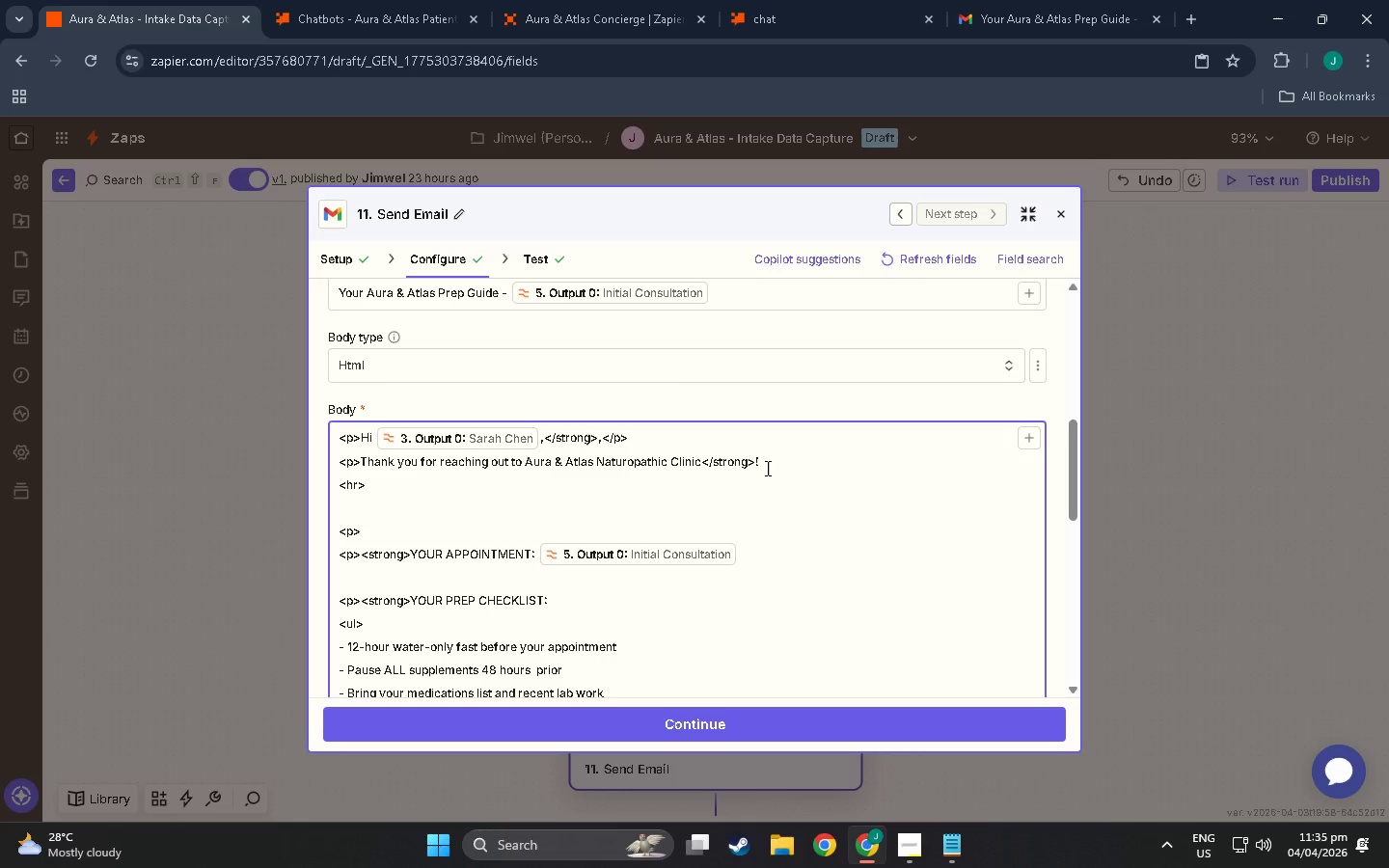 
key(Space)
 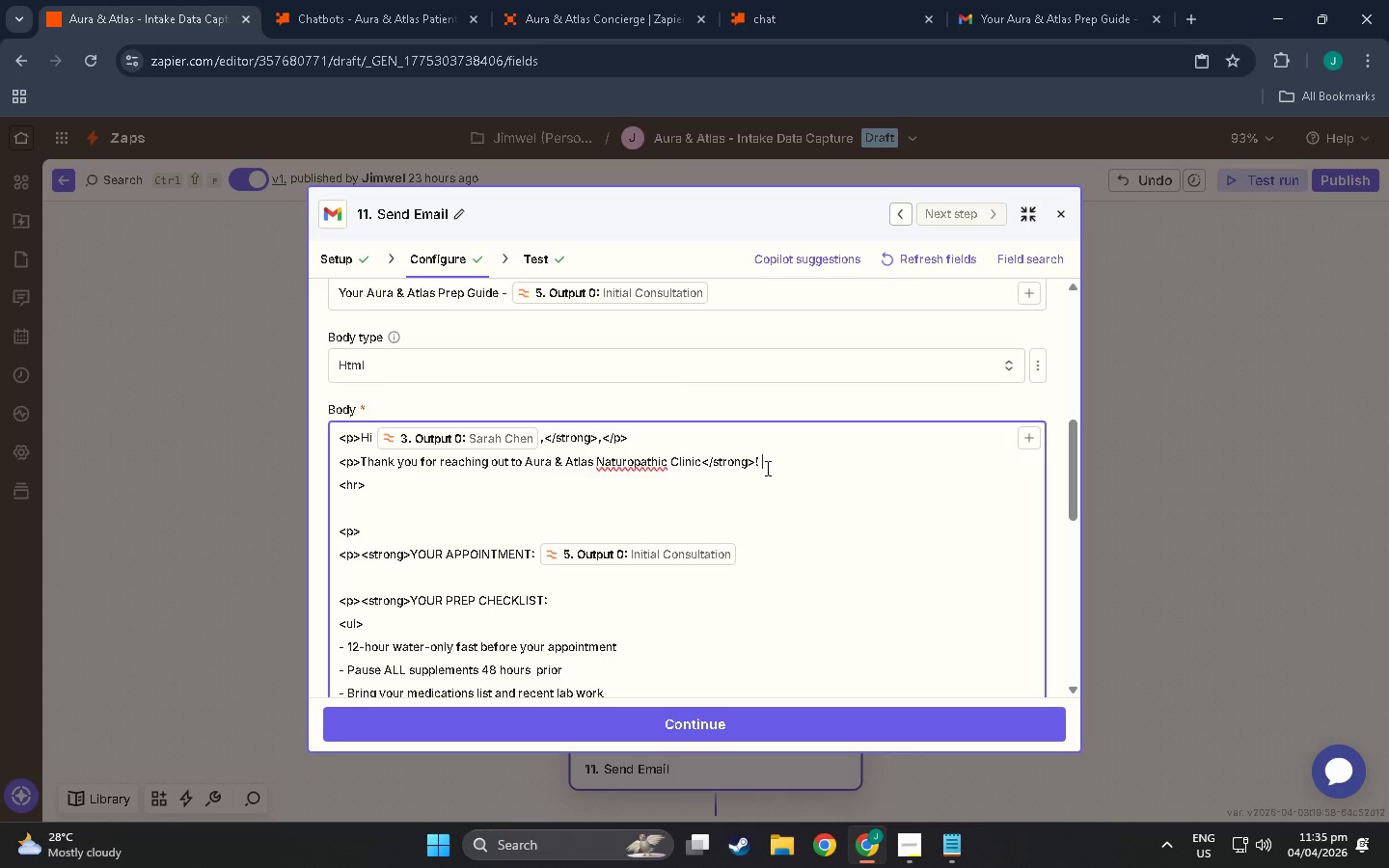 
key(Control+V)
 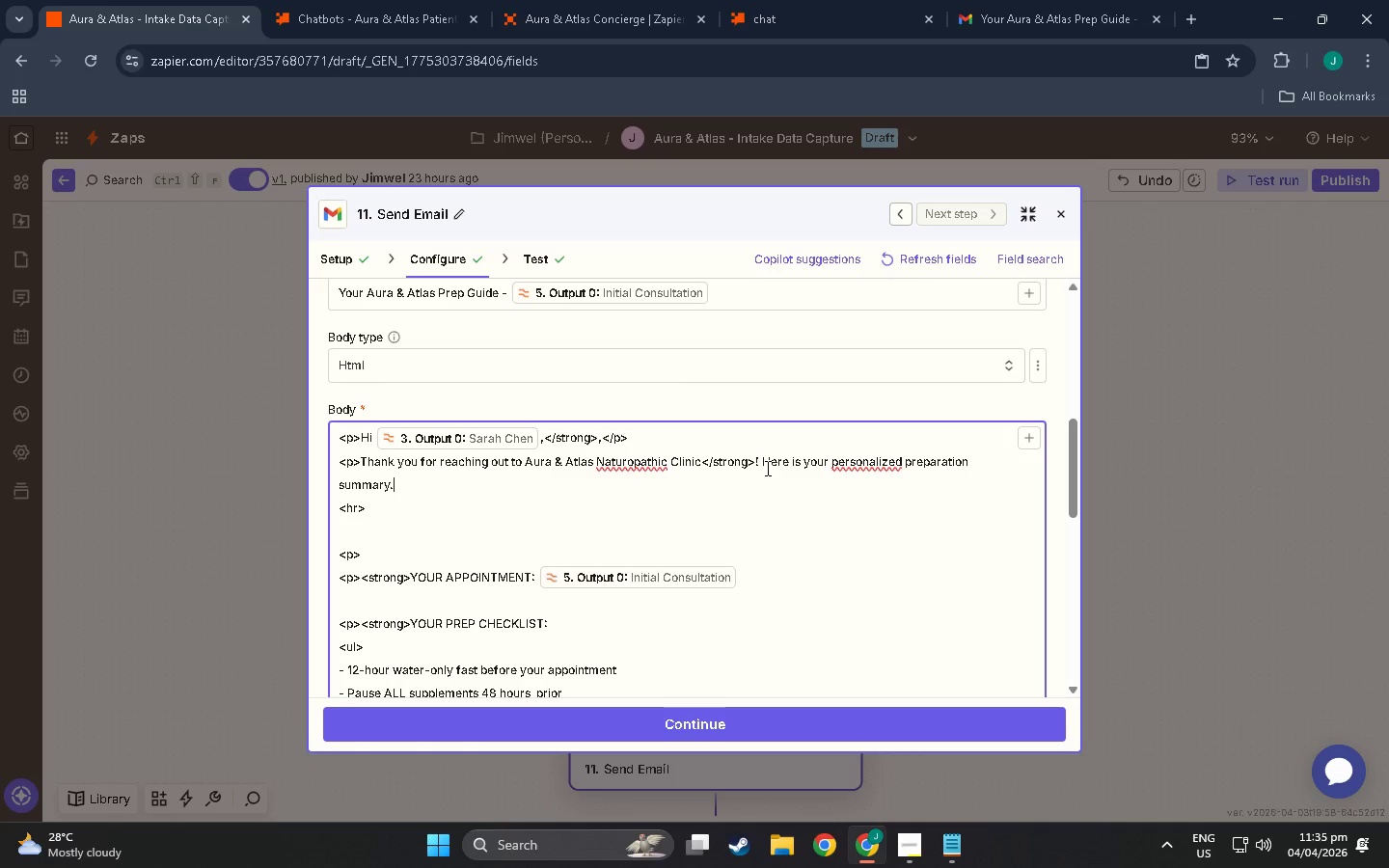 
wait(5.92)
 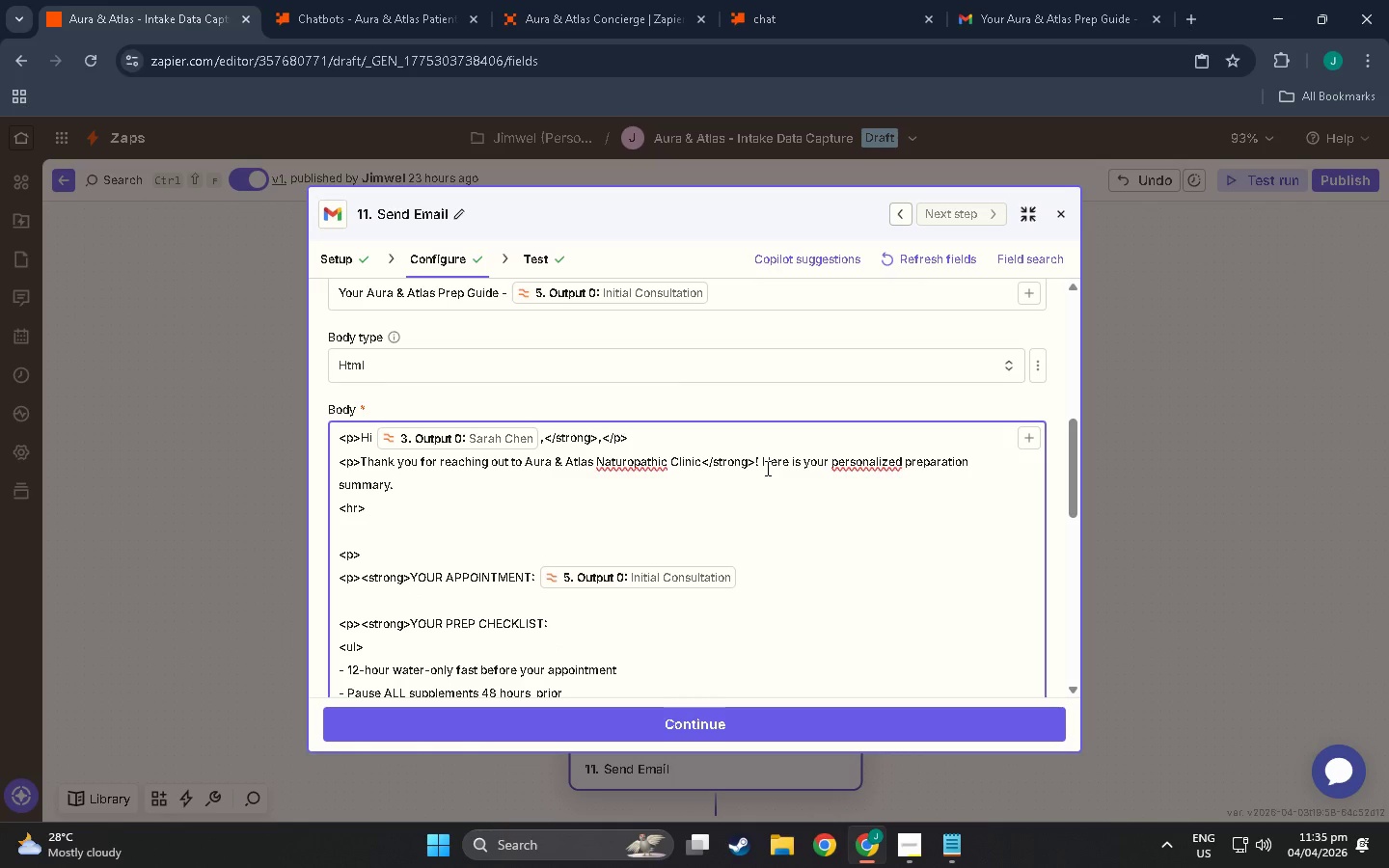 
key(Period)
 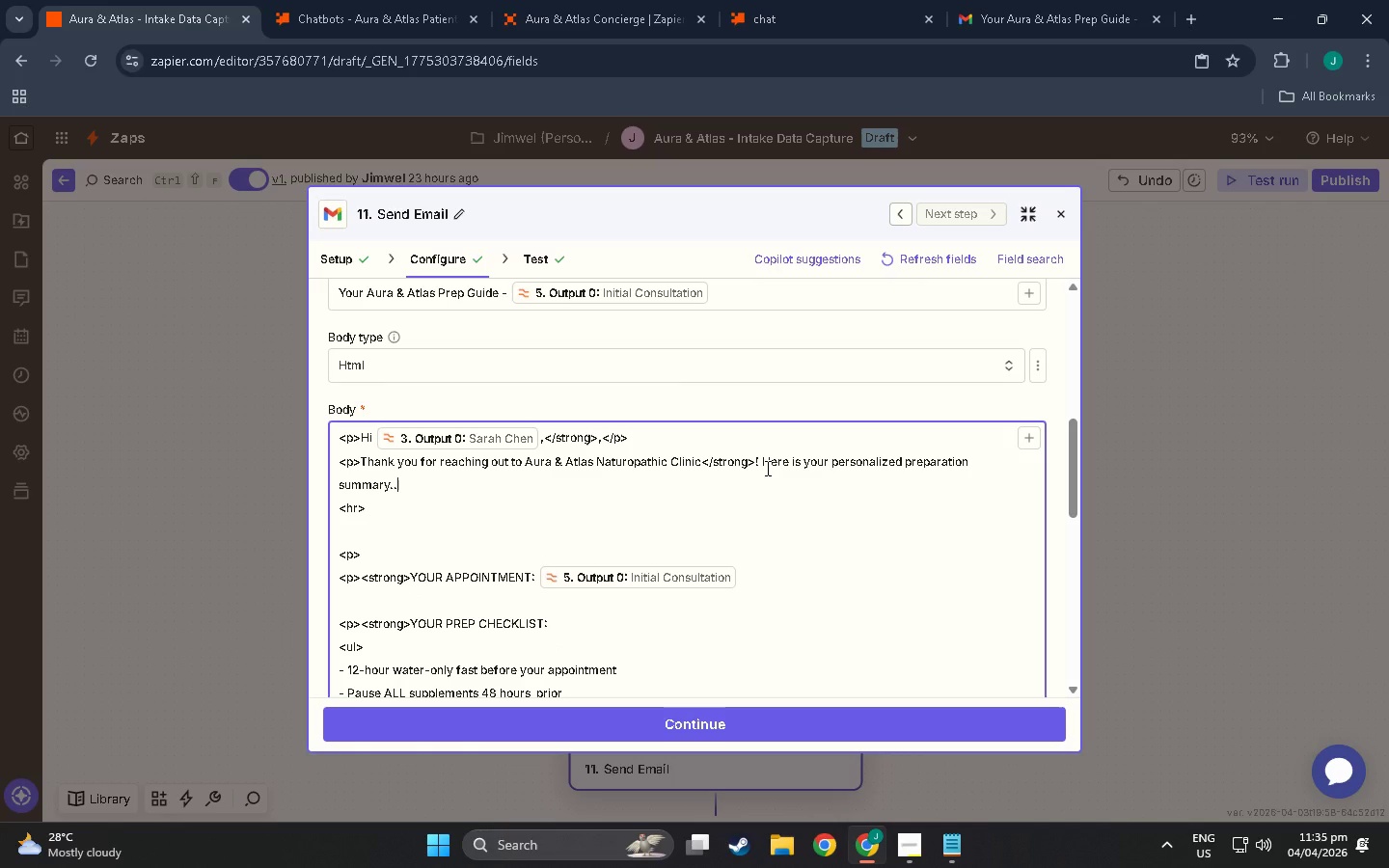 
key(Shift+Comma)
 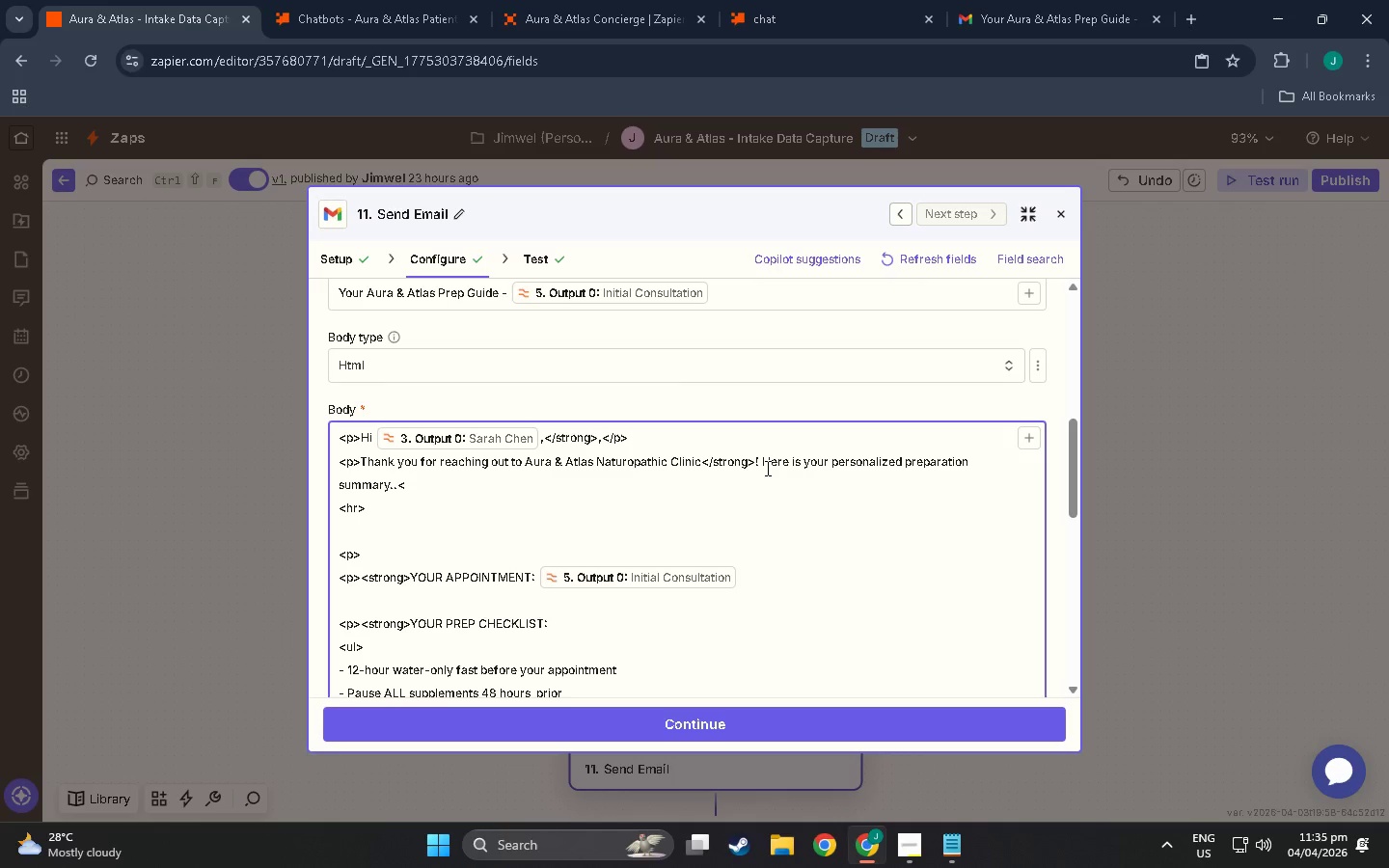 
key(P)
 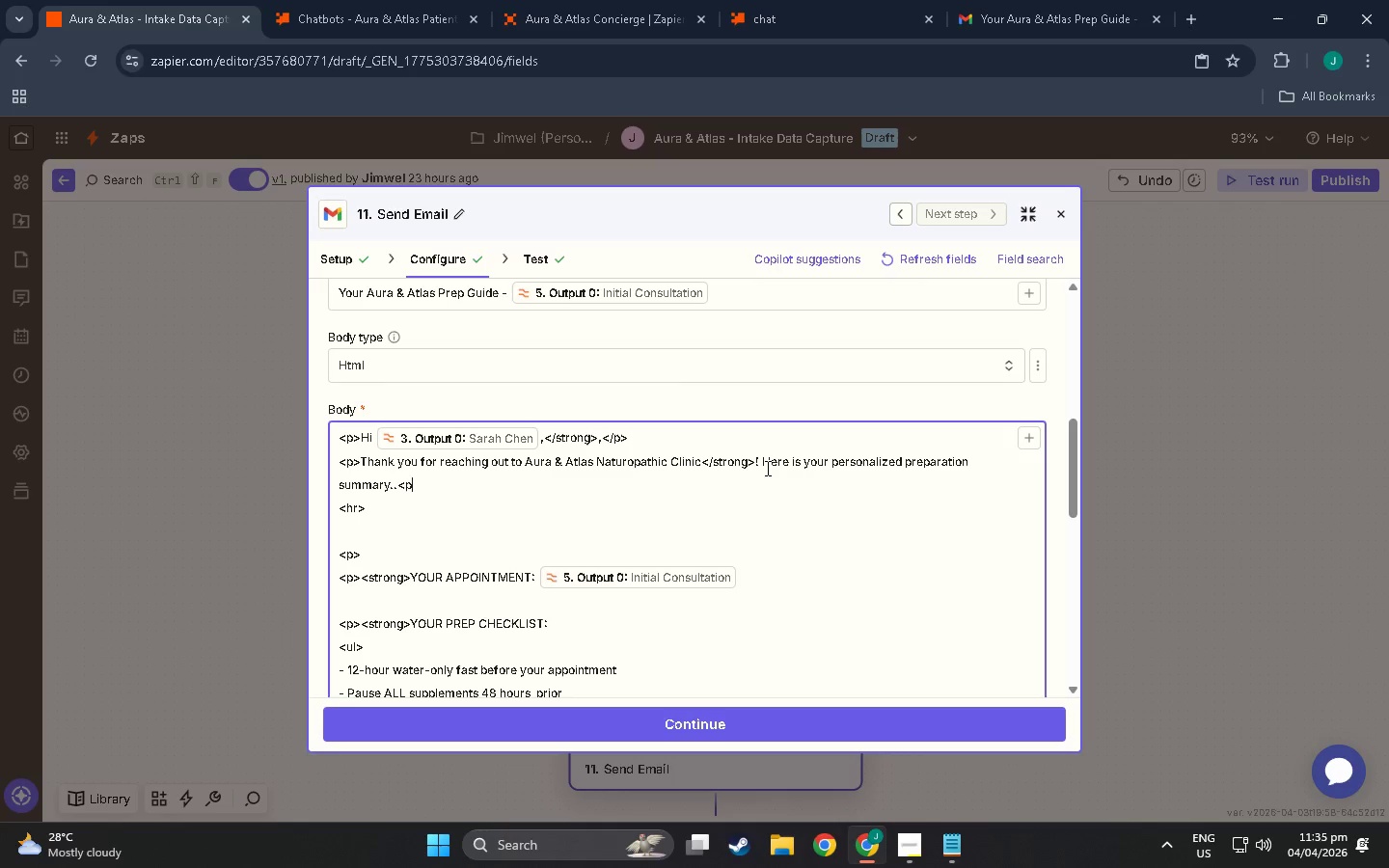 
key(Backspace)
 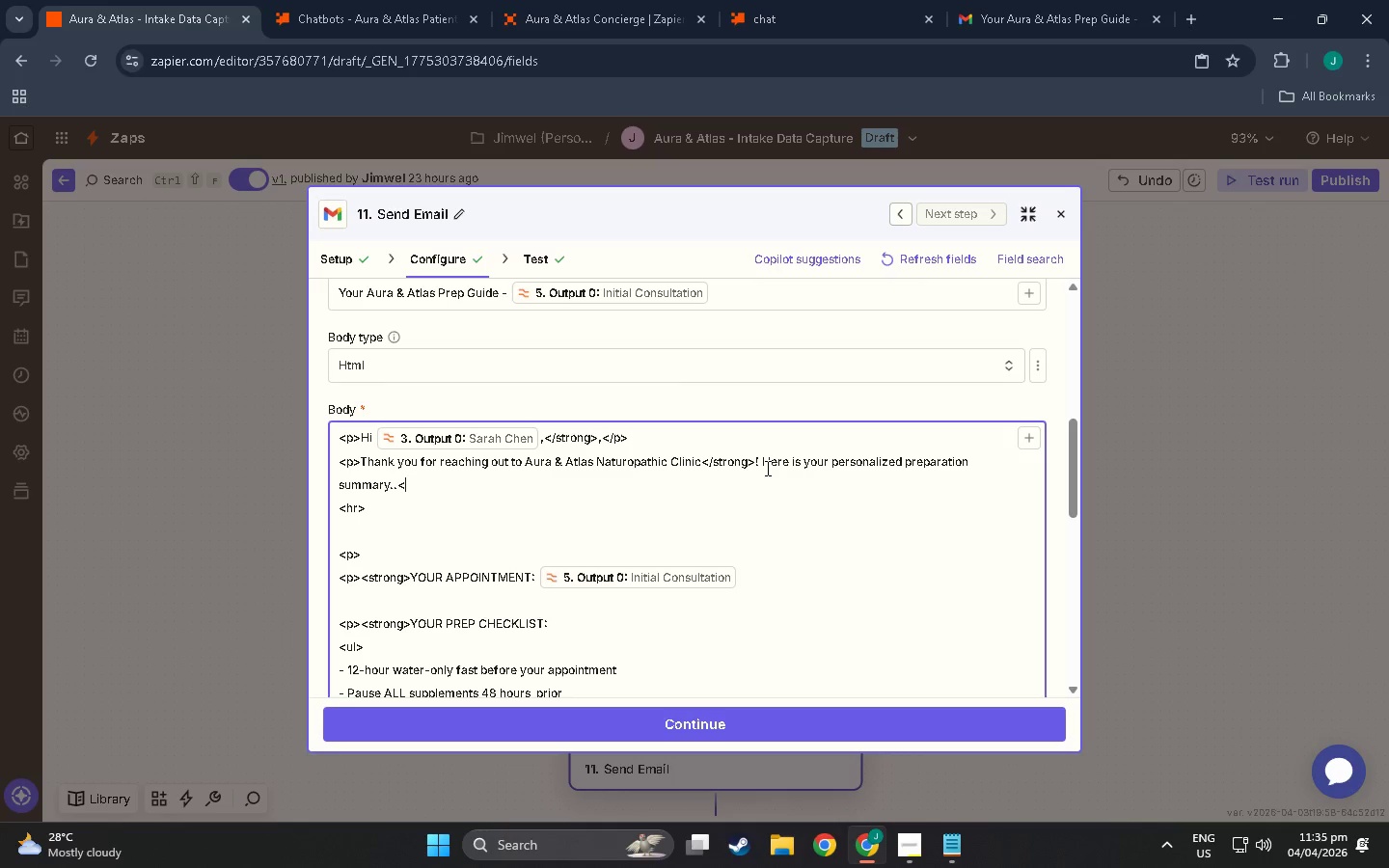 
key(Backspace)
 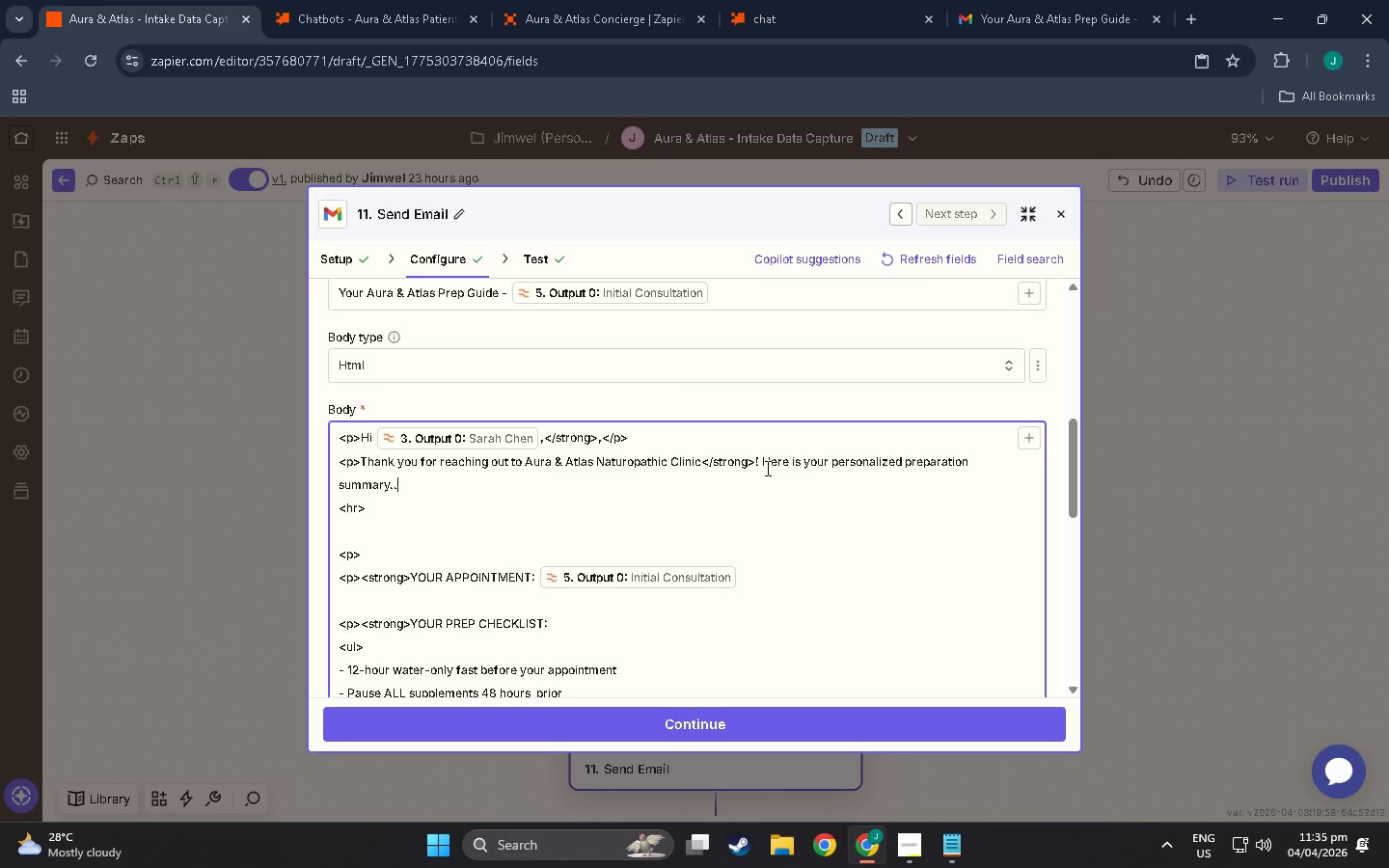 
key(Backspace)
 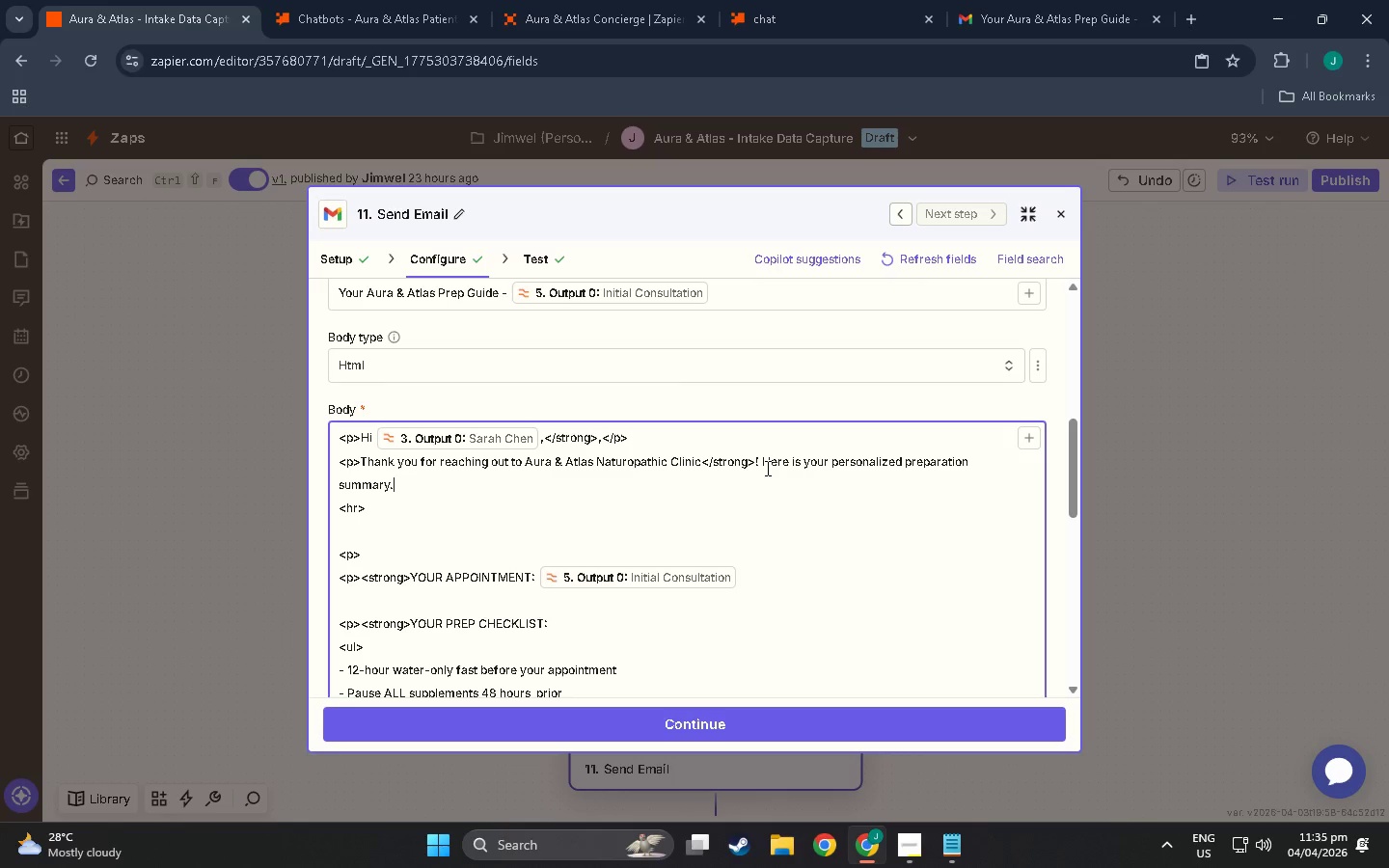 
key(Shift+Comma)
 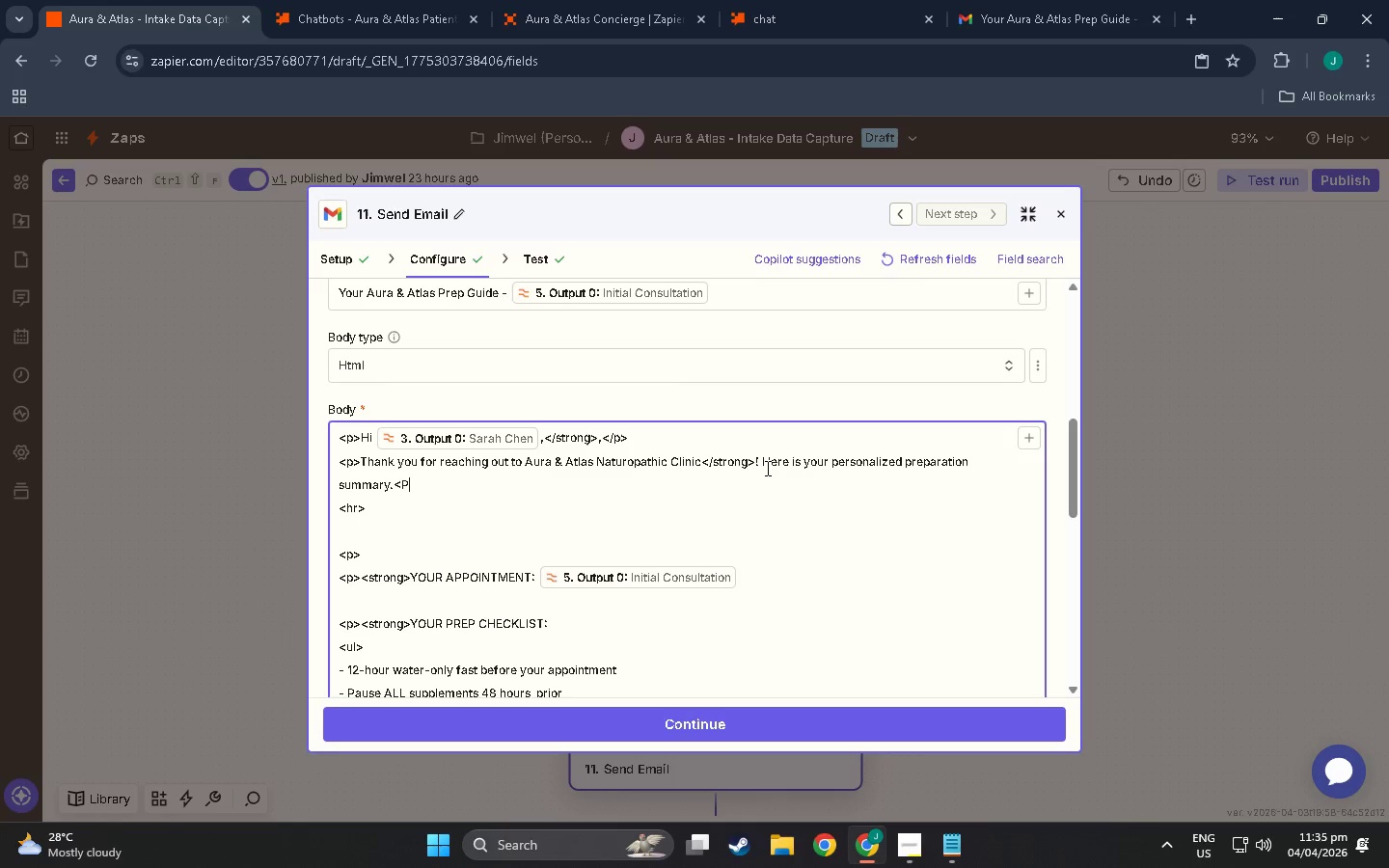 
key(Shift+P)
 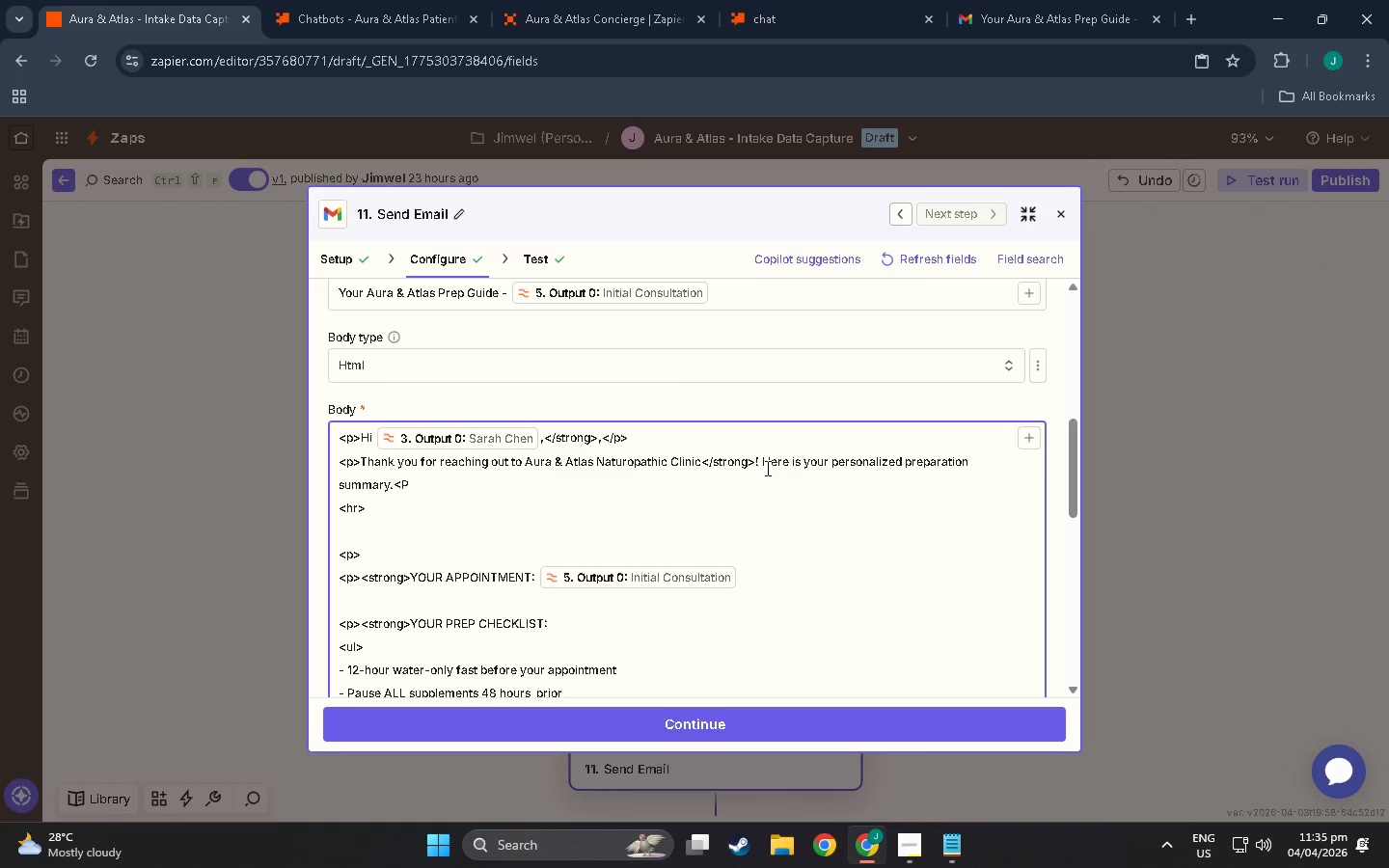 
key(Backspace)
 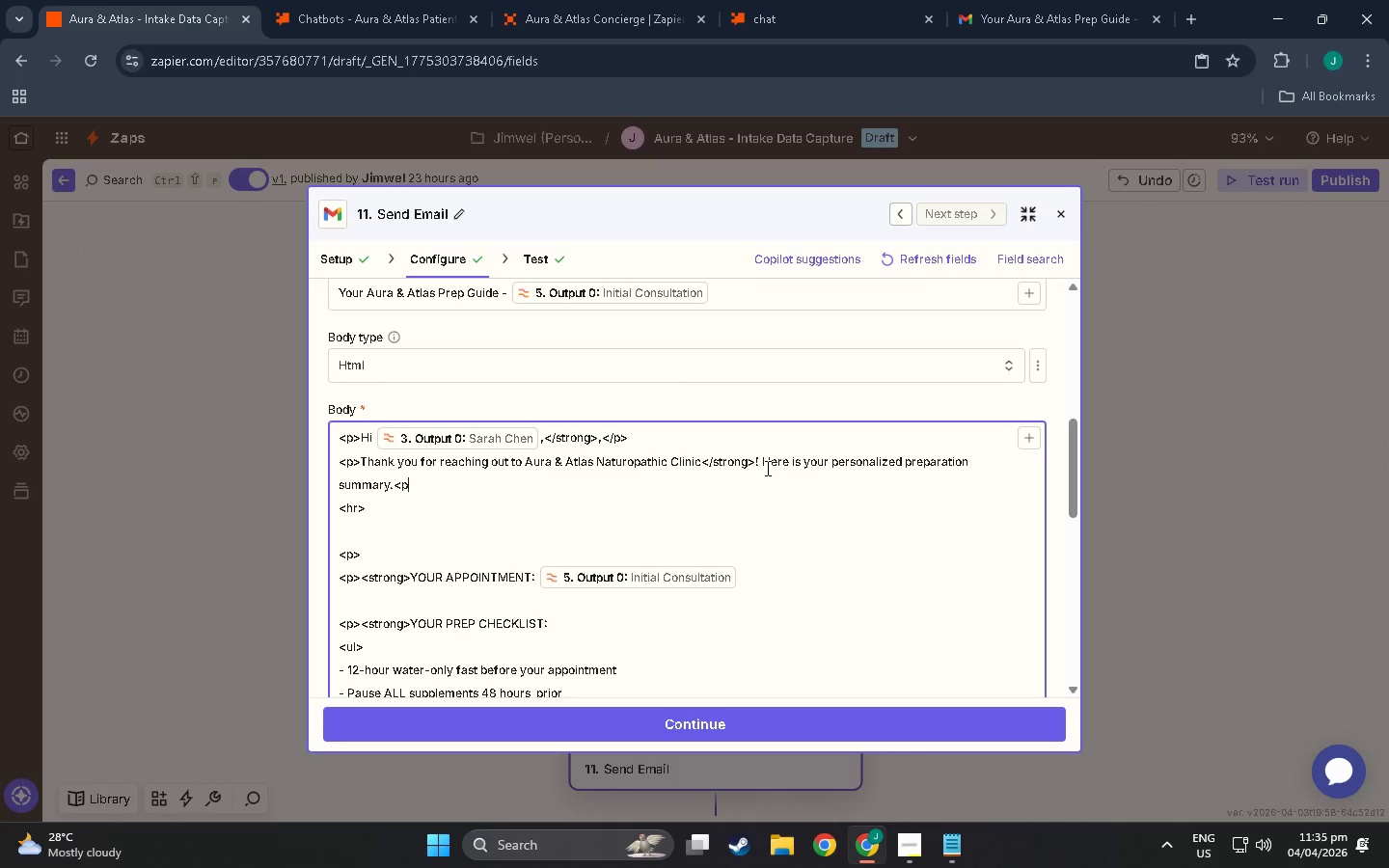 
key(P)
 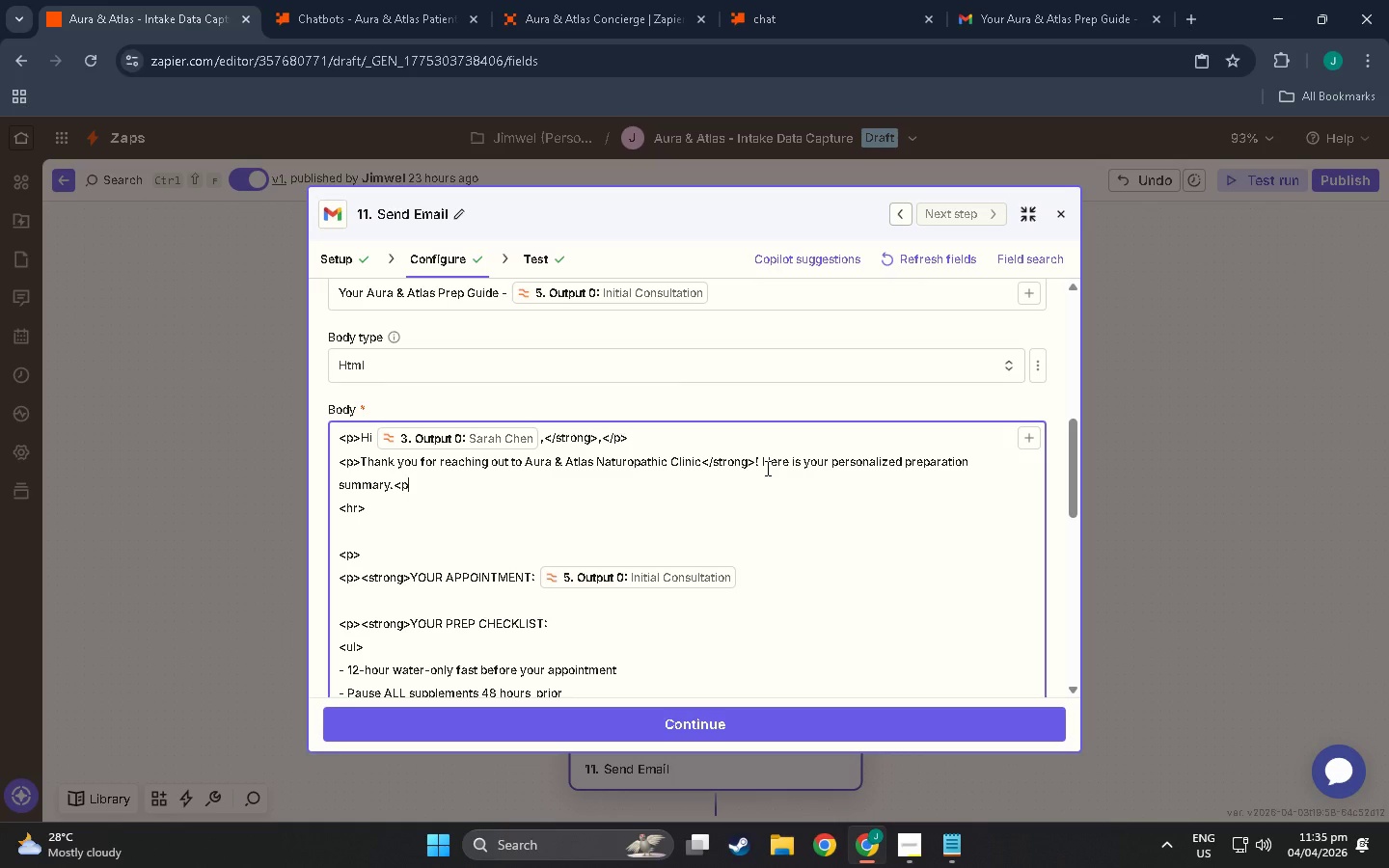 
key(Backspace)
 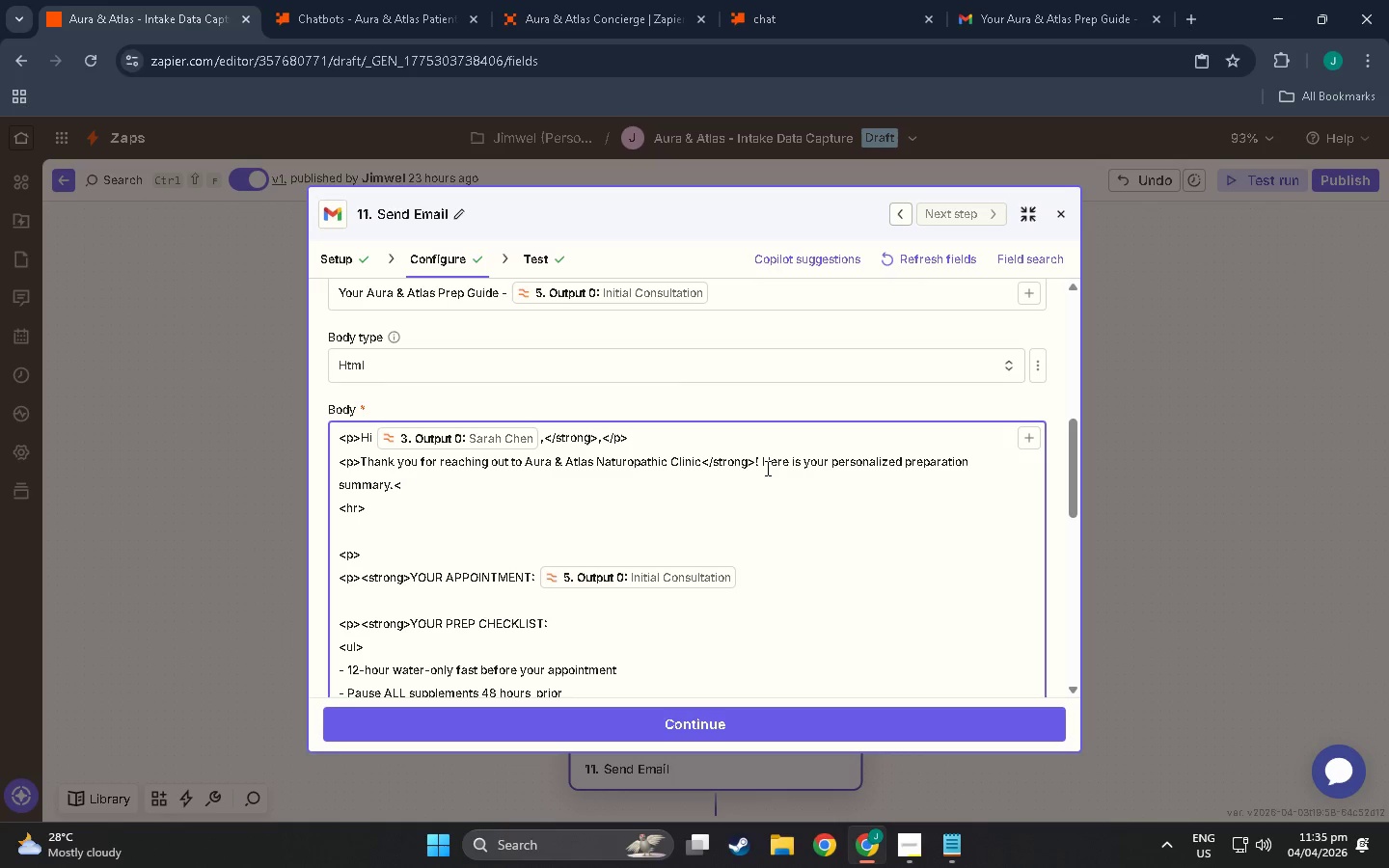 
key(Slash)
 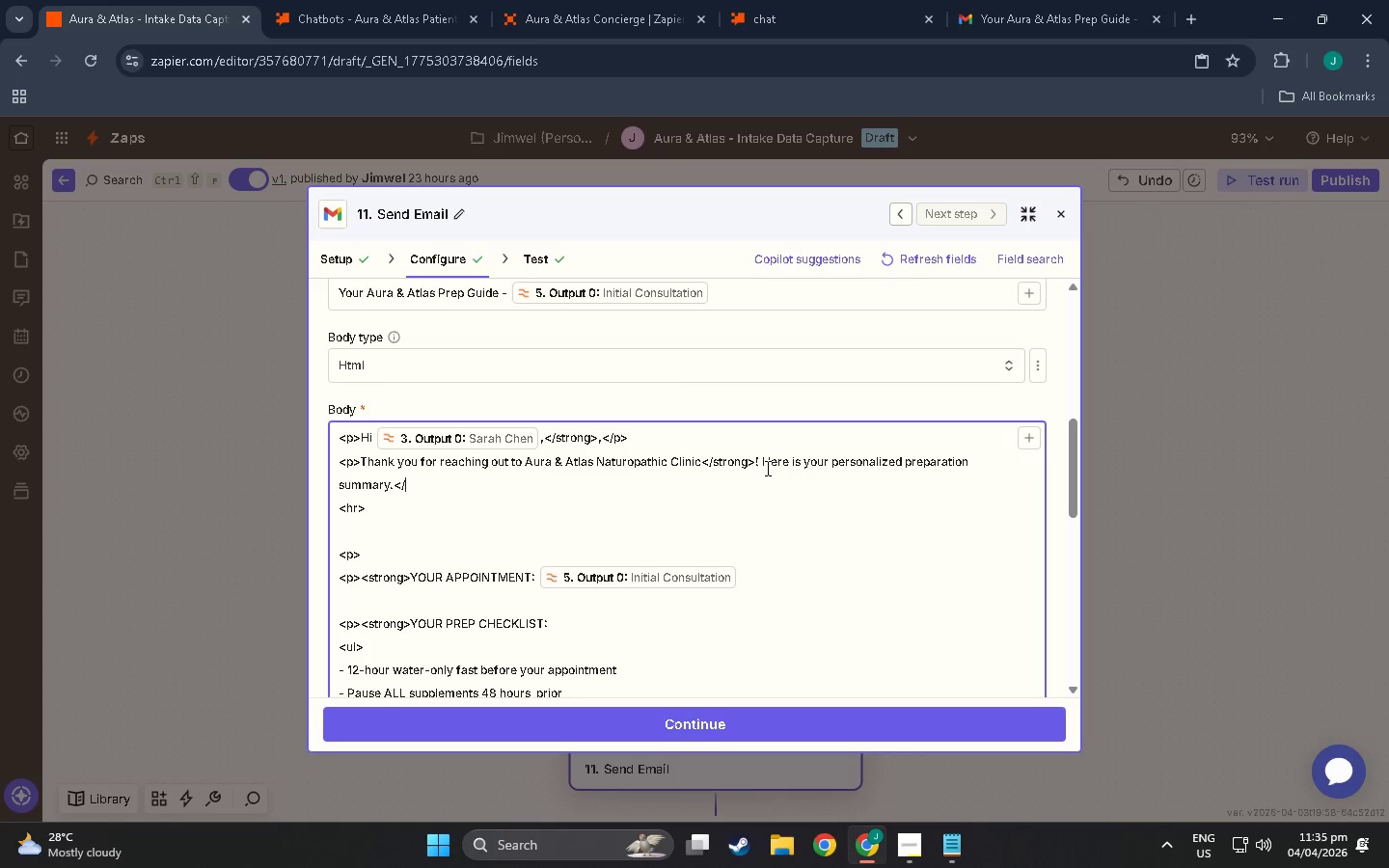 
key(P)
 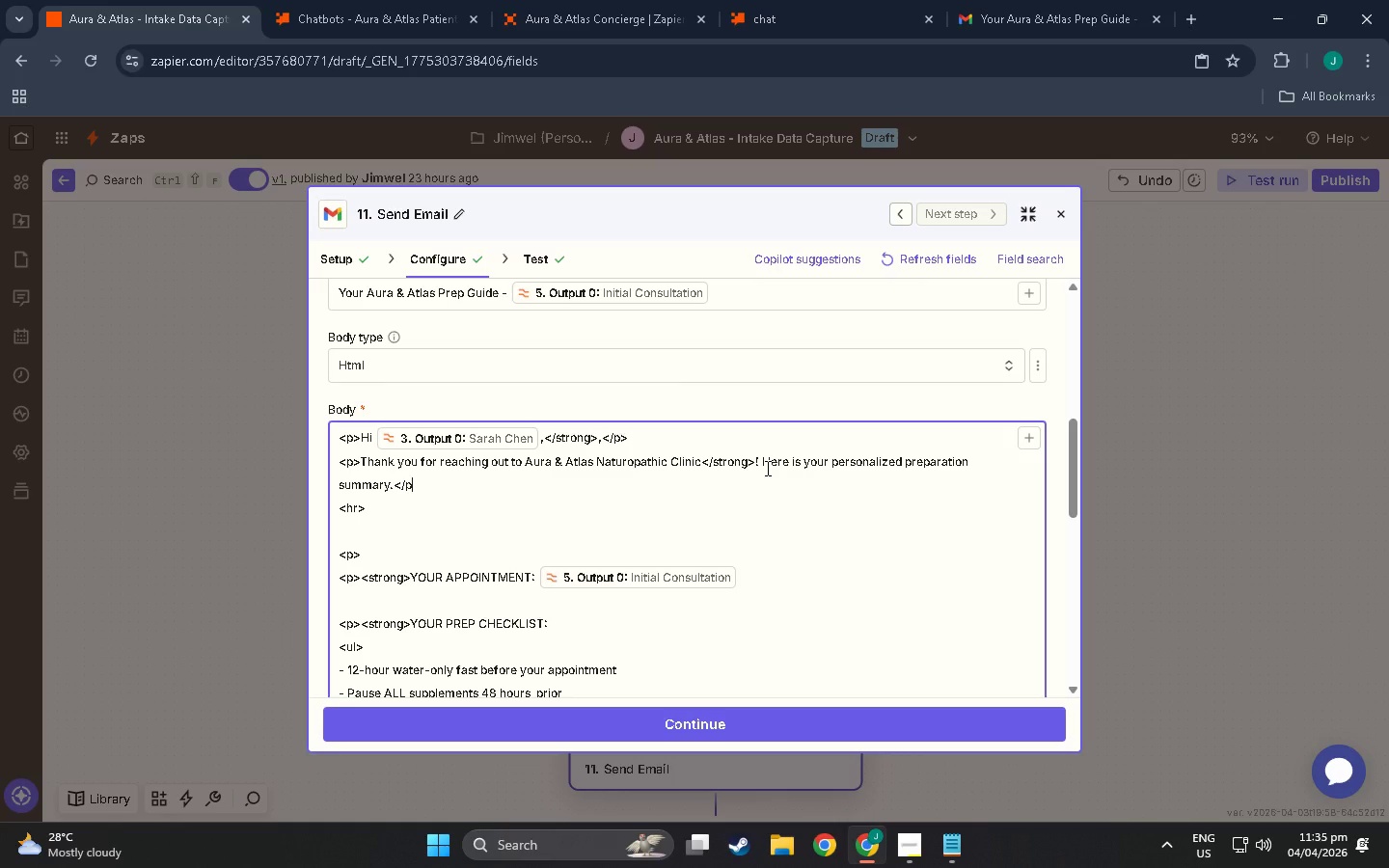 
key(Shift+Slash)
 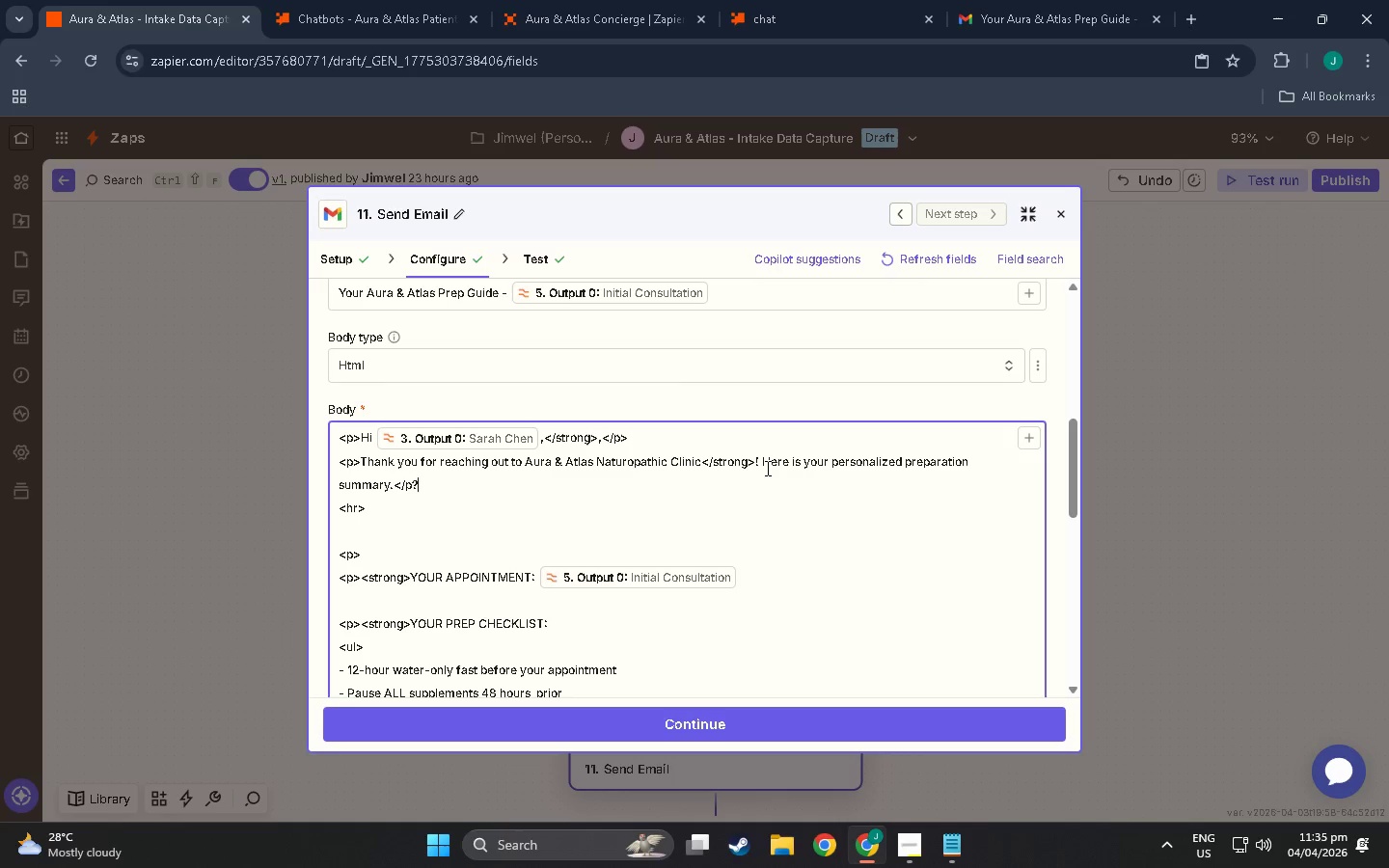 
key(Backspace)
 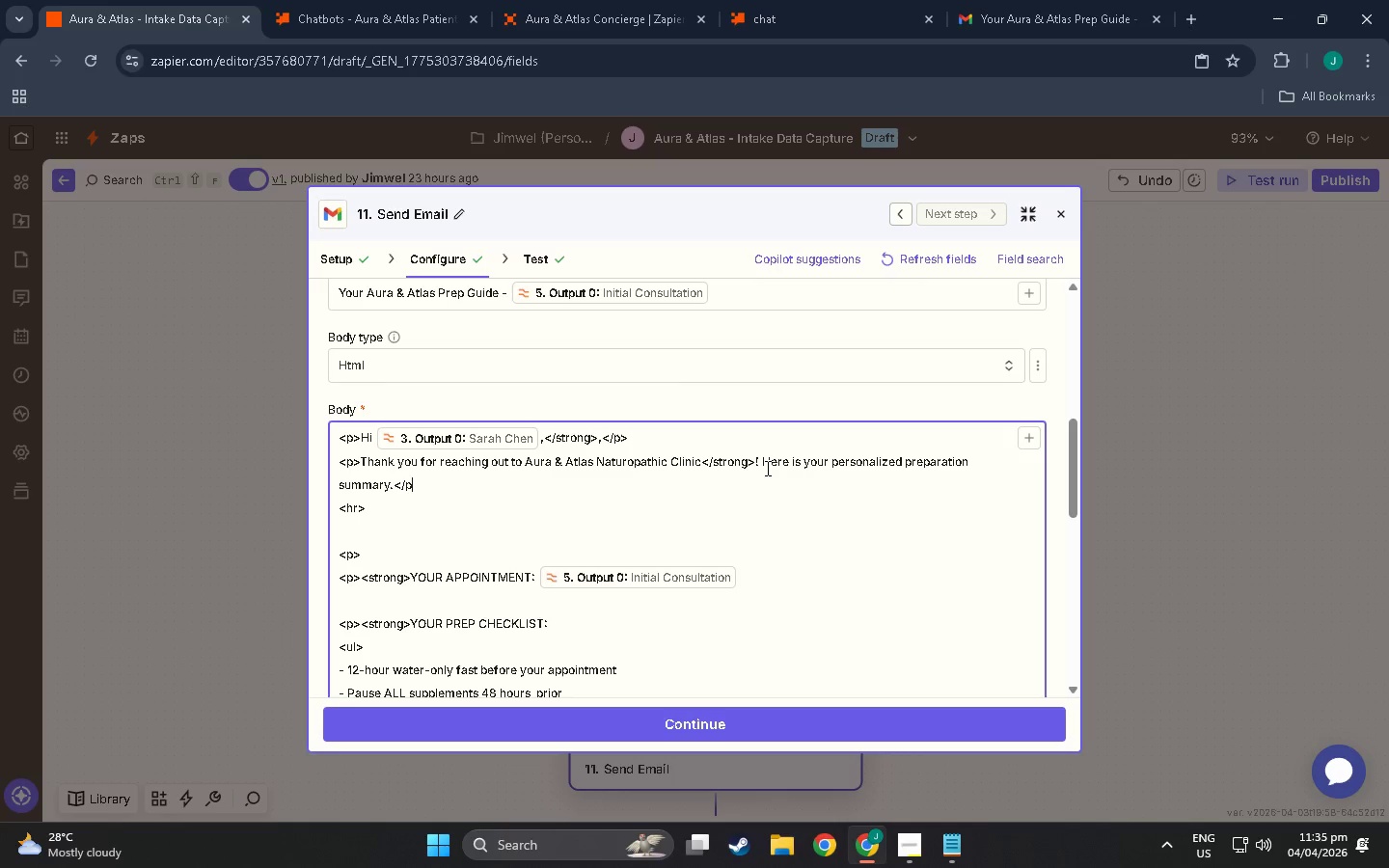 
key(Slash)
 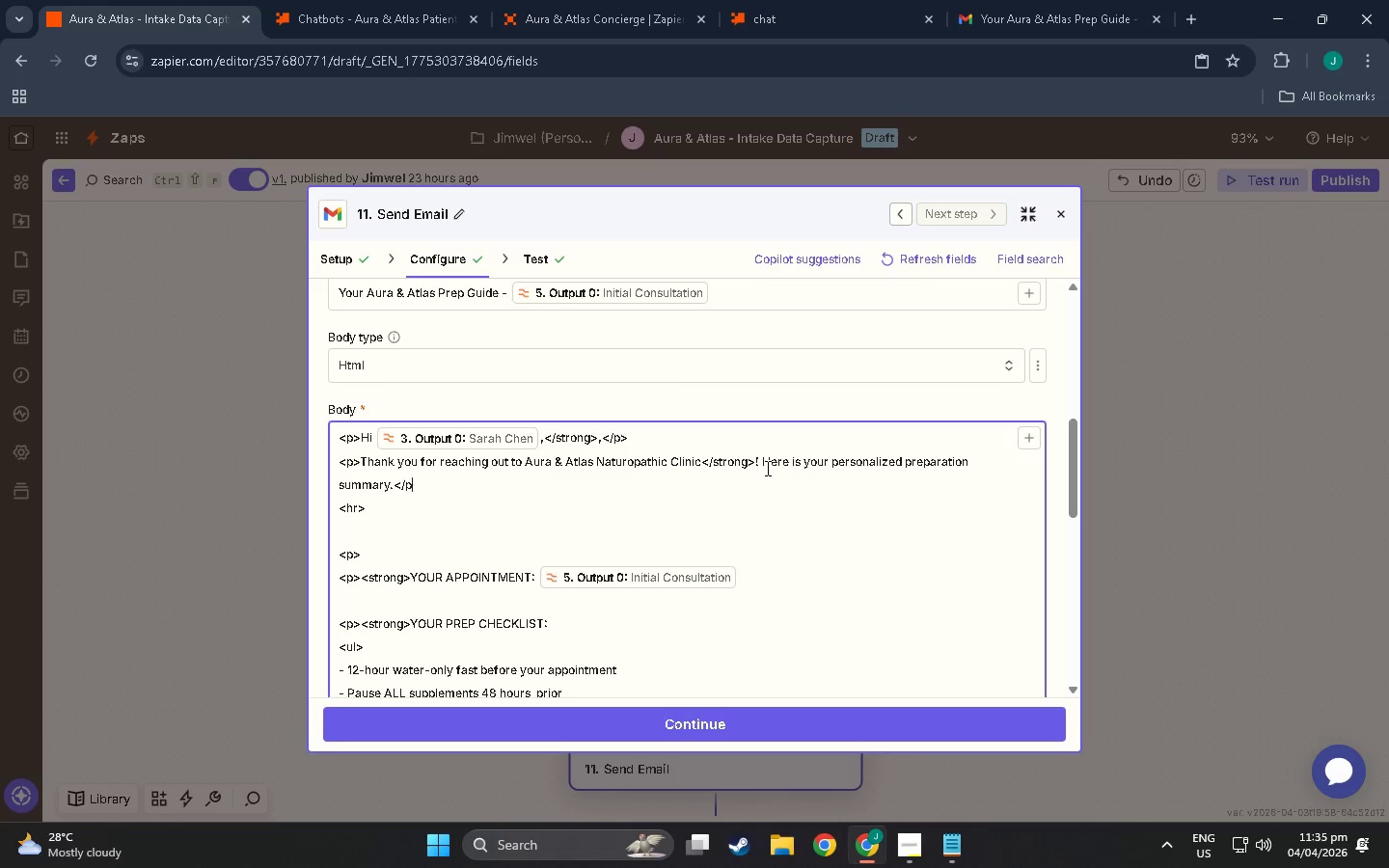 
key(Backspace)
 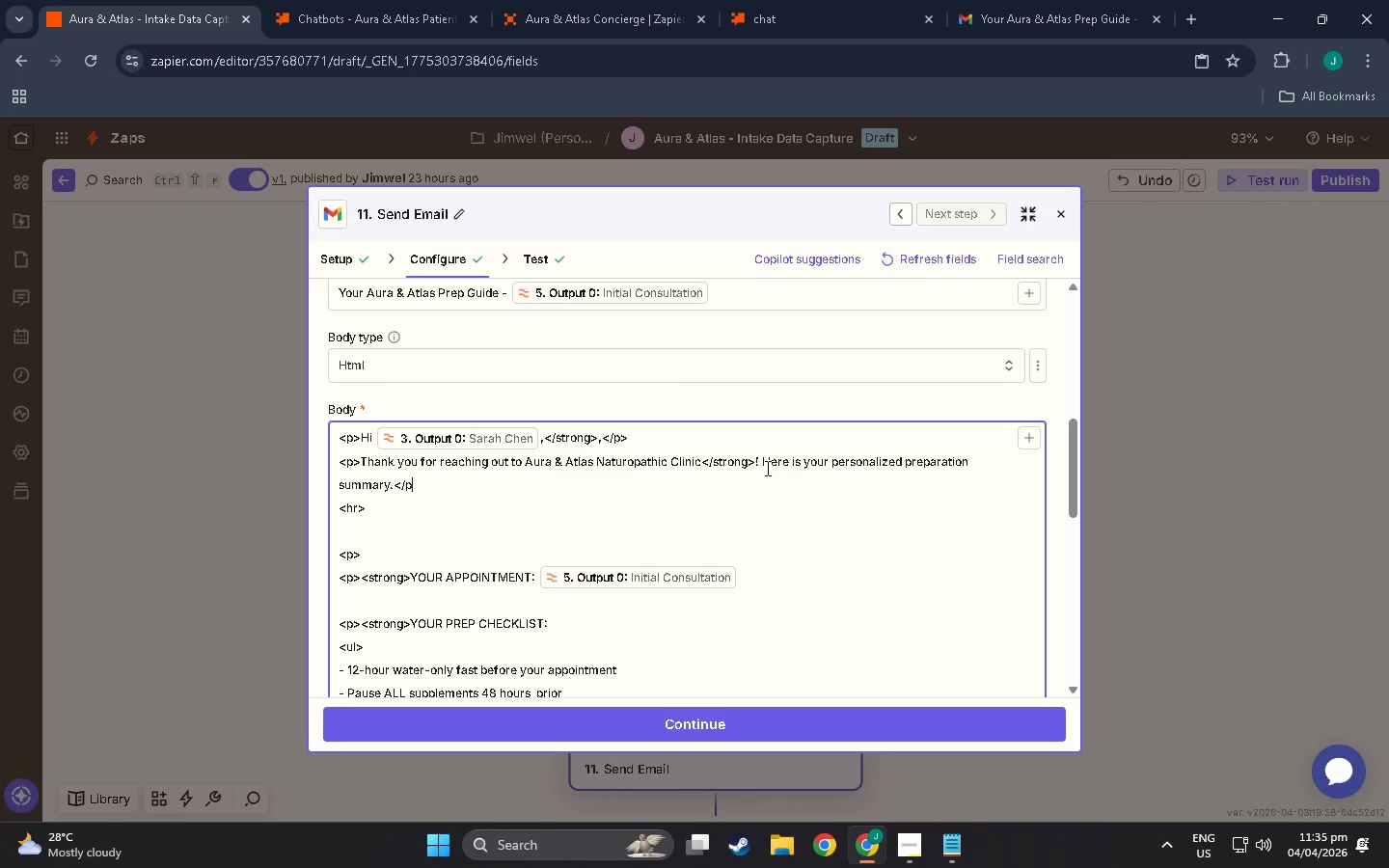 
key(Period)
 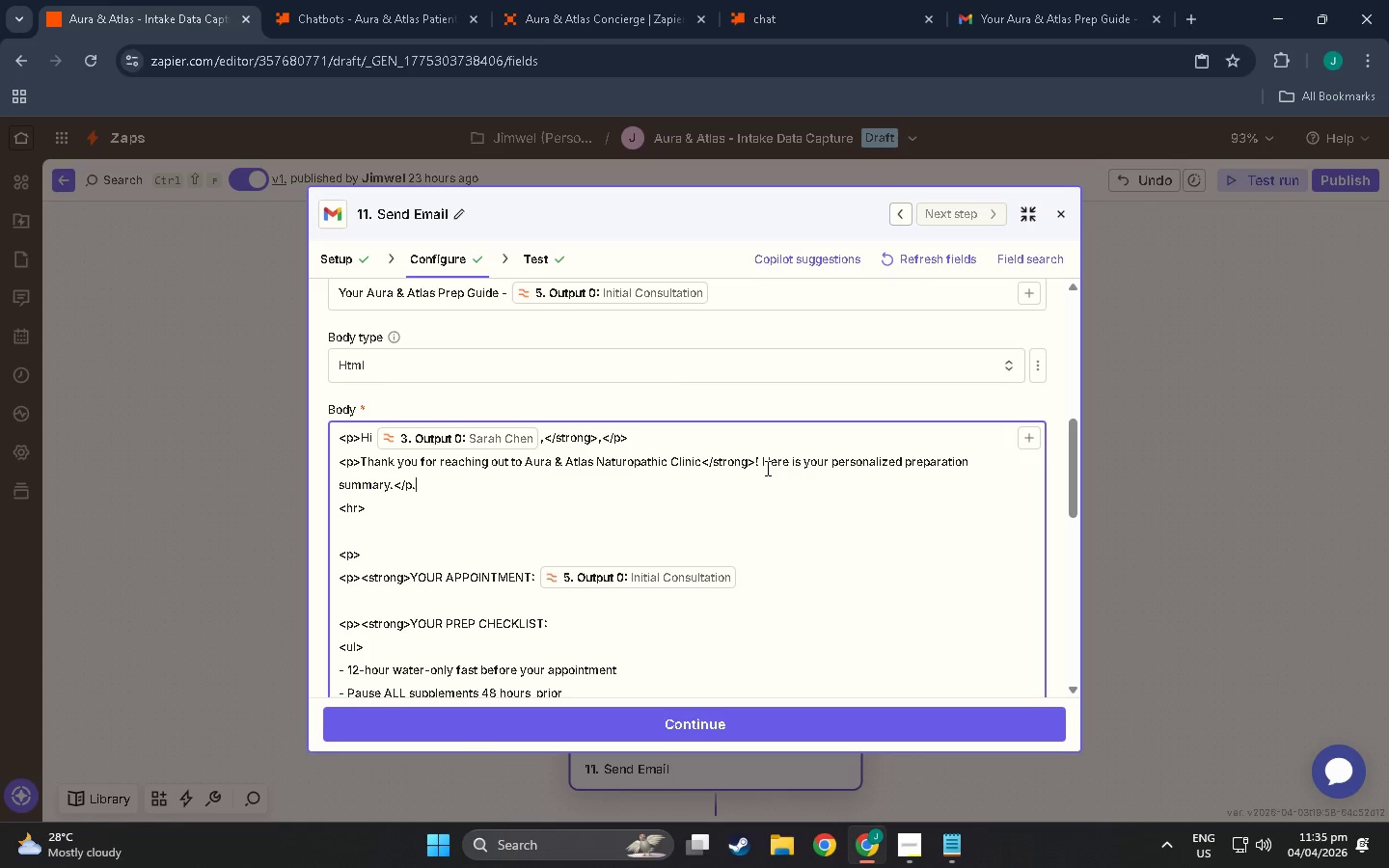 
key(Backspace)
 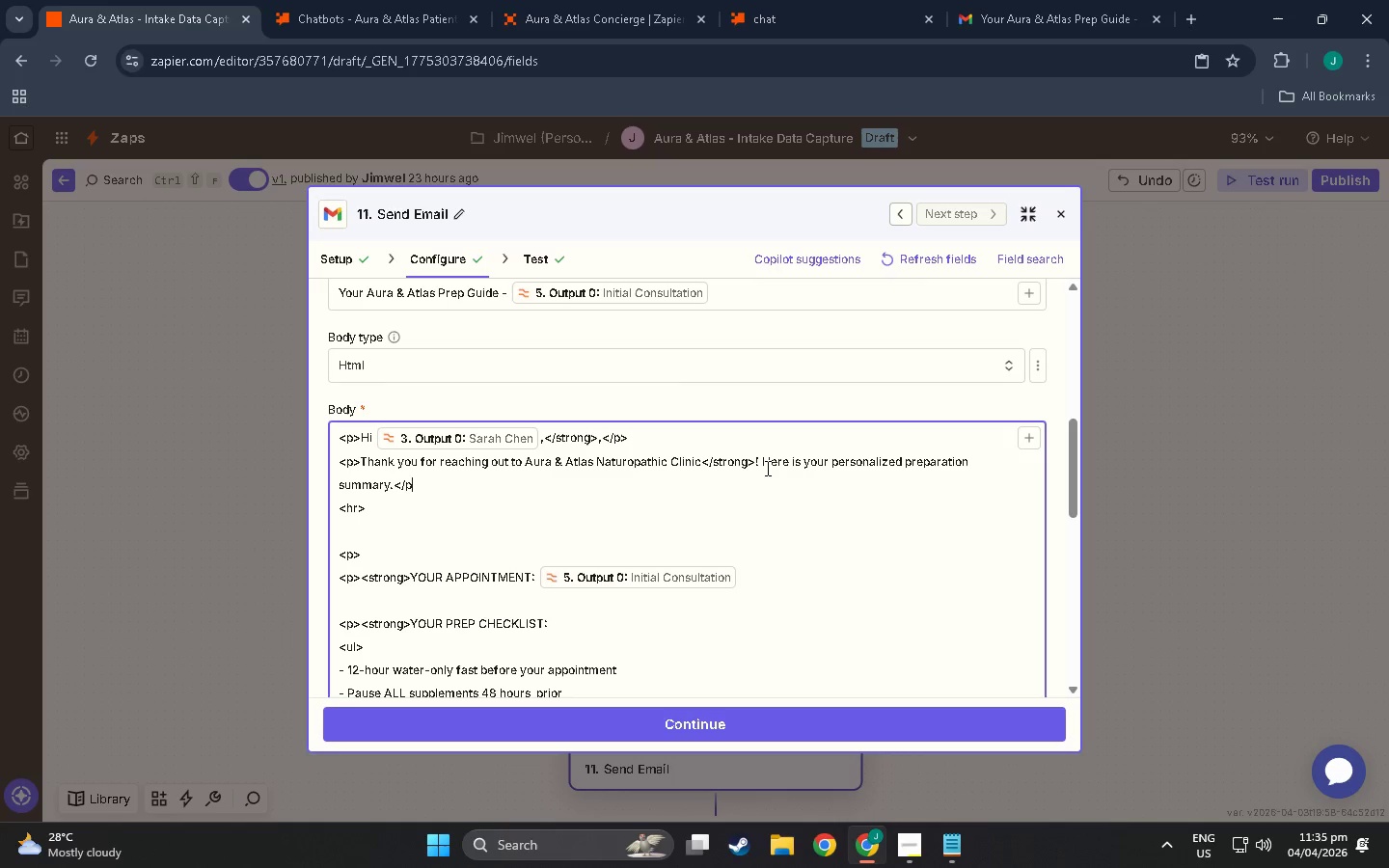 
key(Shift+Period)
 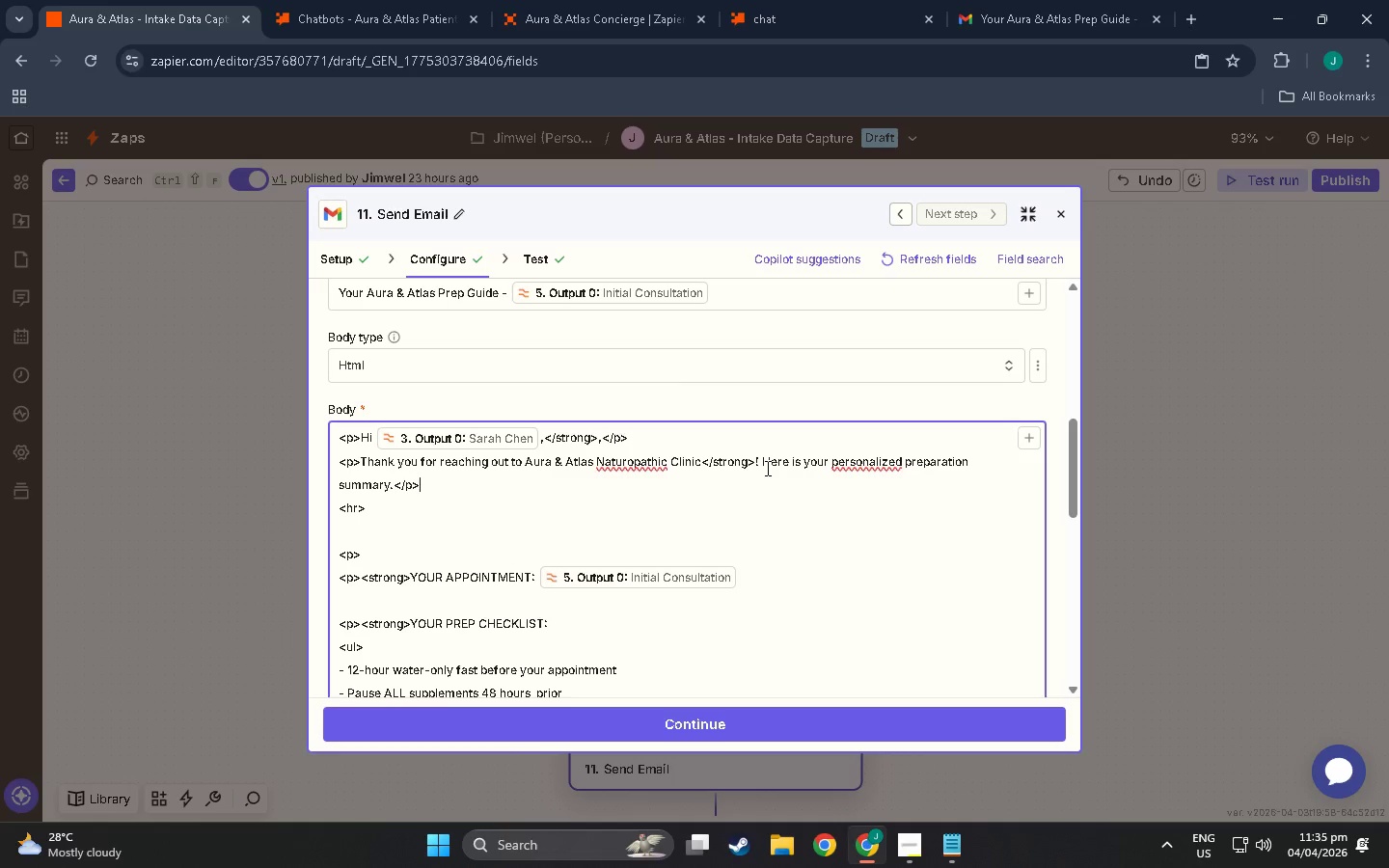 
left_click([469, 532])
 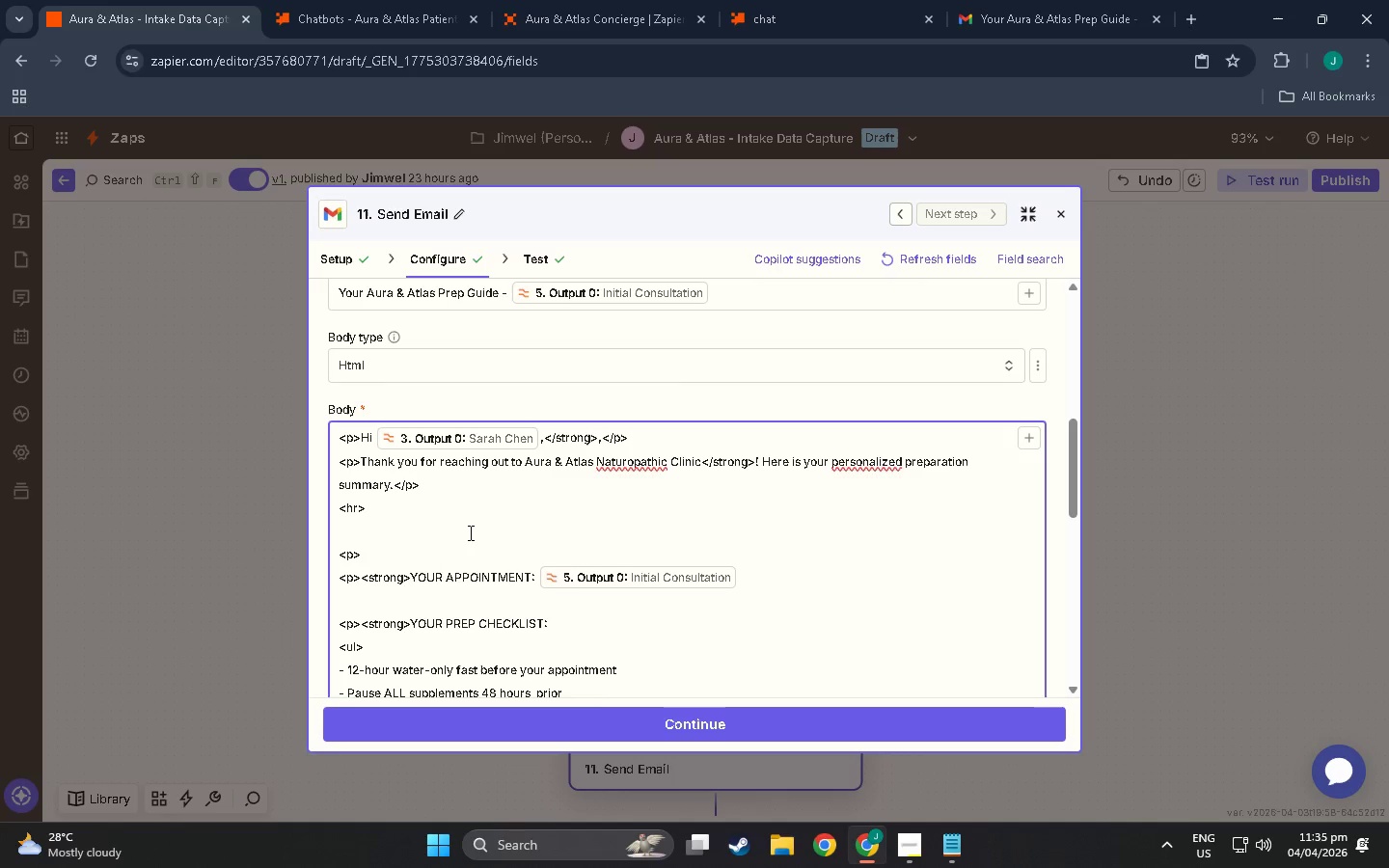 
key(Backspace)
 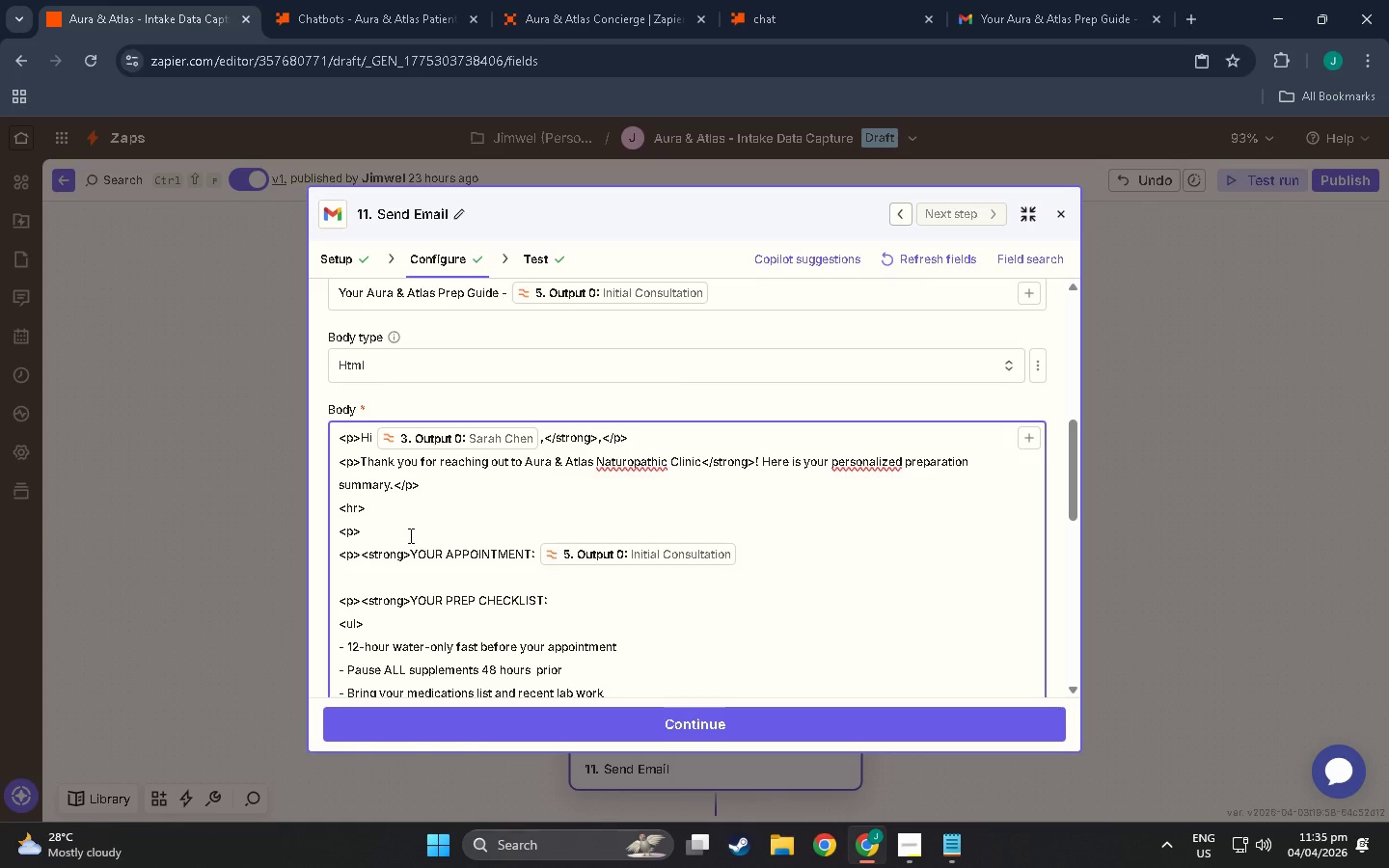 
left_click([401, 527])
 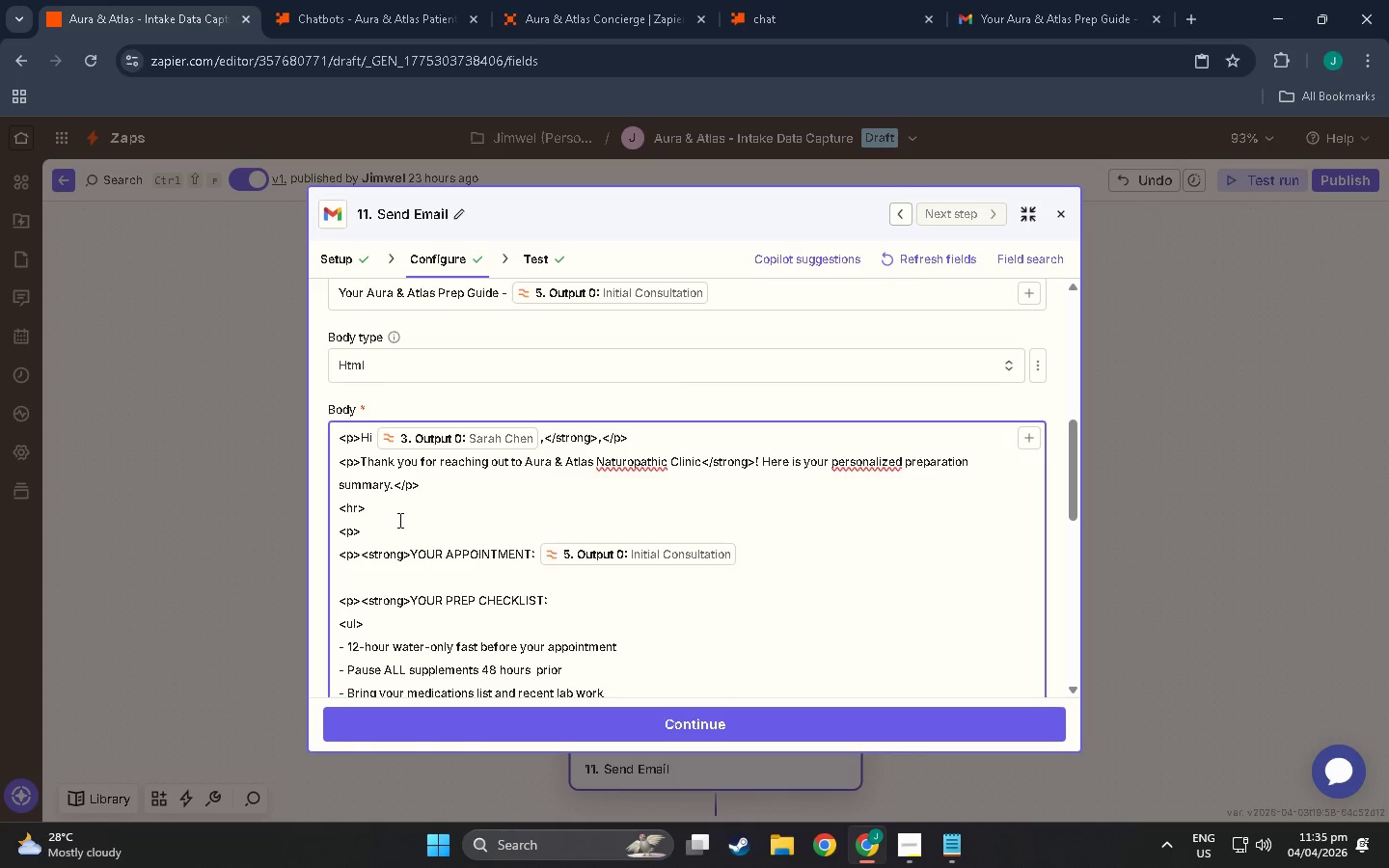 
key(Backspace)
 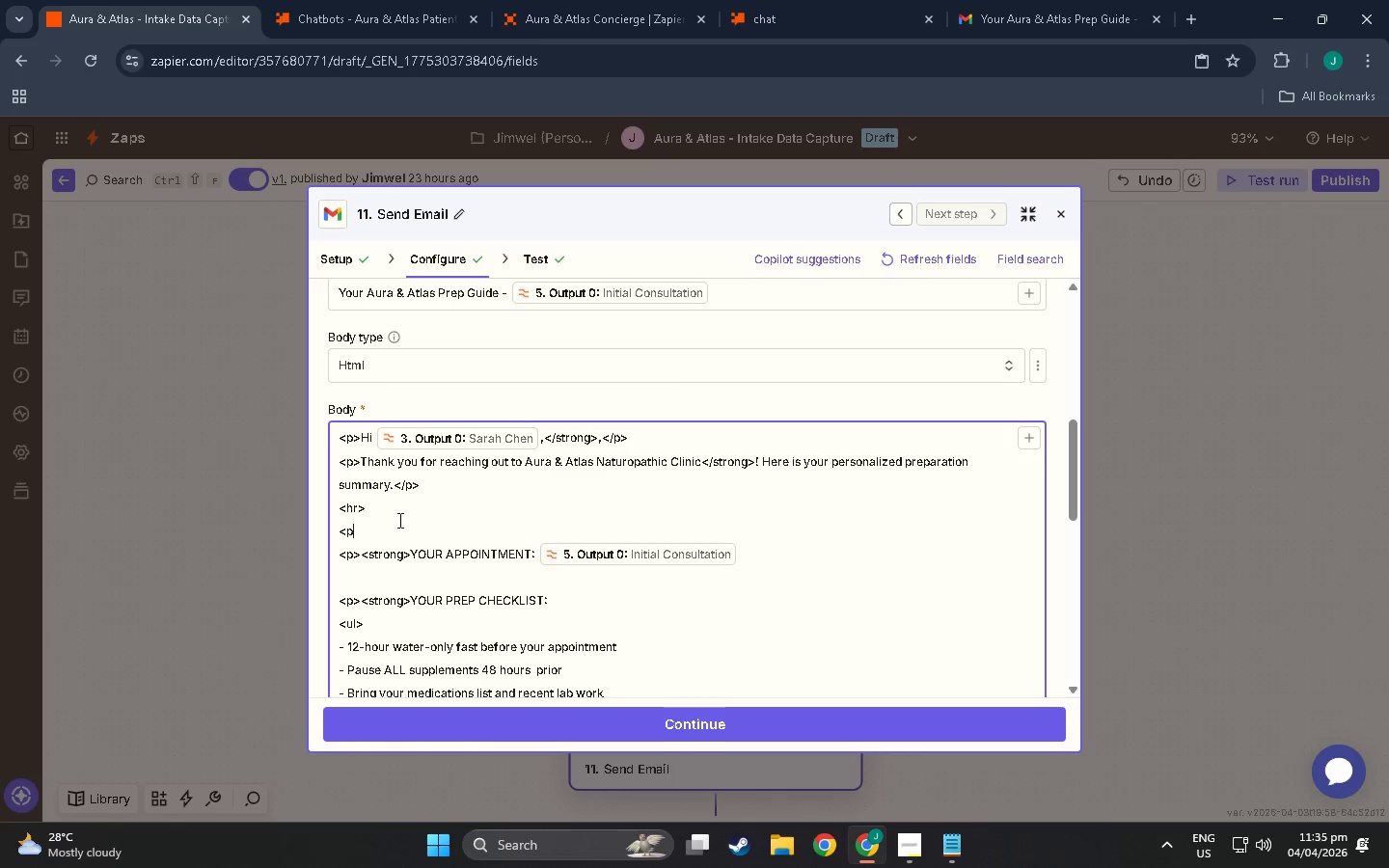 
key(Backspace)
 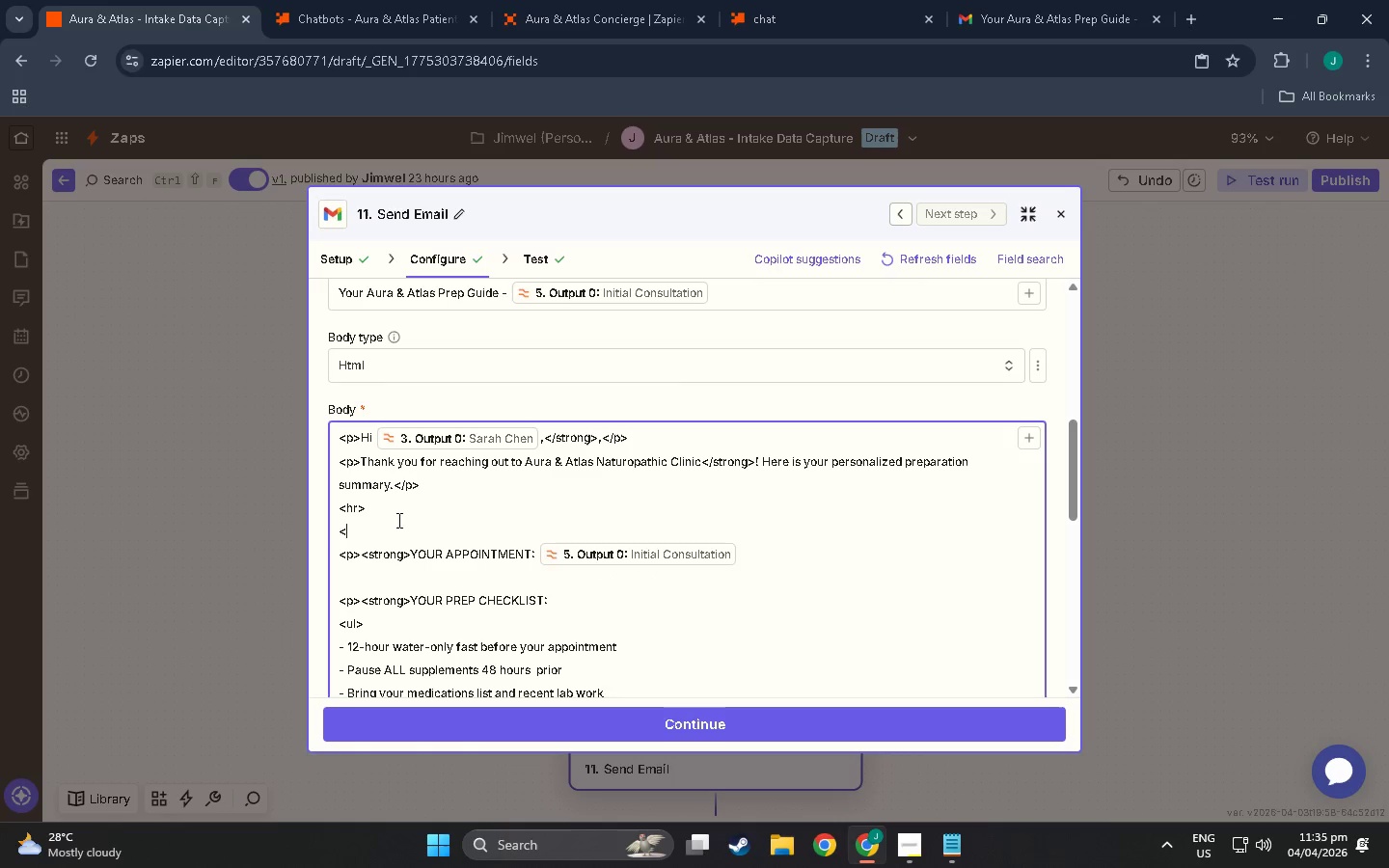 
key(Backspace)
 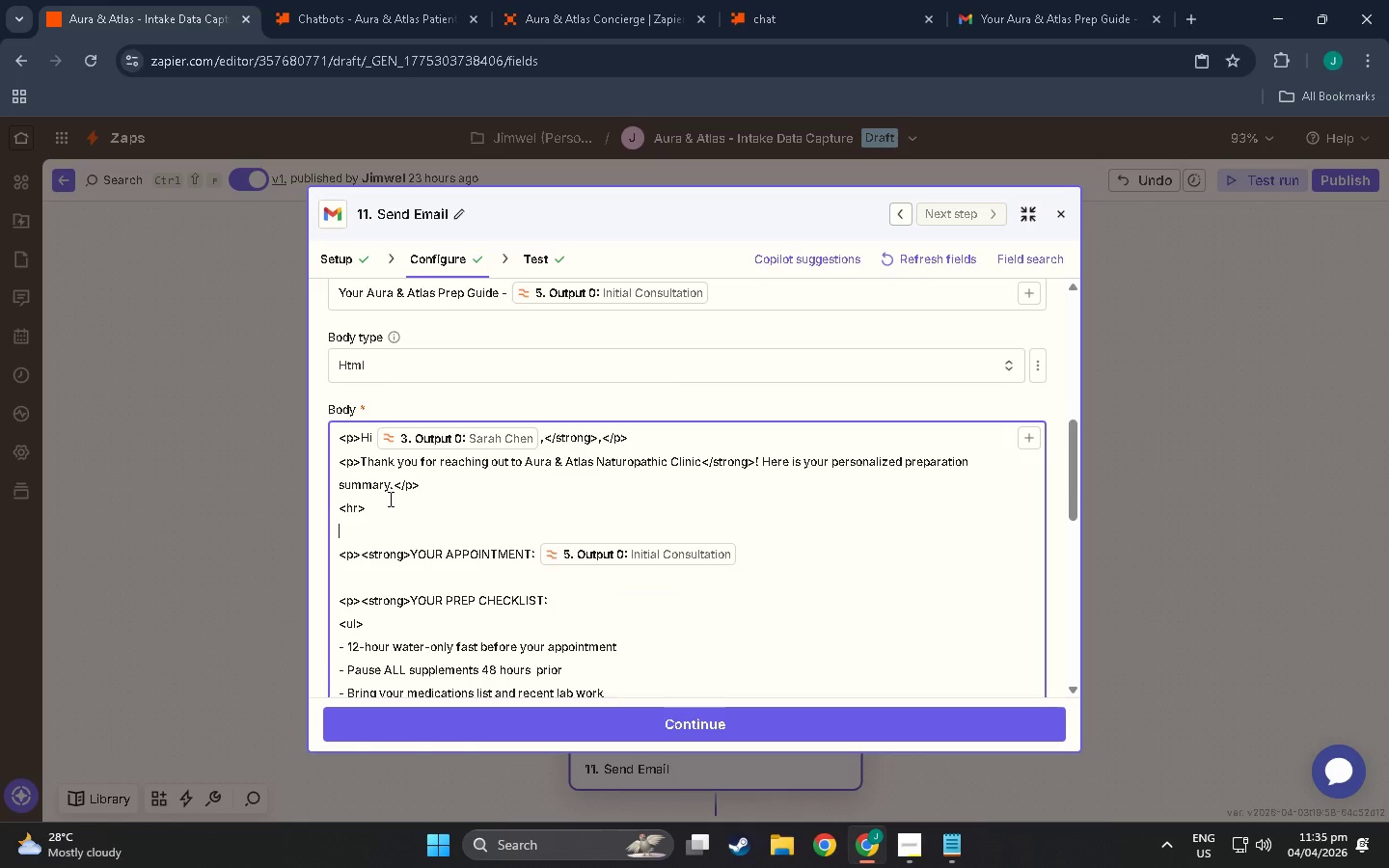 
key(Backspace)
 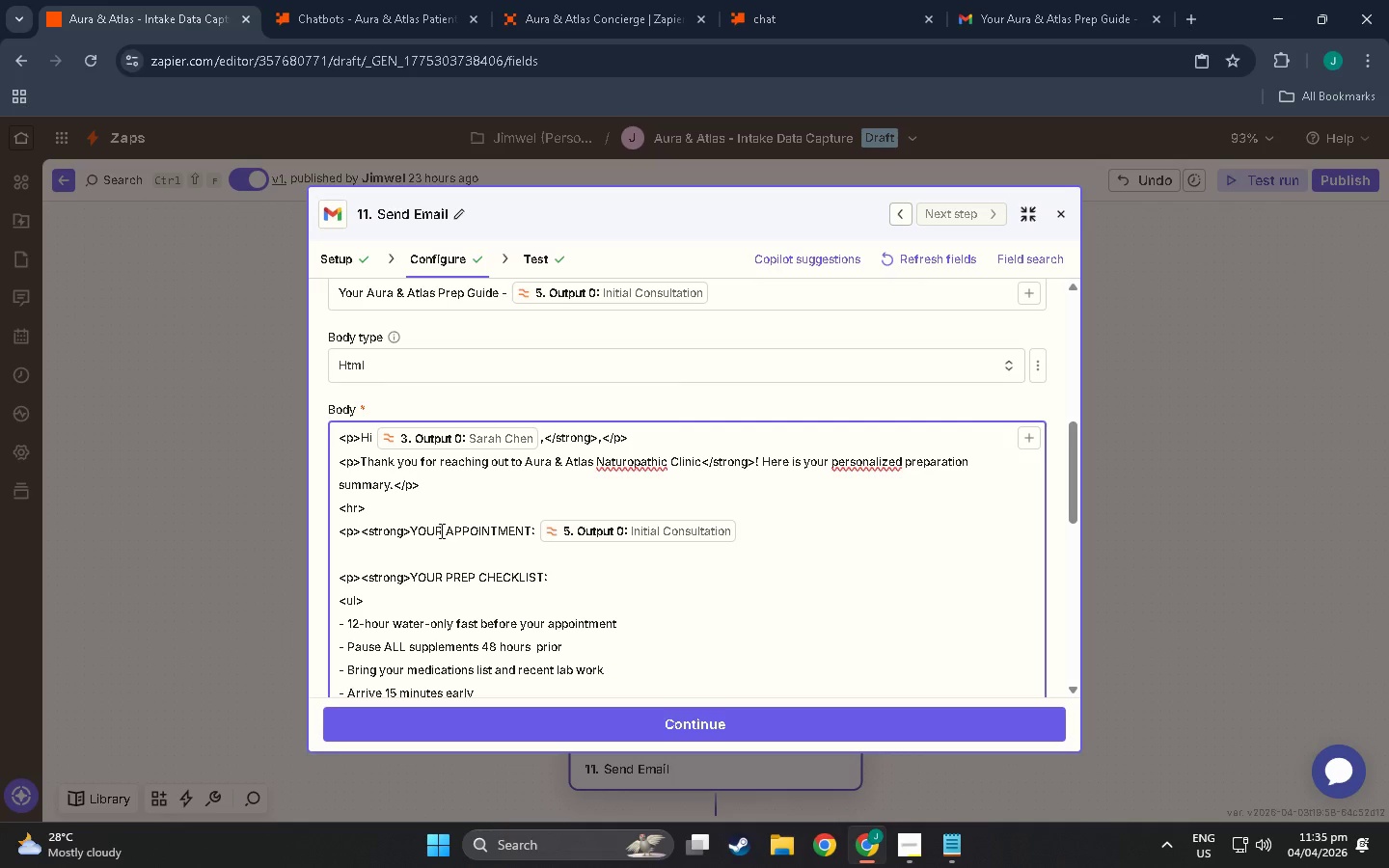 
wait(9.95)
 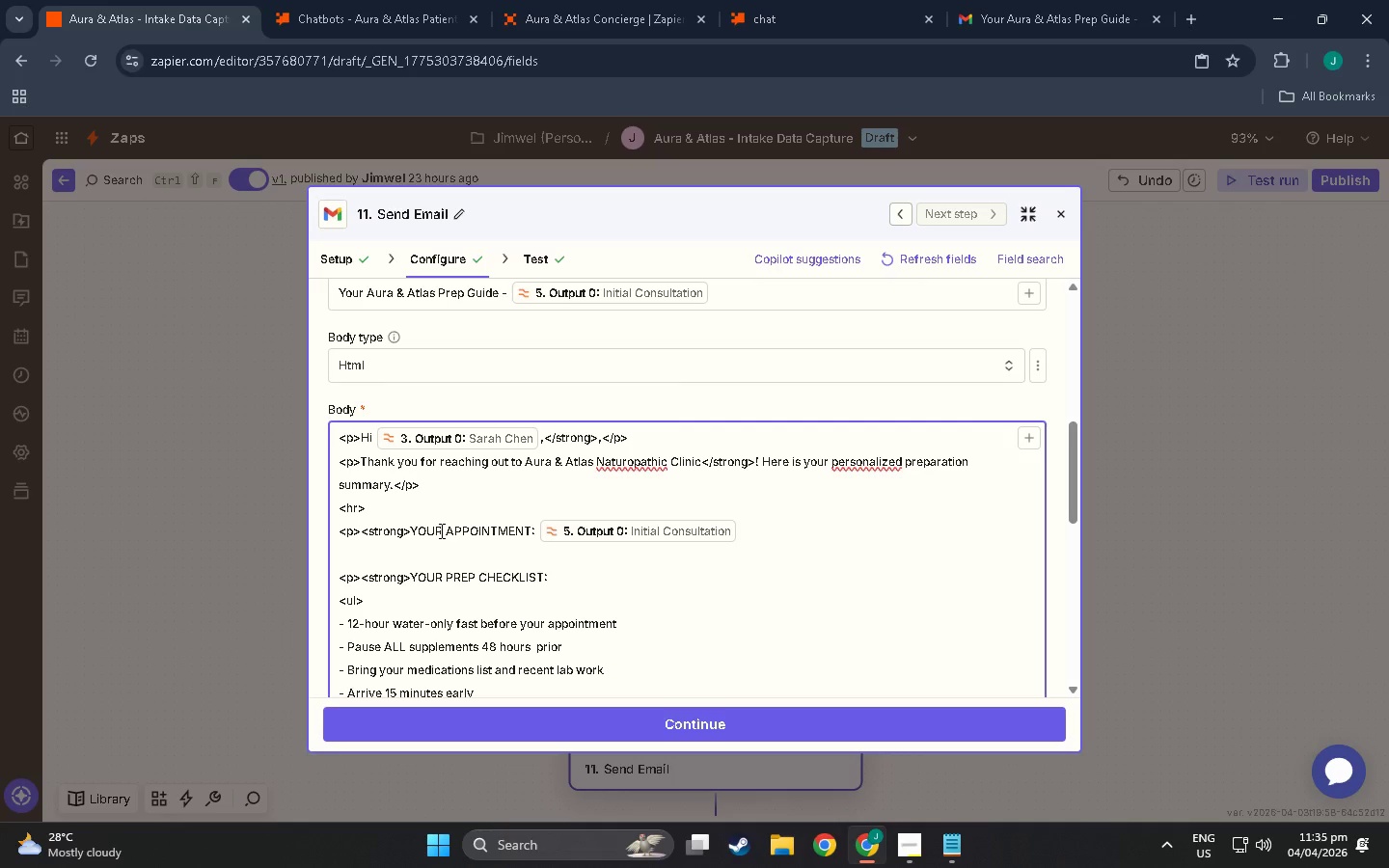 
double_click([787, 532])
 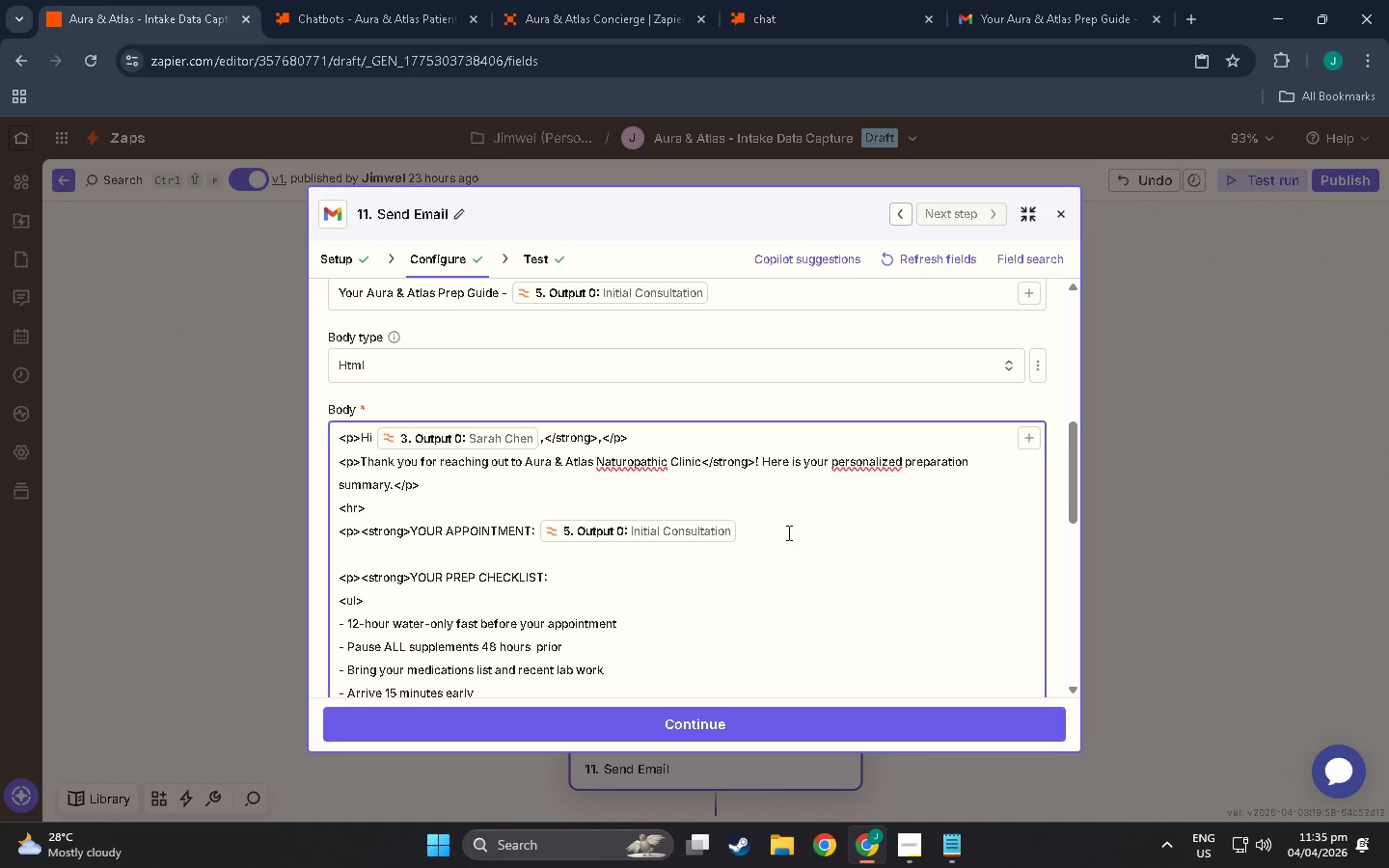 
key(Comma)
 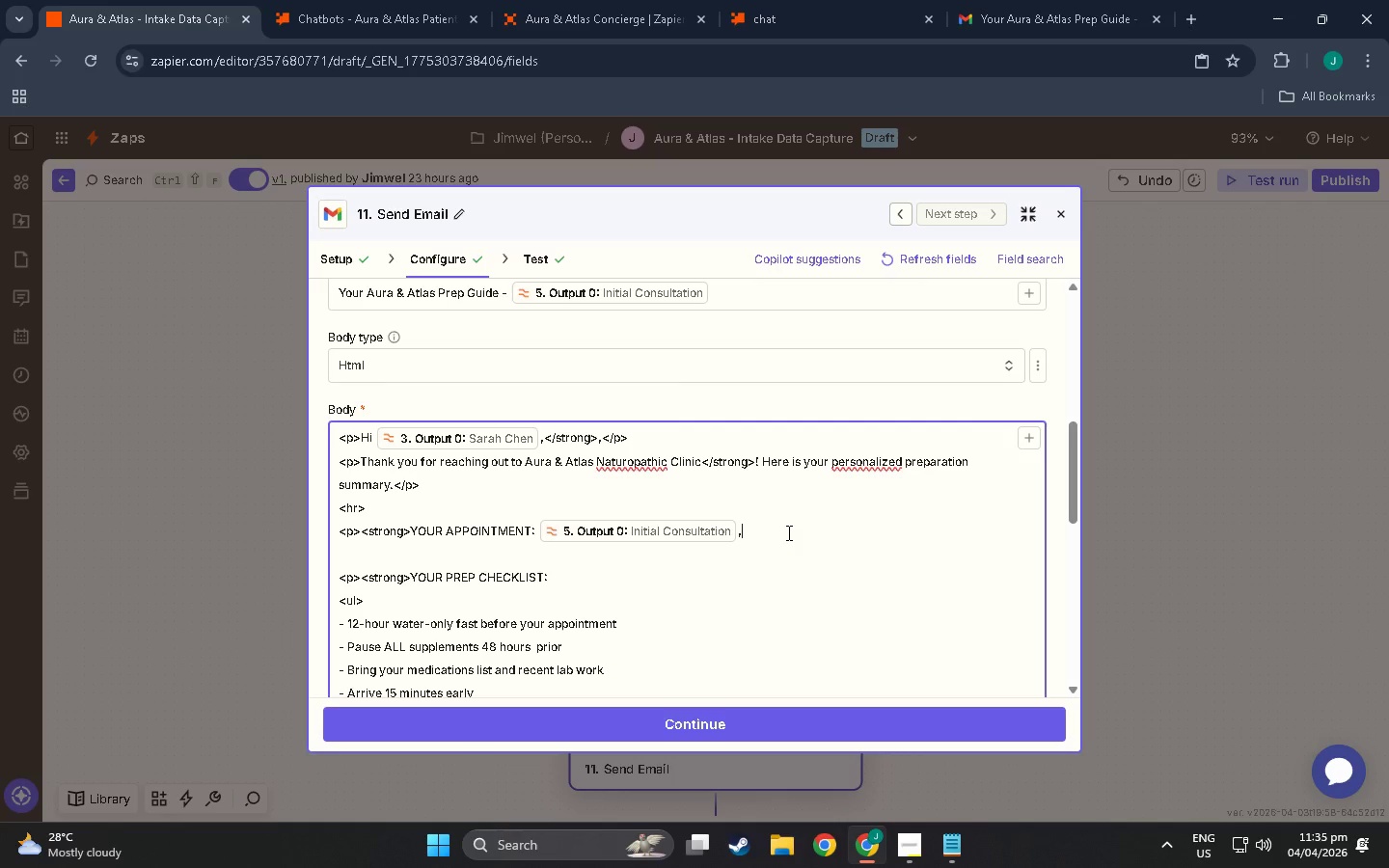 
key(Backspace)
 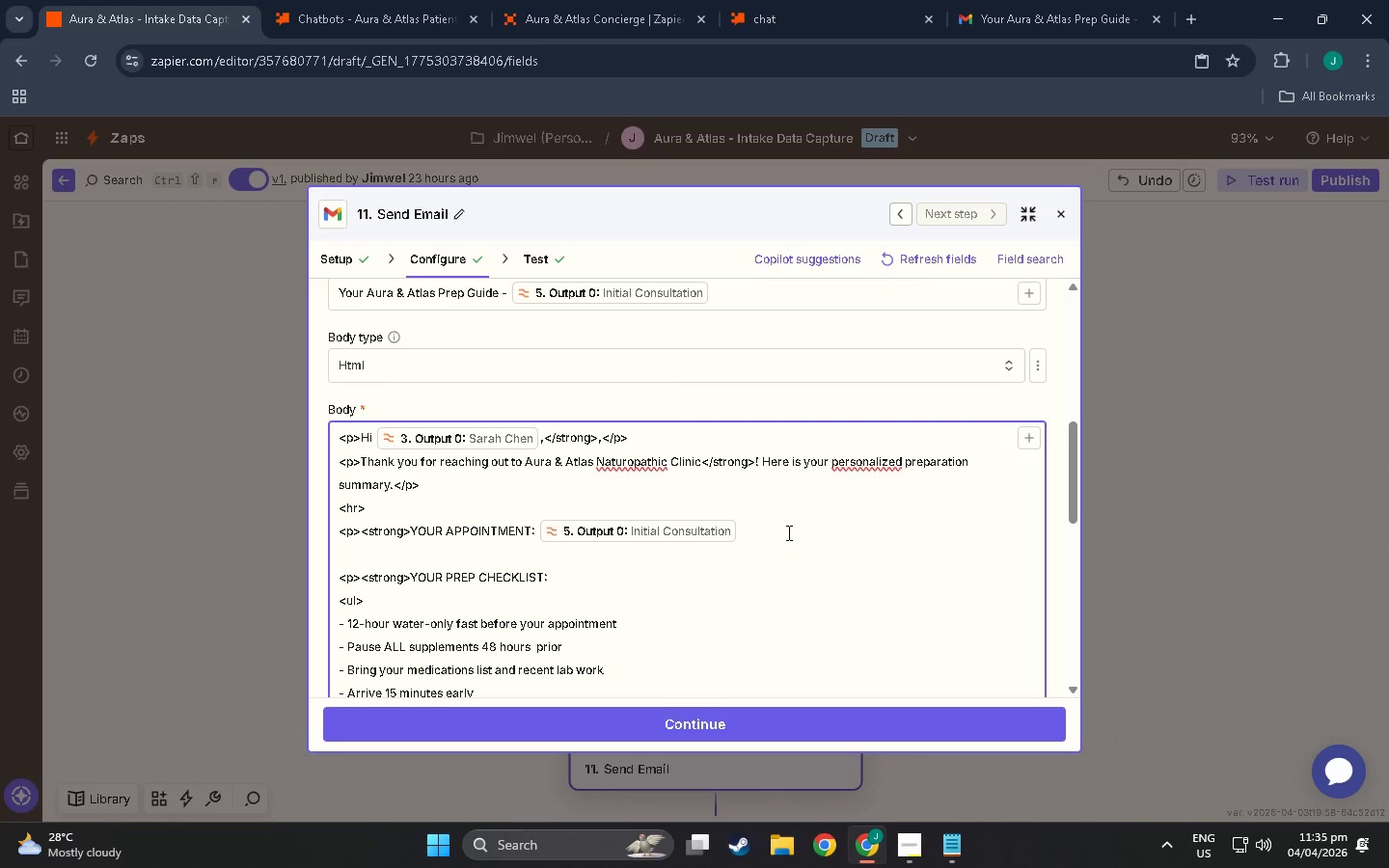 
key(Shift+Comma)
 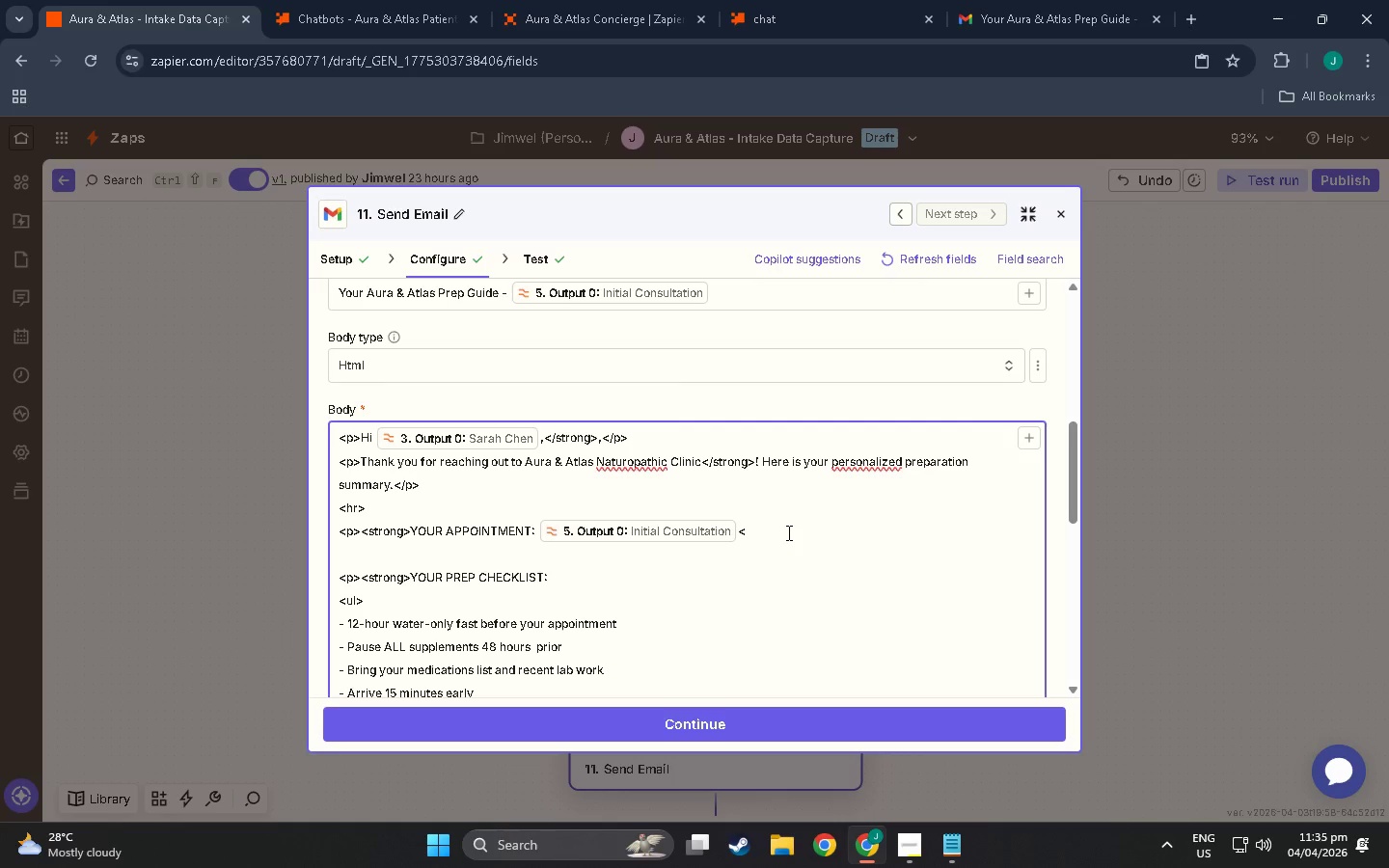 
key(P)
 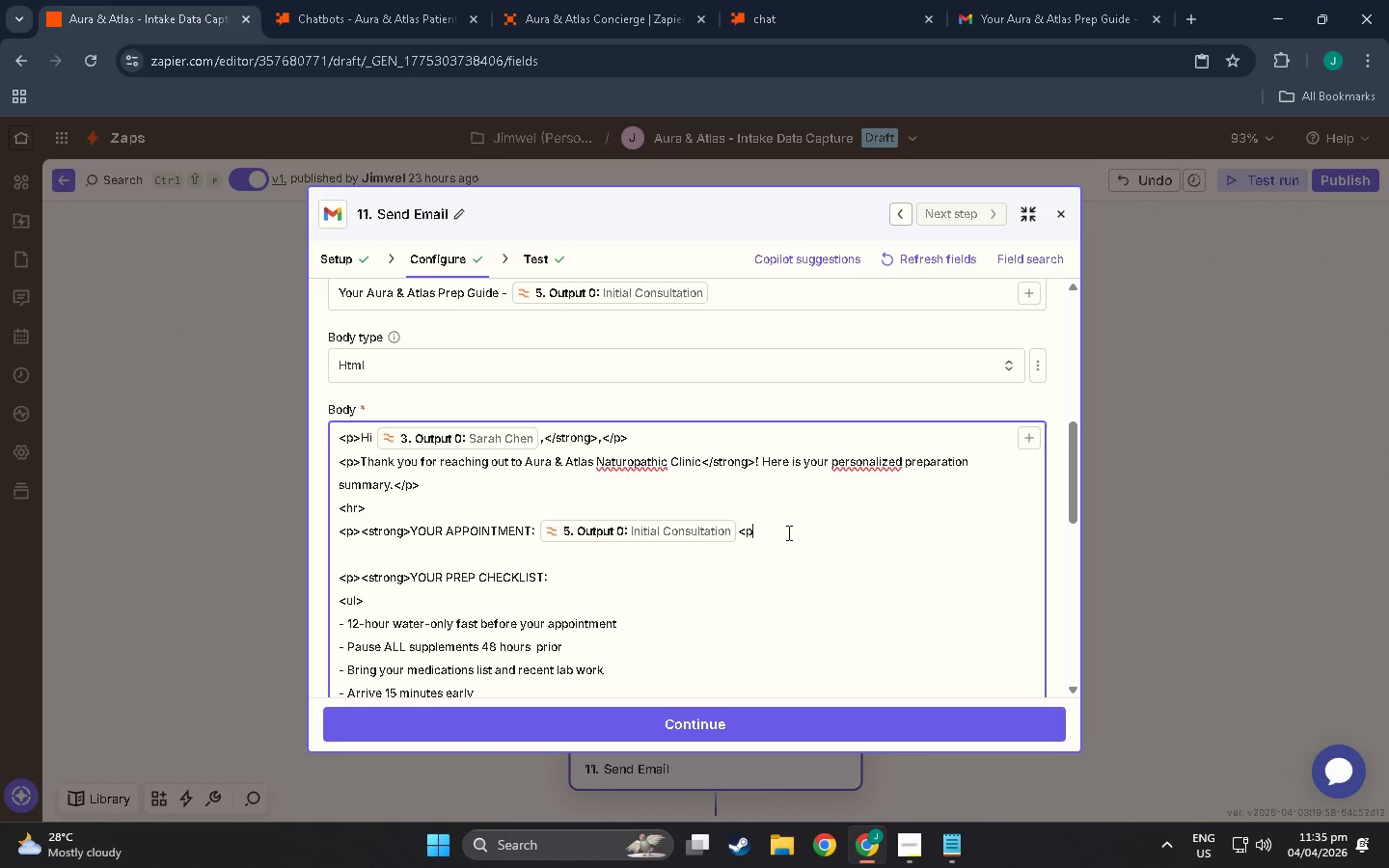 
key(Shift+Period)
 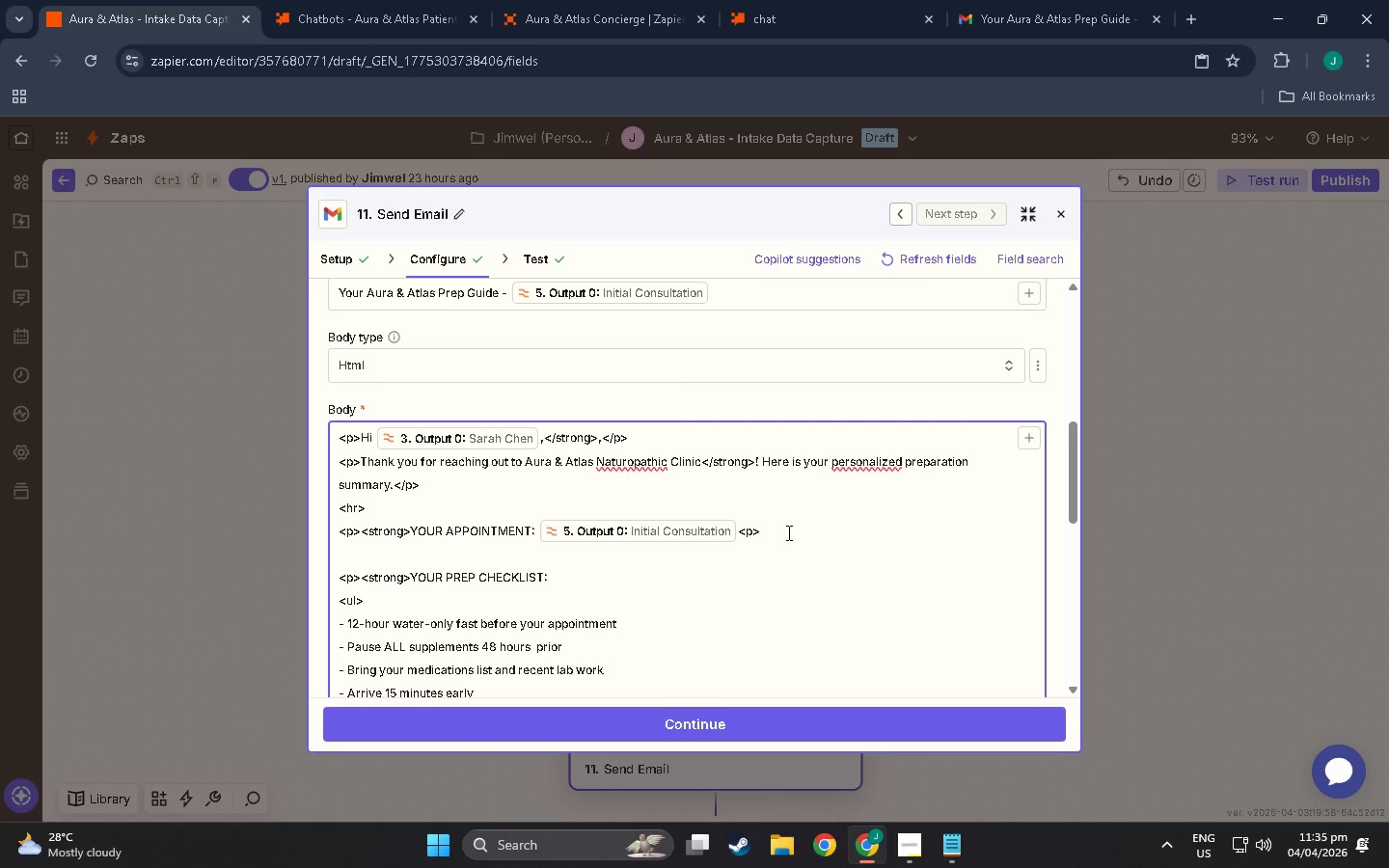 
left_click_drag(start_coordinate=[787, 532], to_coordinate=[738, 526])
 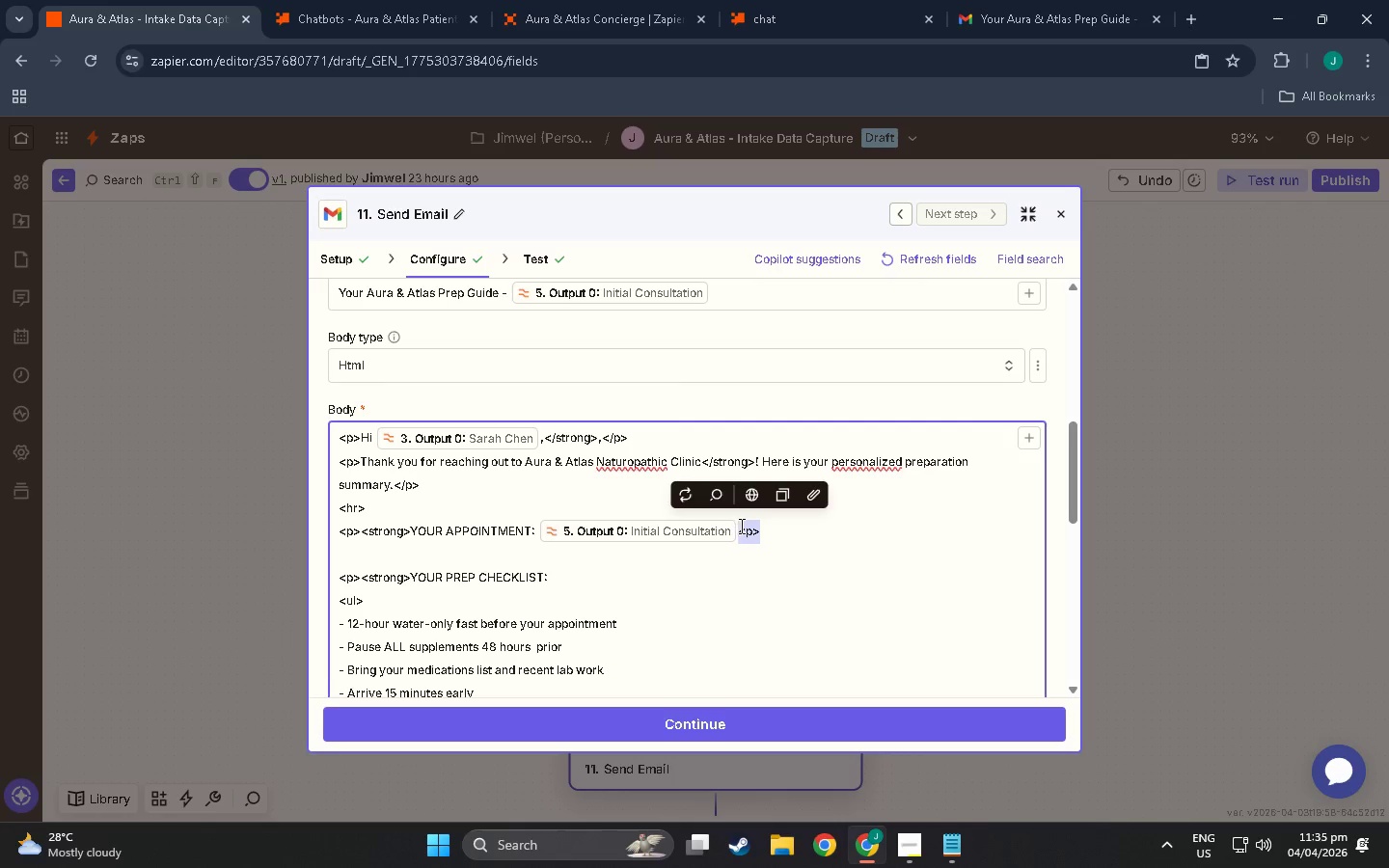 
key(Control+C)
 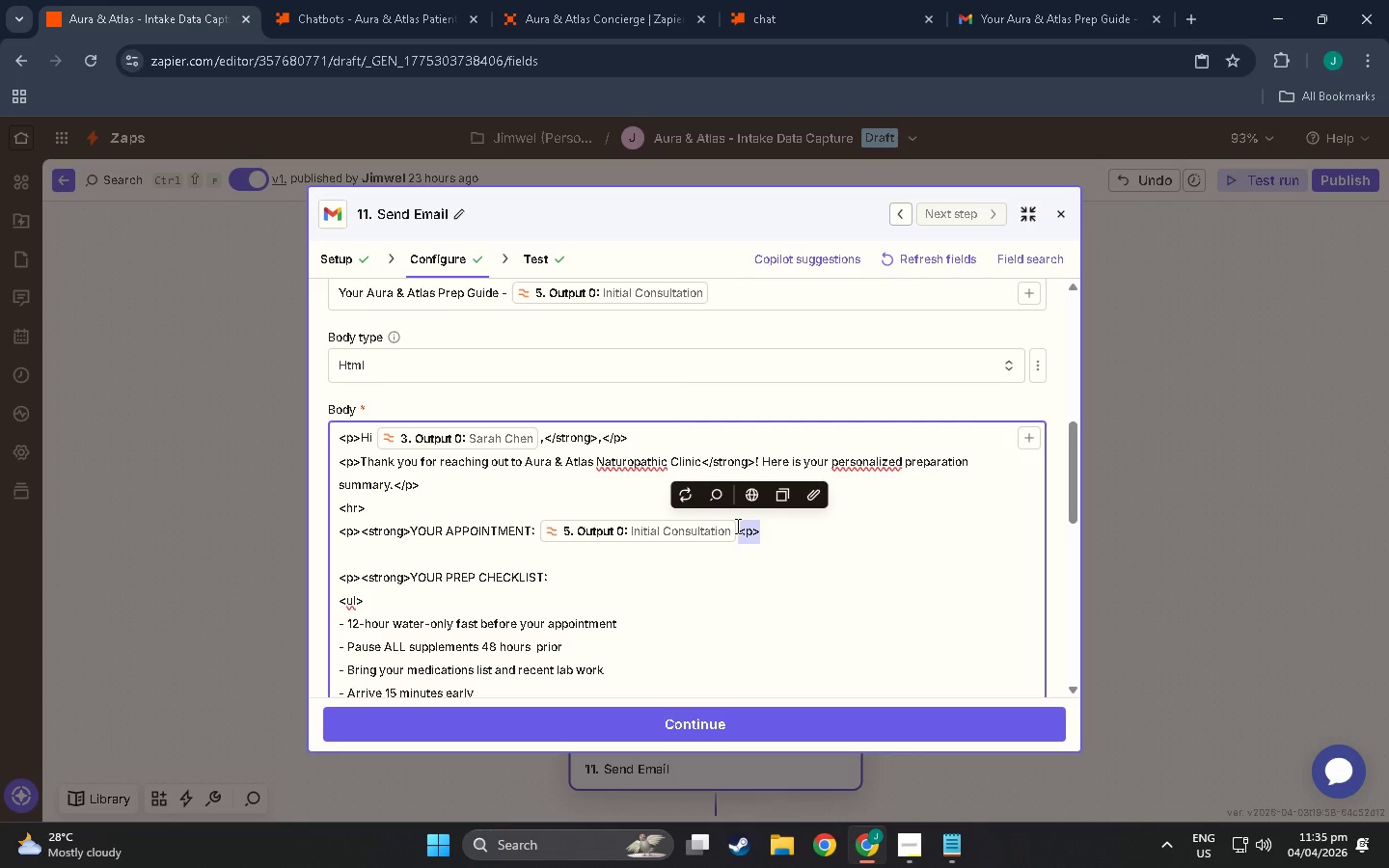 
left_click([746, 532])
 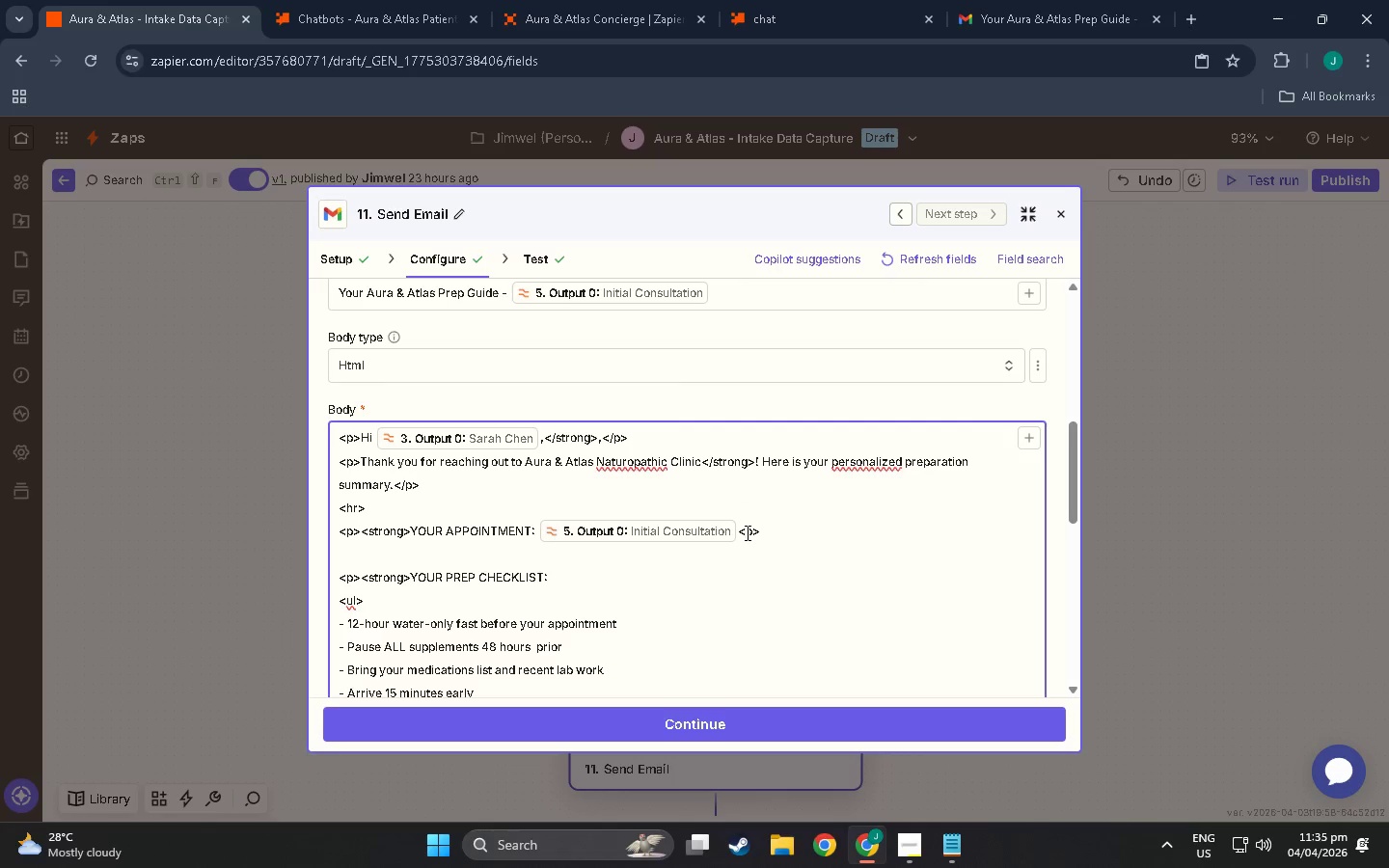 
key(Slash)
 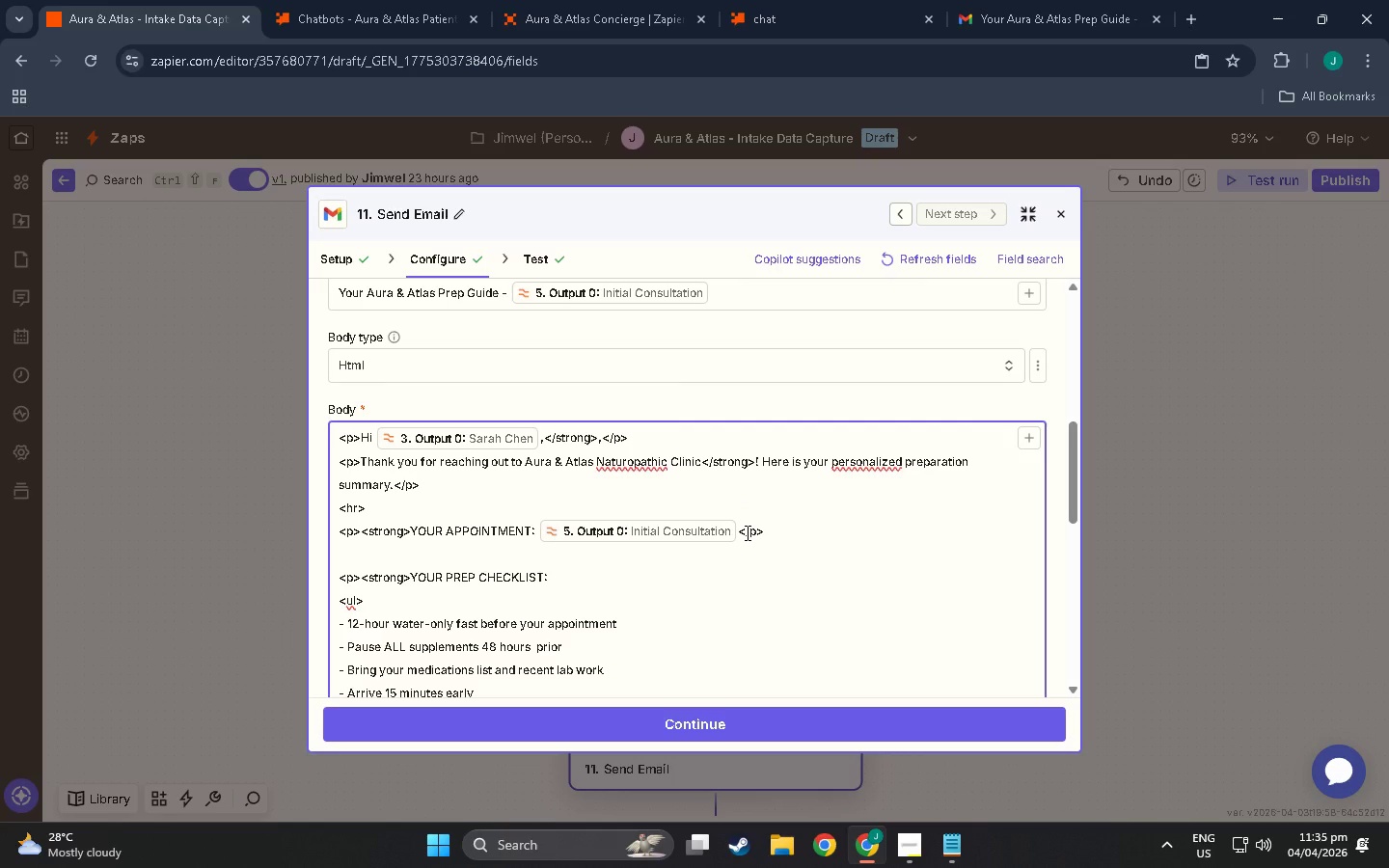 
wait(9.03)
 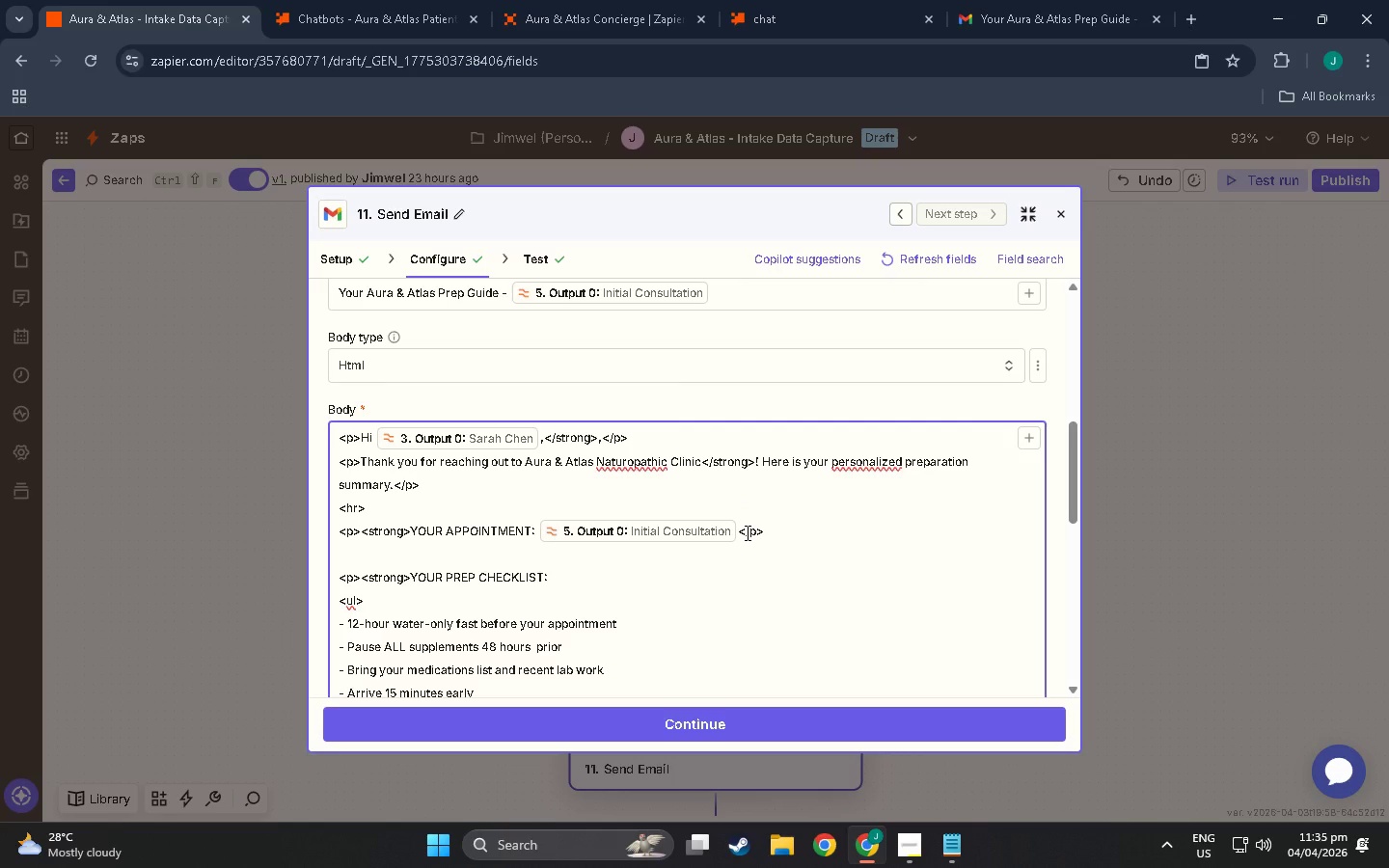 
left_click([629, 574])
 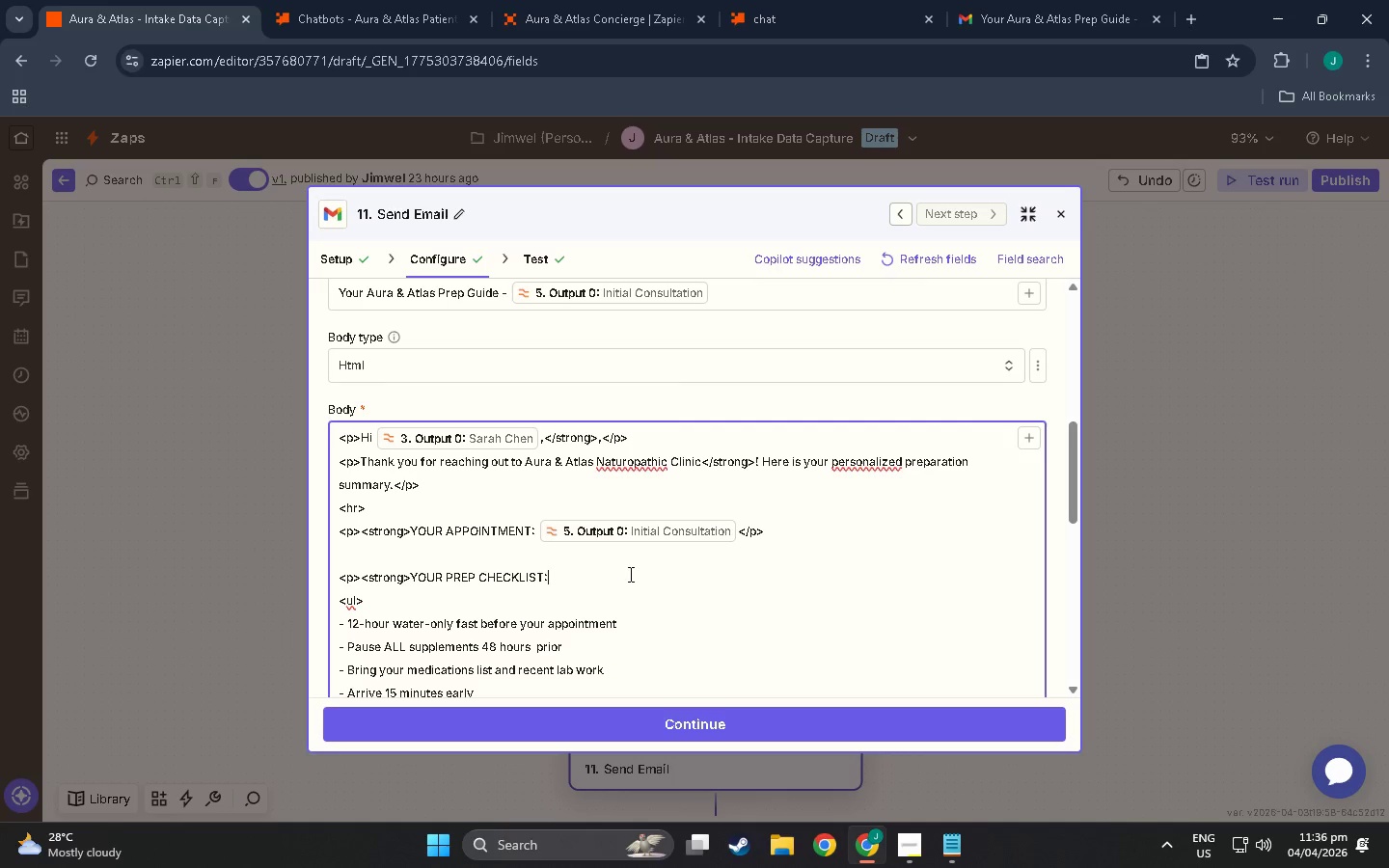 
key(Control+V)
 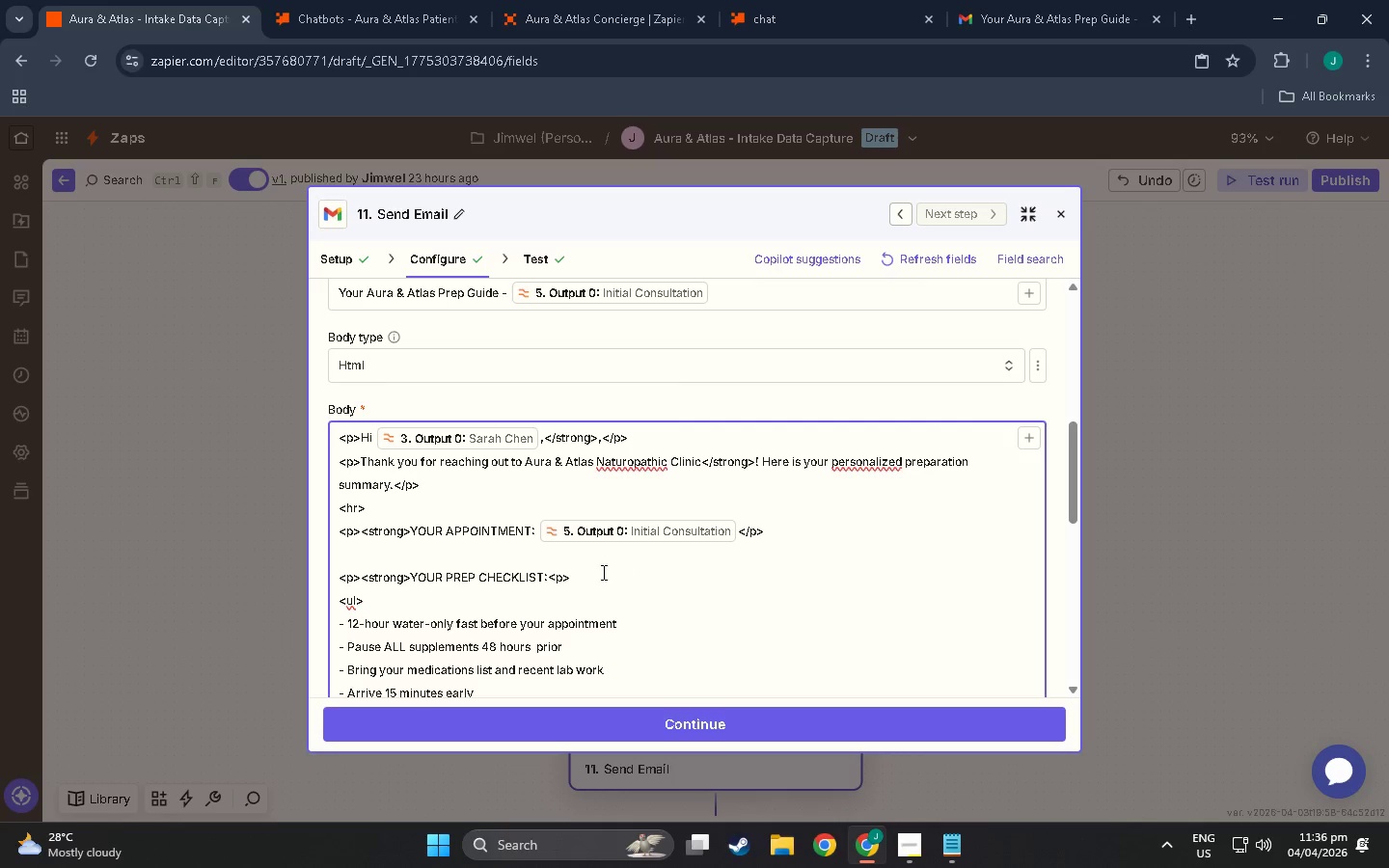 
left_click([556, 572])
 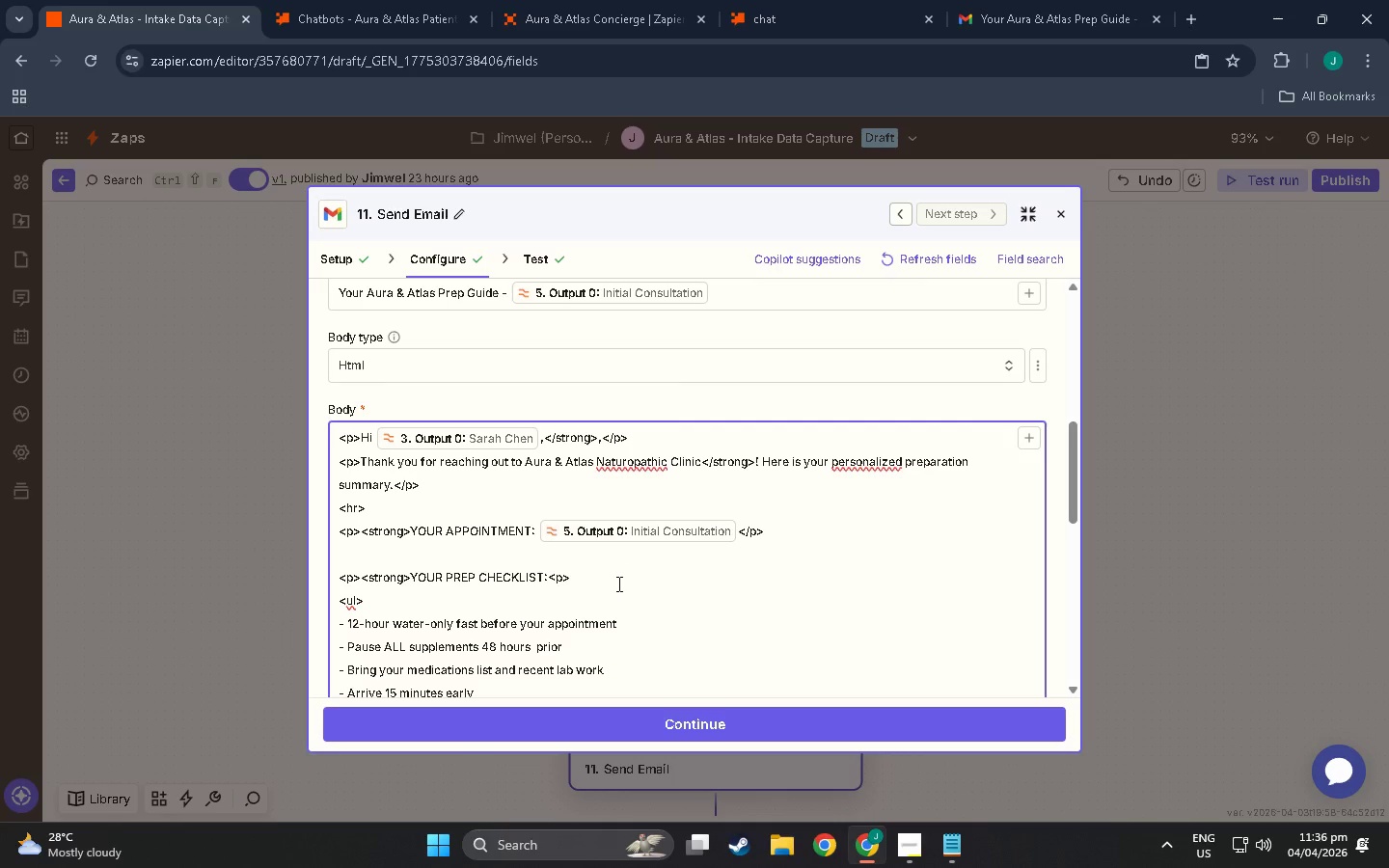 
key(Slash)
 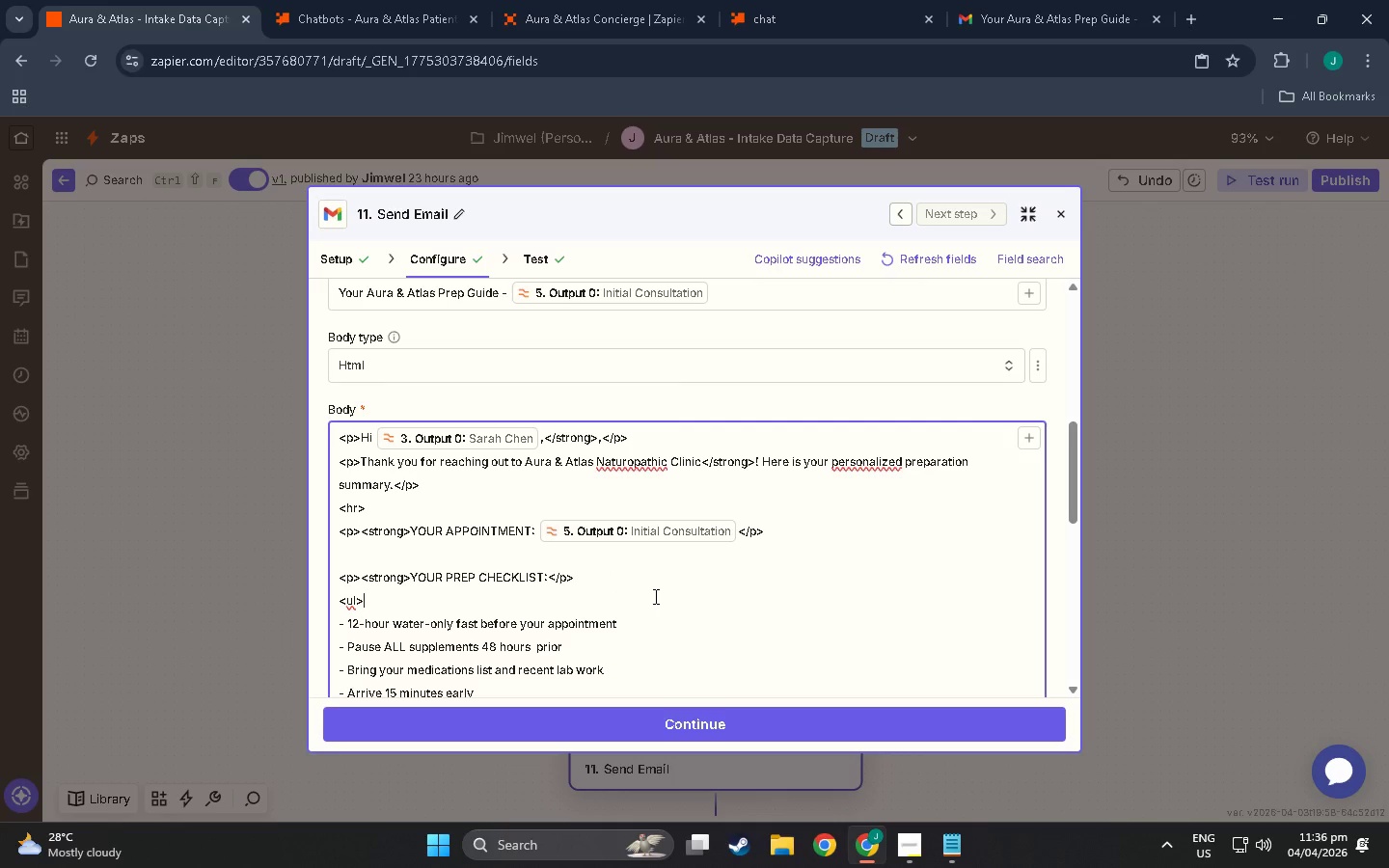 
left_click([654, 596])
 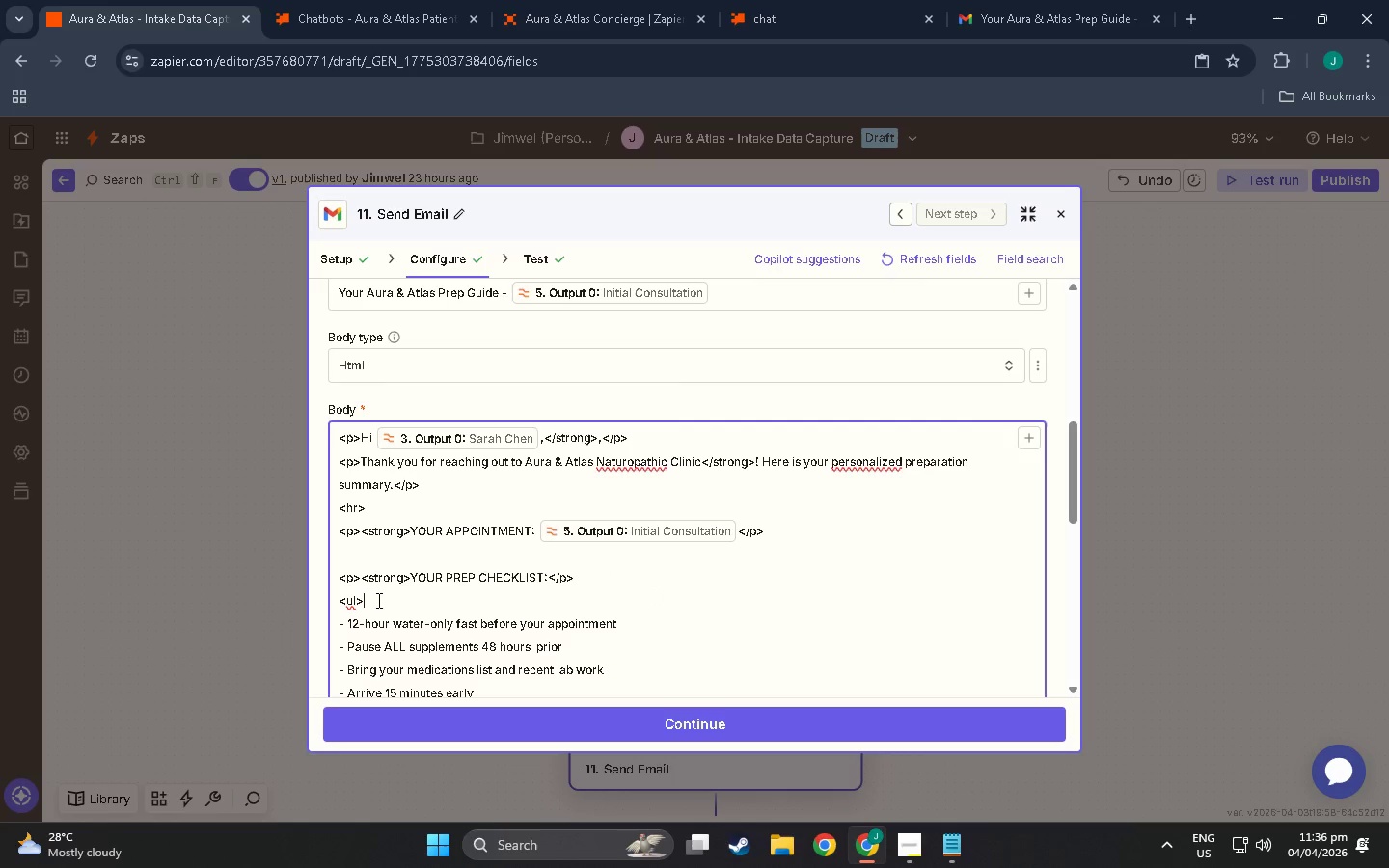 
left_click([340, 622])
 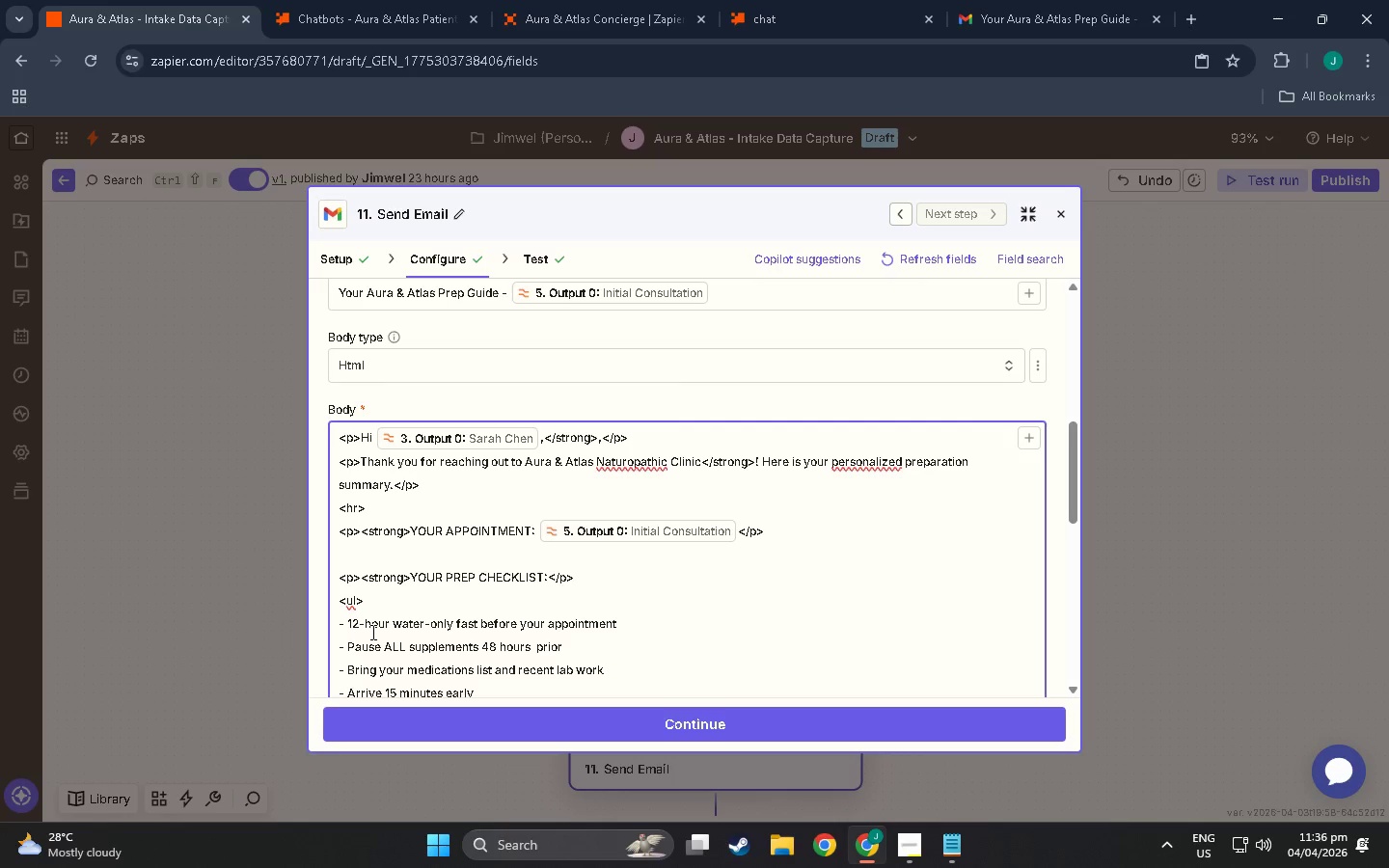 
wait(5.03)
 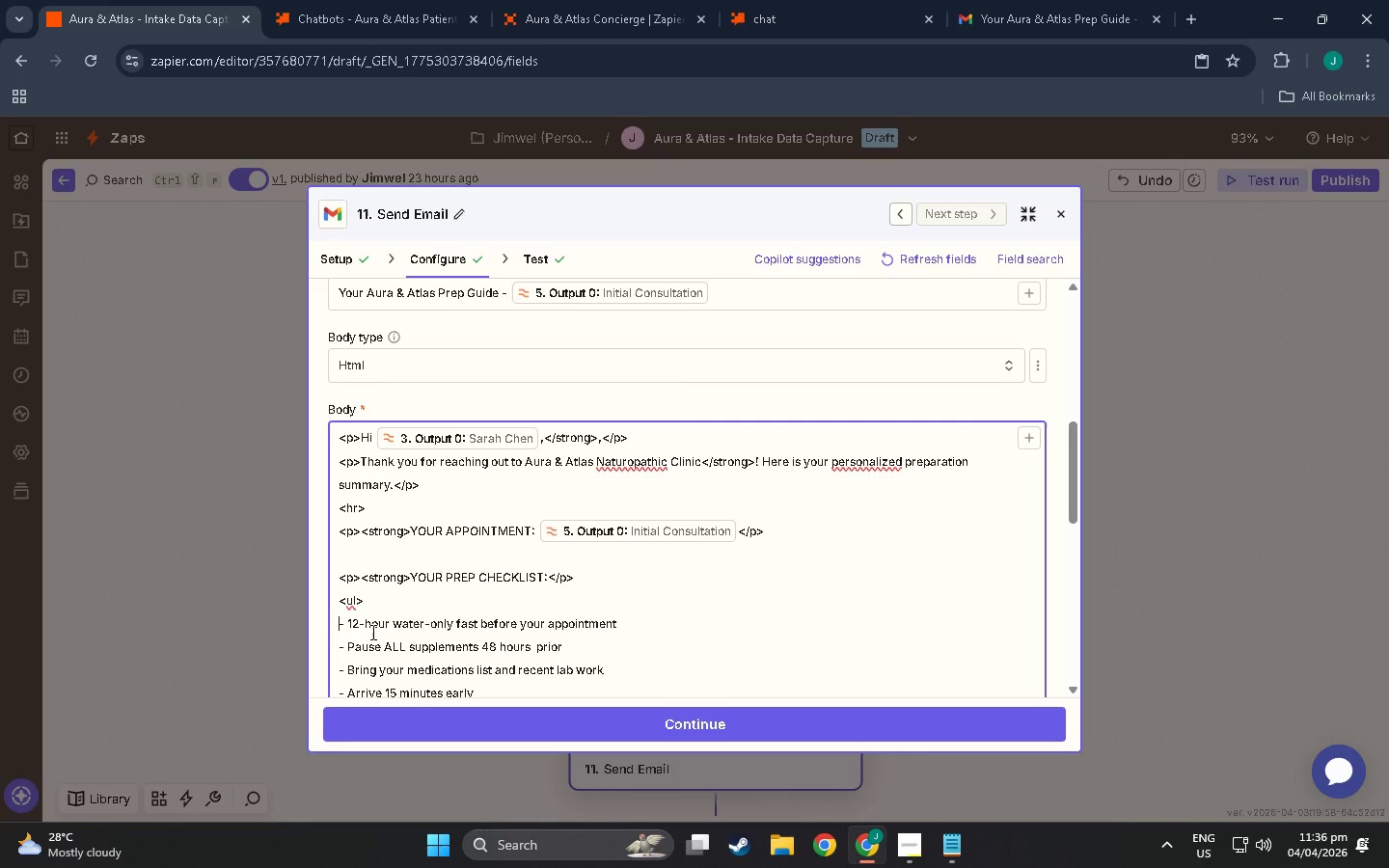 
left_click([349, 618])
 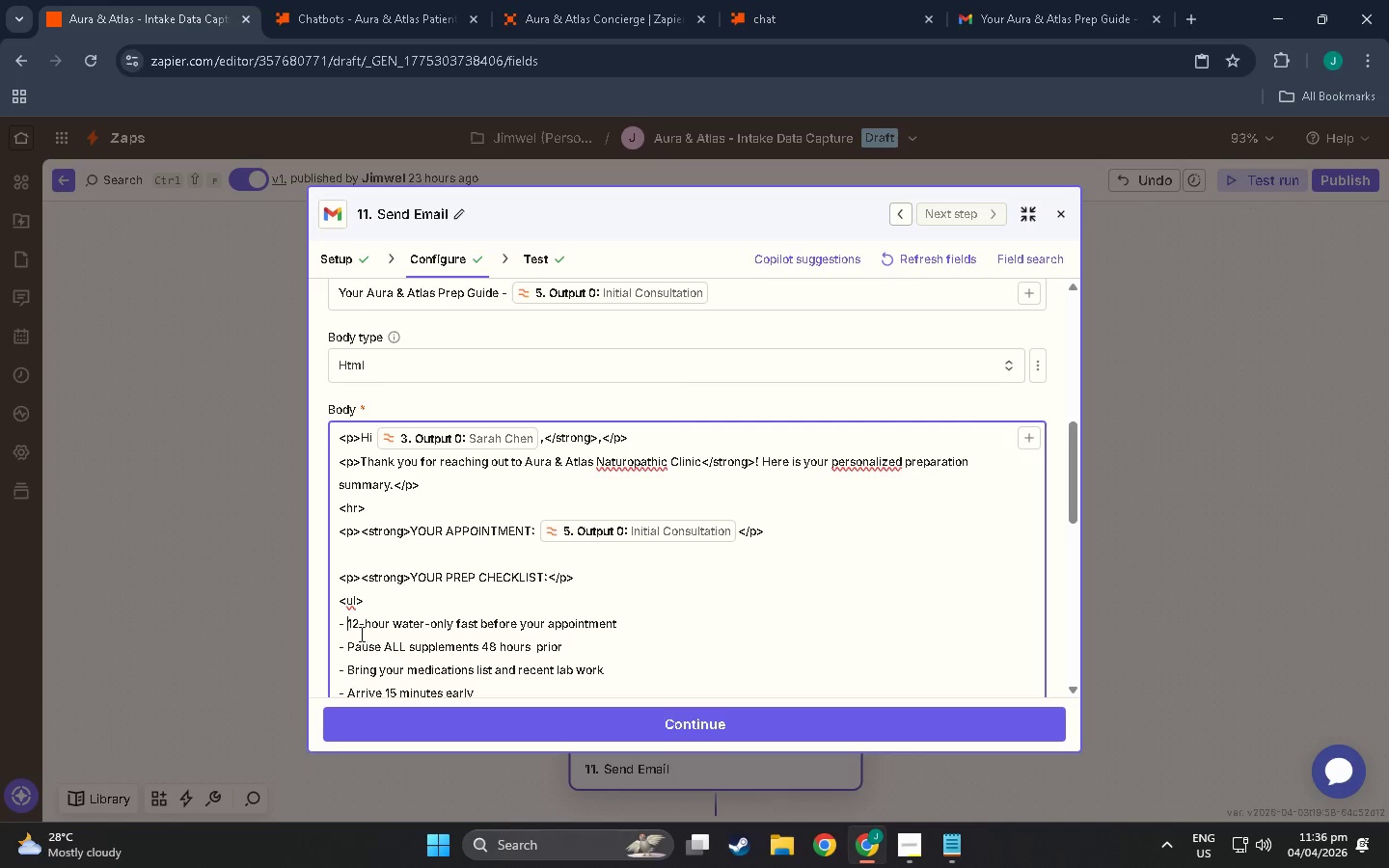 
key(Backspace)
 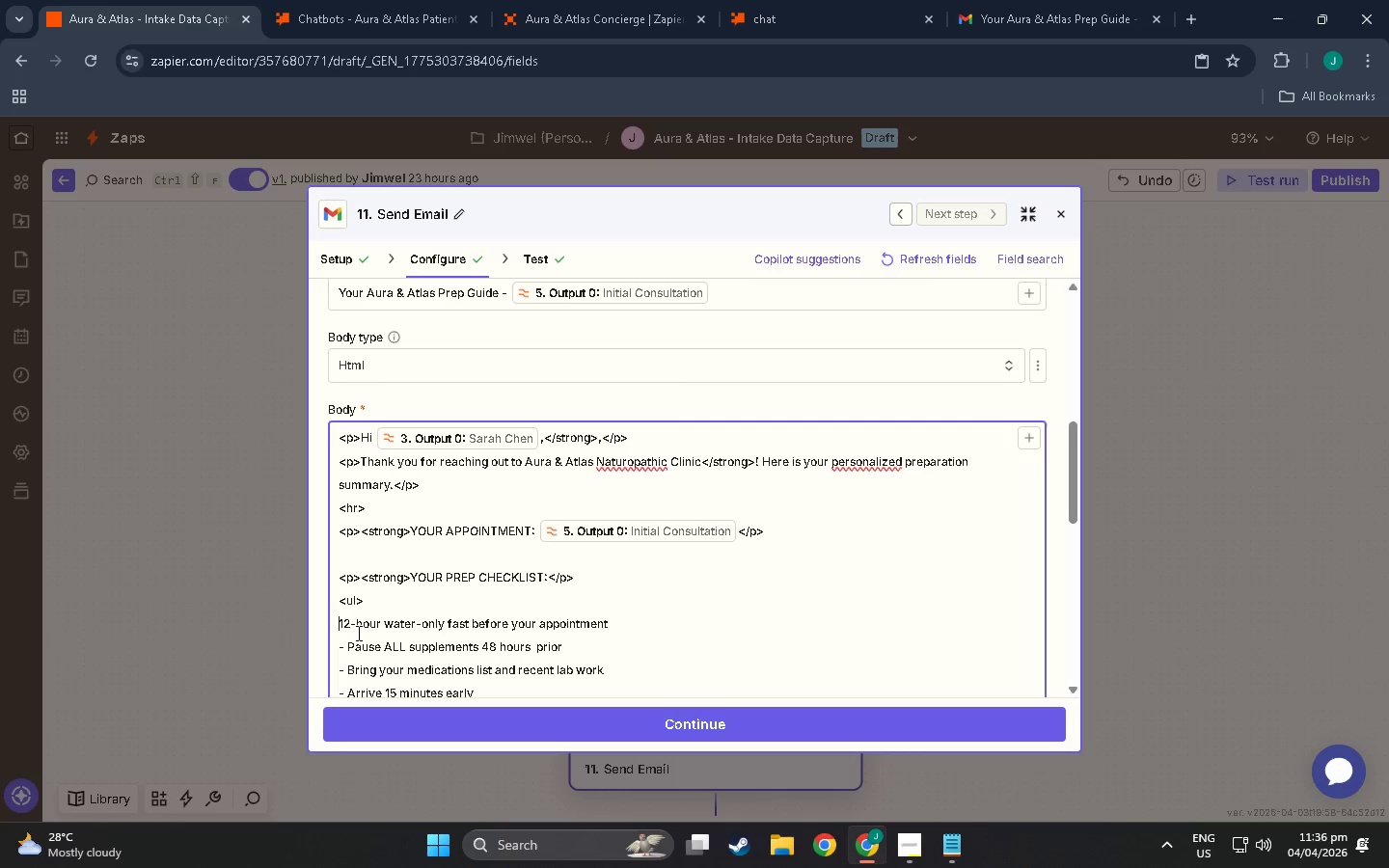 
key(Backspace)
 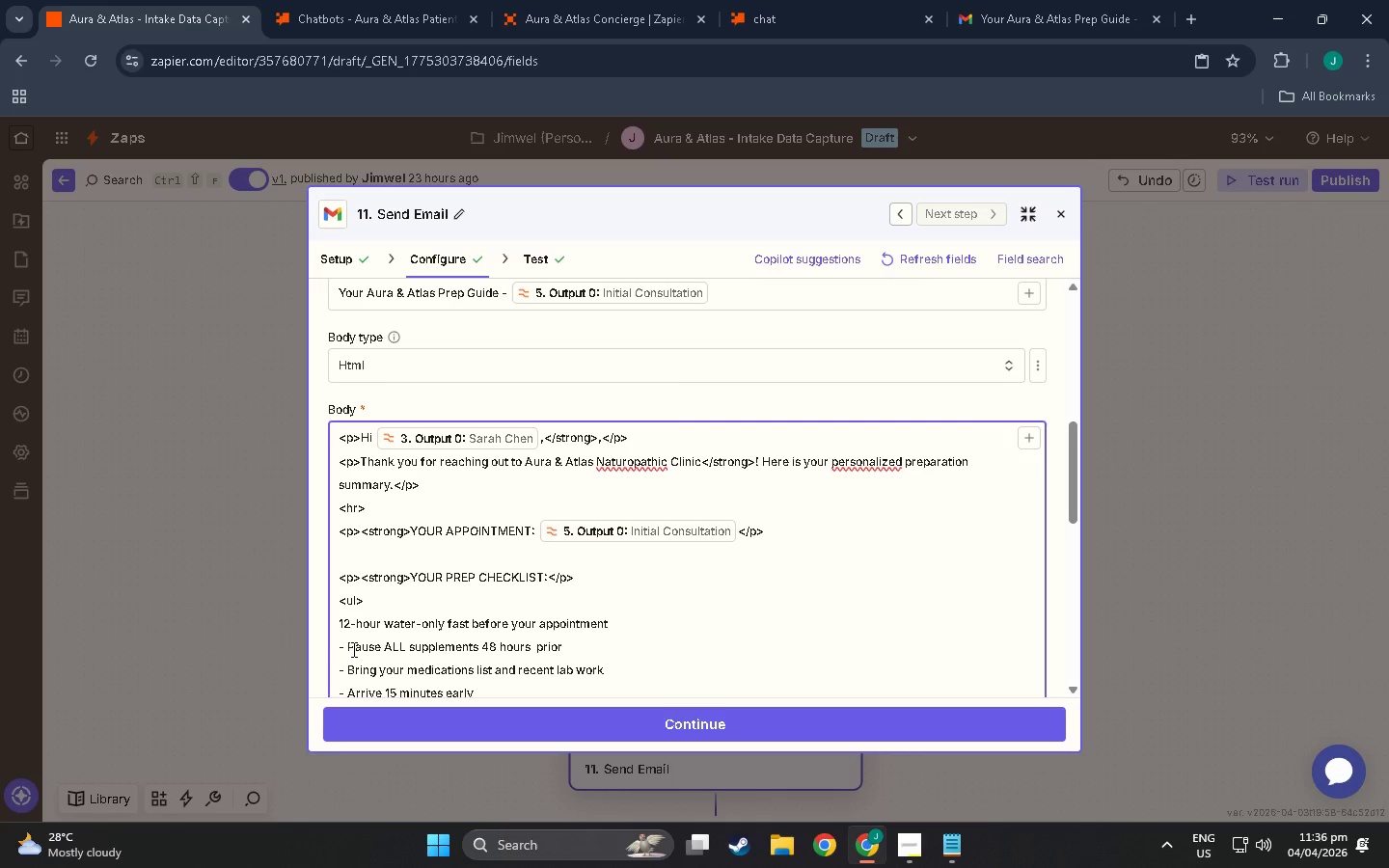 
left_click([349, 648])
 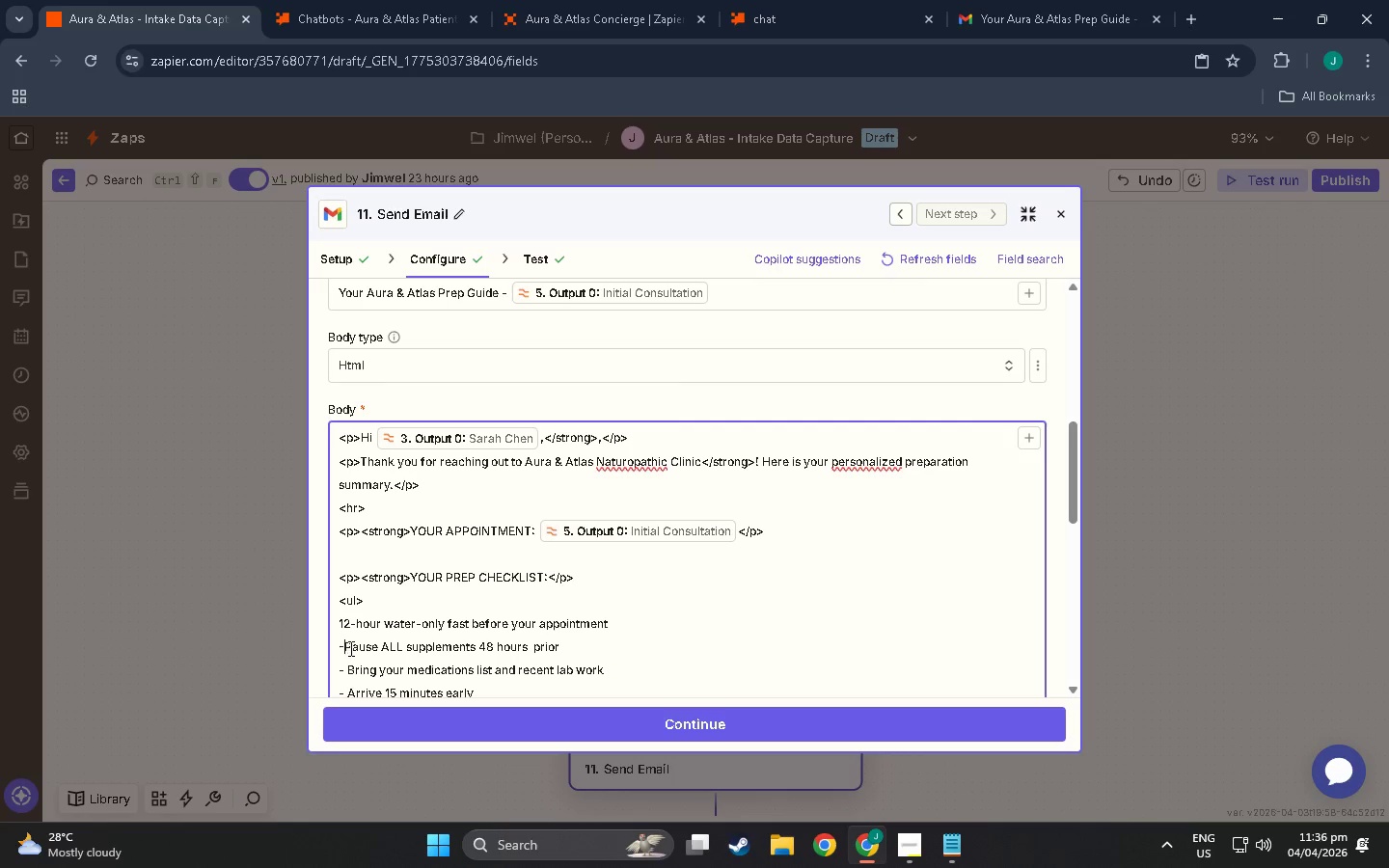 
key(Backspace)
 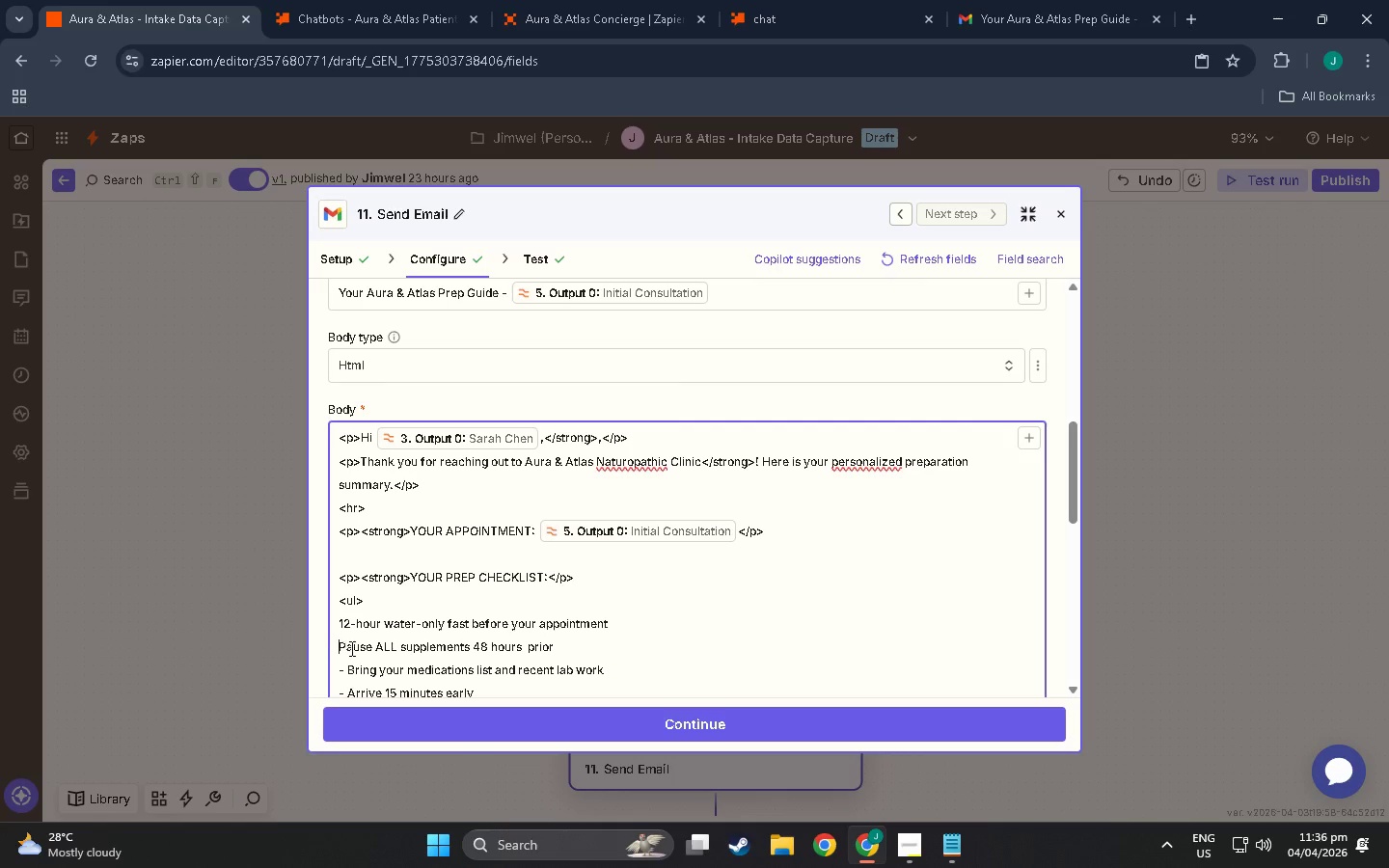 
key(Backspace)
 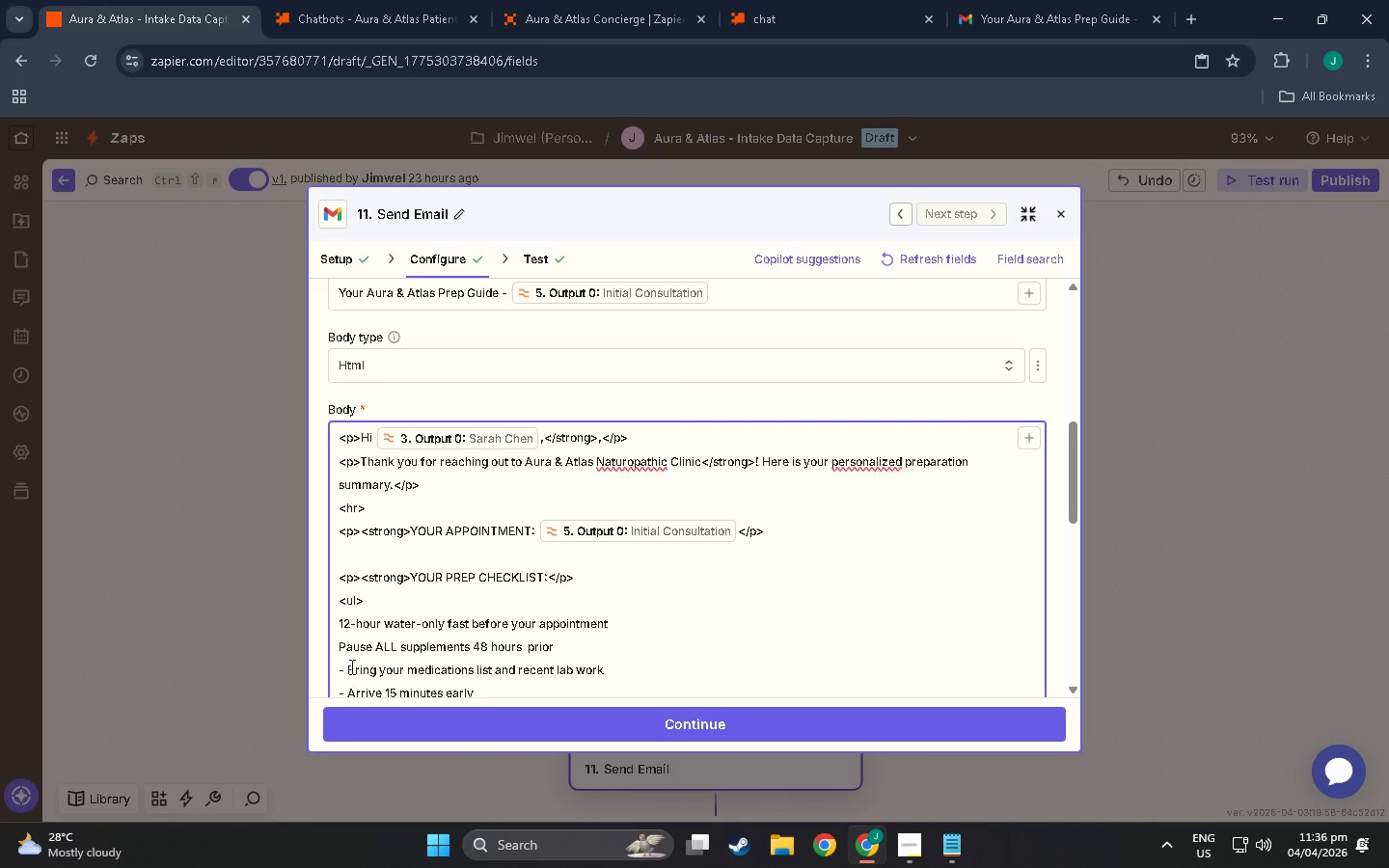 
left_click([350, 670])
 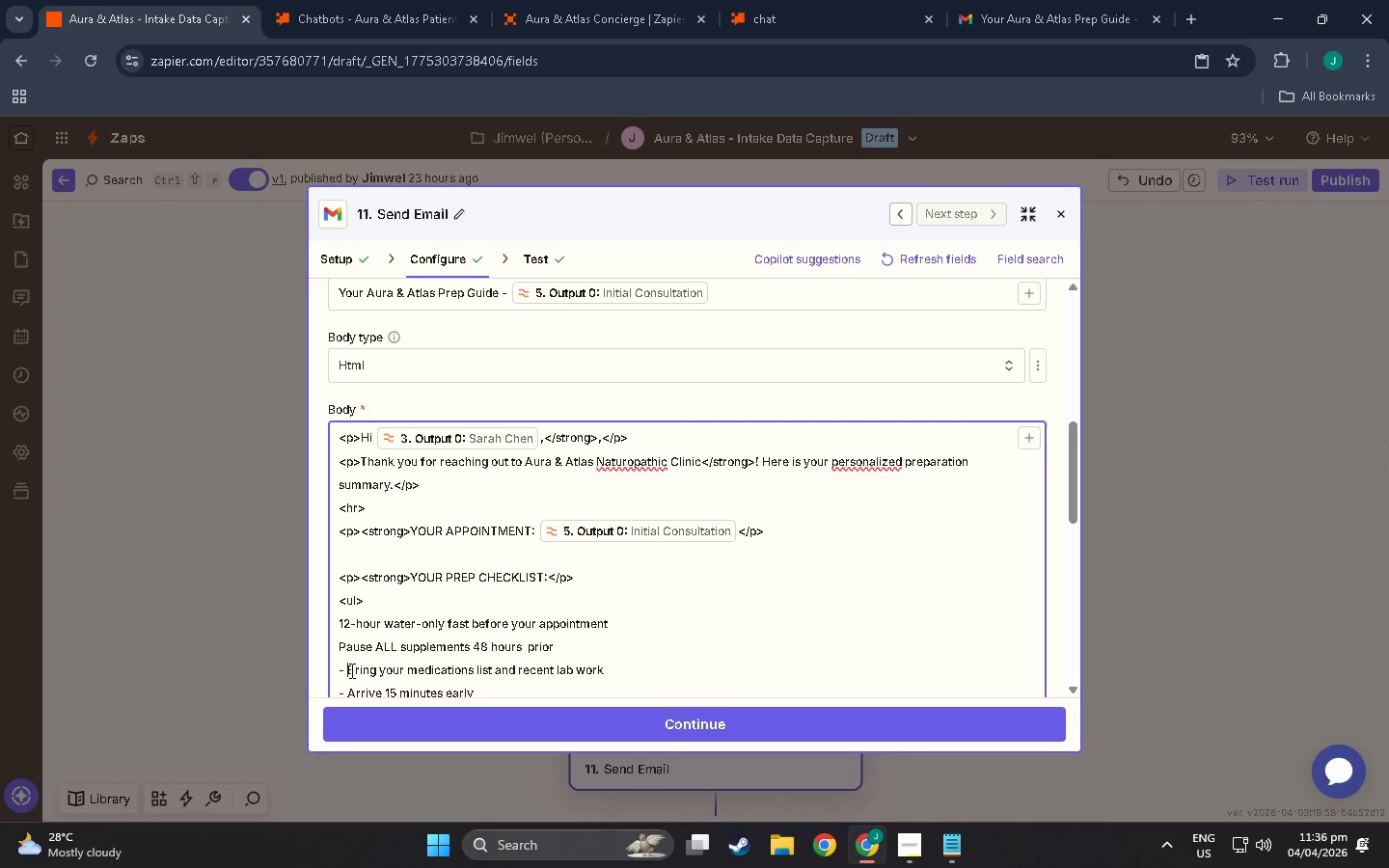 
key(Backspace)
 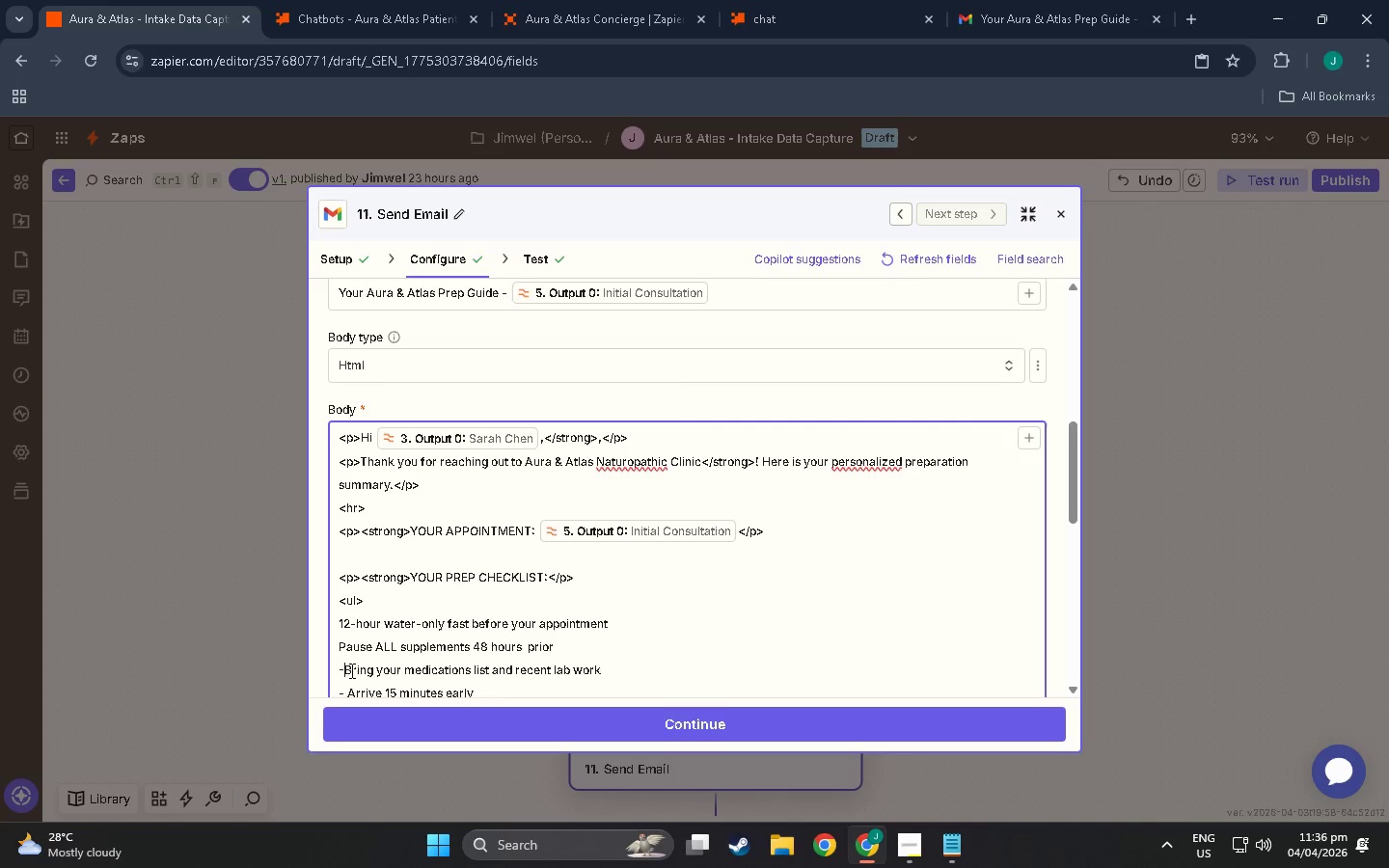 
key(Backspace)
 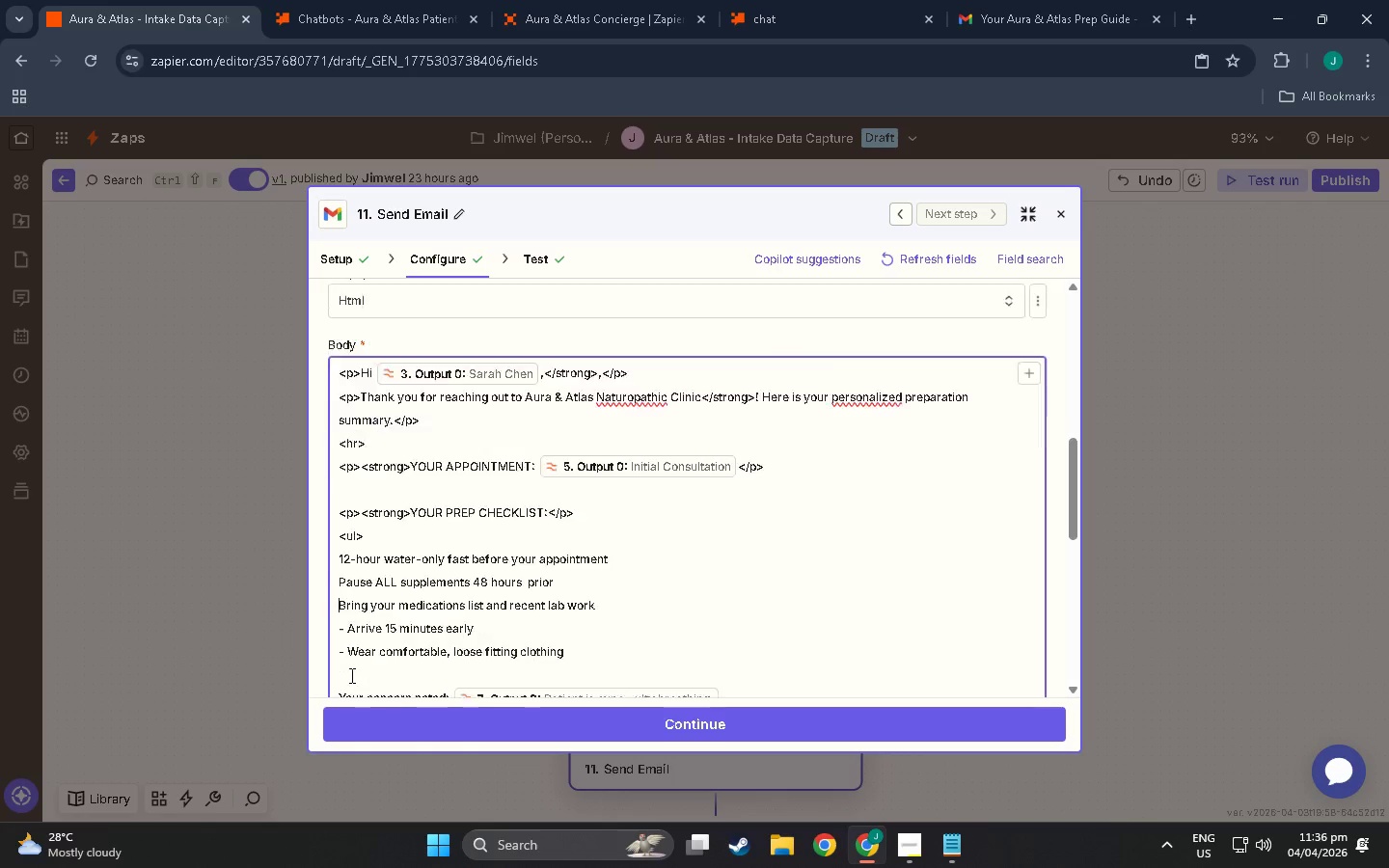 
scroll: coordinate [350, 675], scroll_direction: down, amount: 3.0
 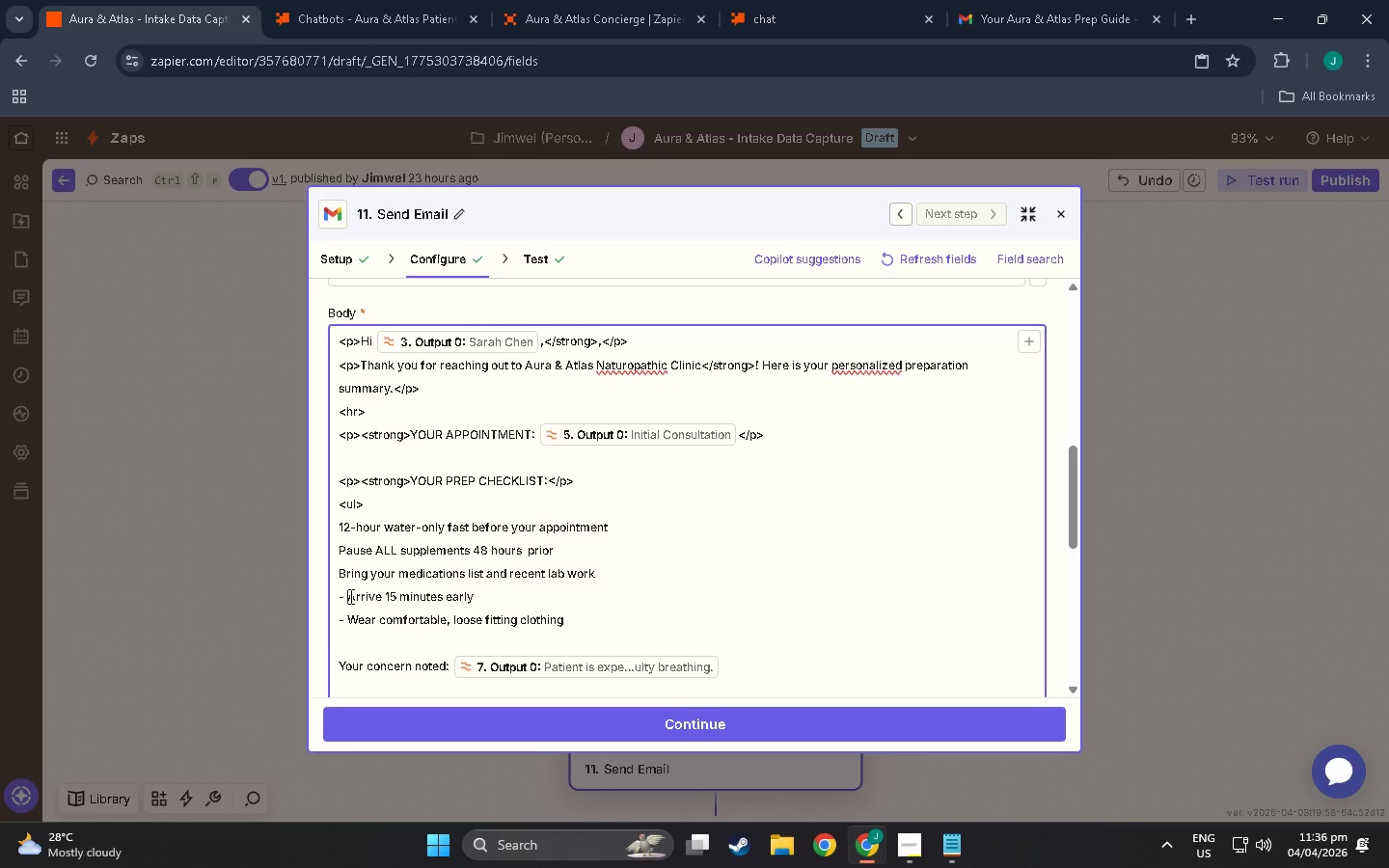 
key(Backspace)
 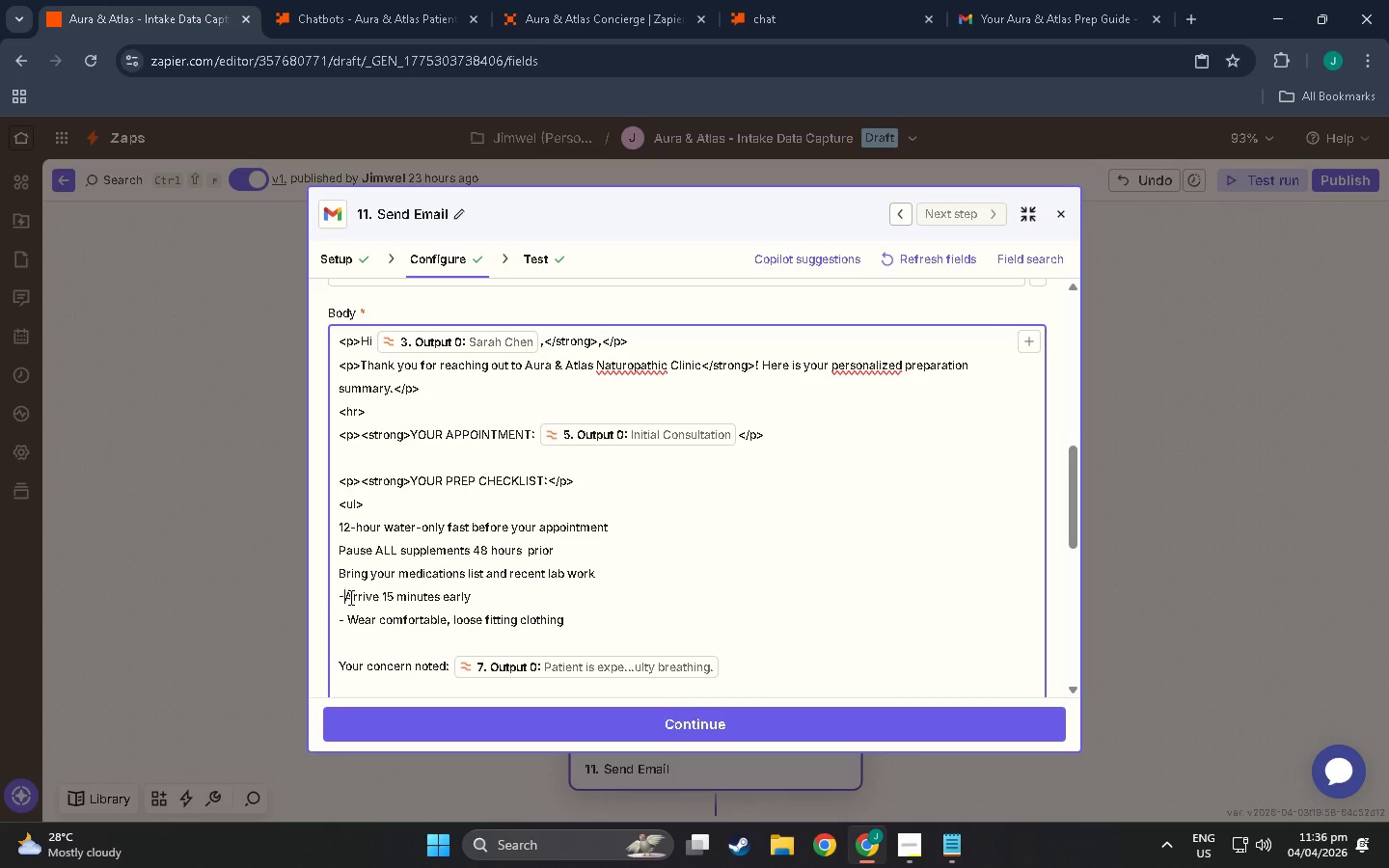 
key(Backspace)
 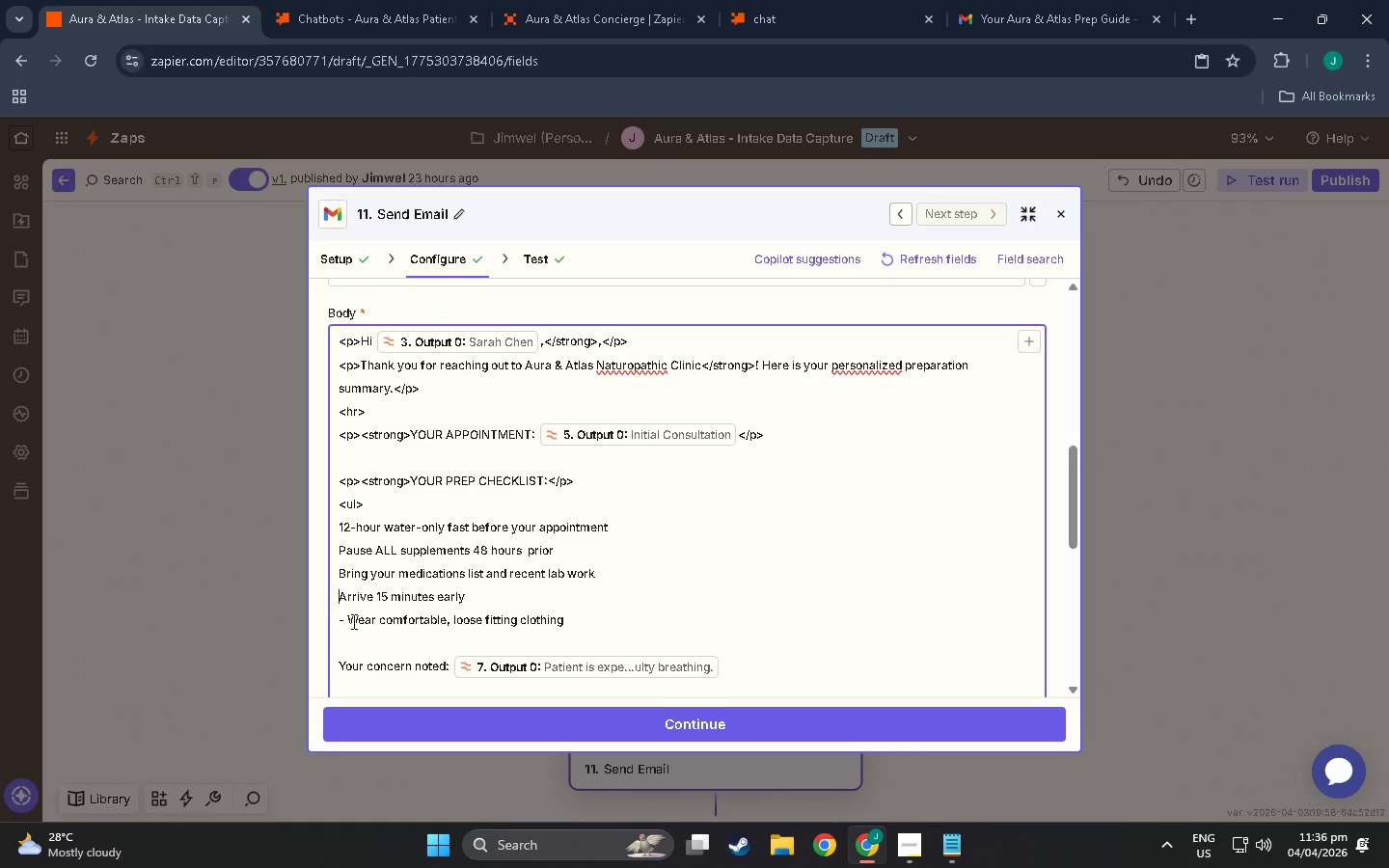 
left_click([352, 621])
 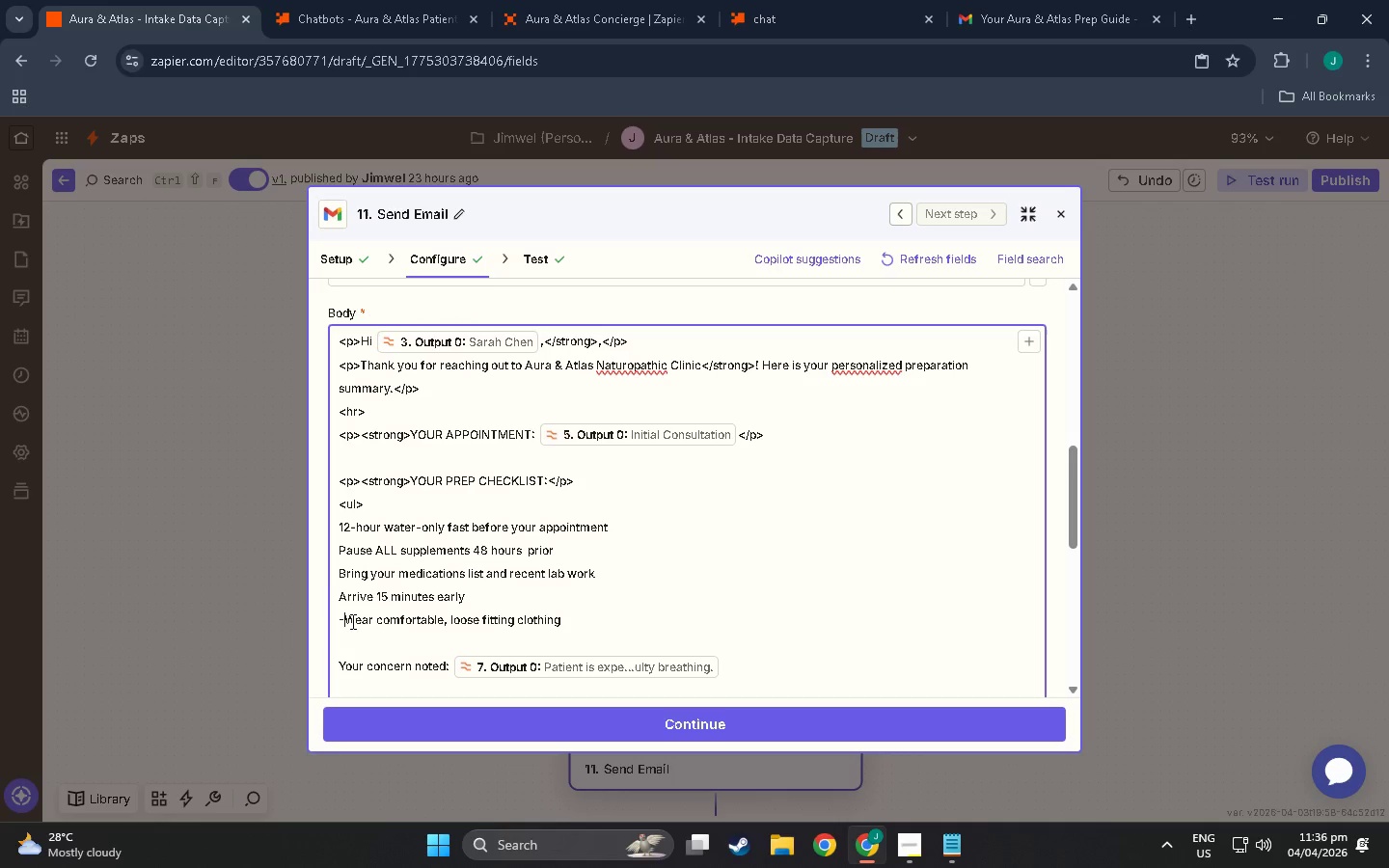 
key(Backspace)
 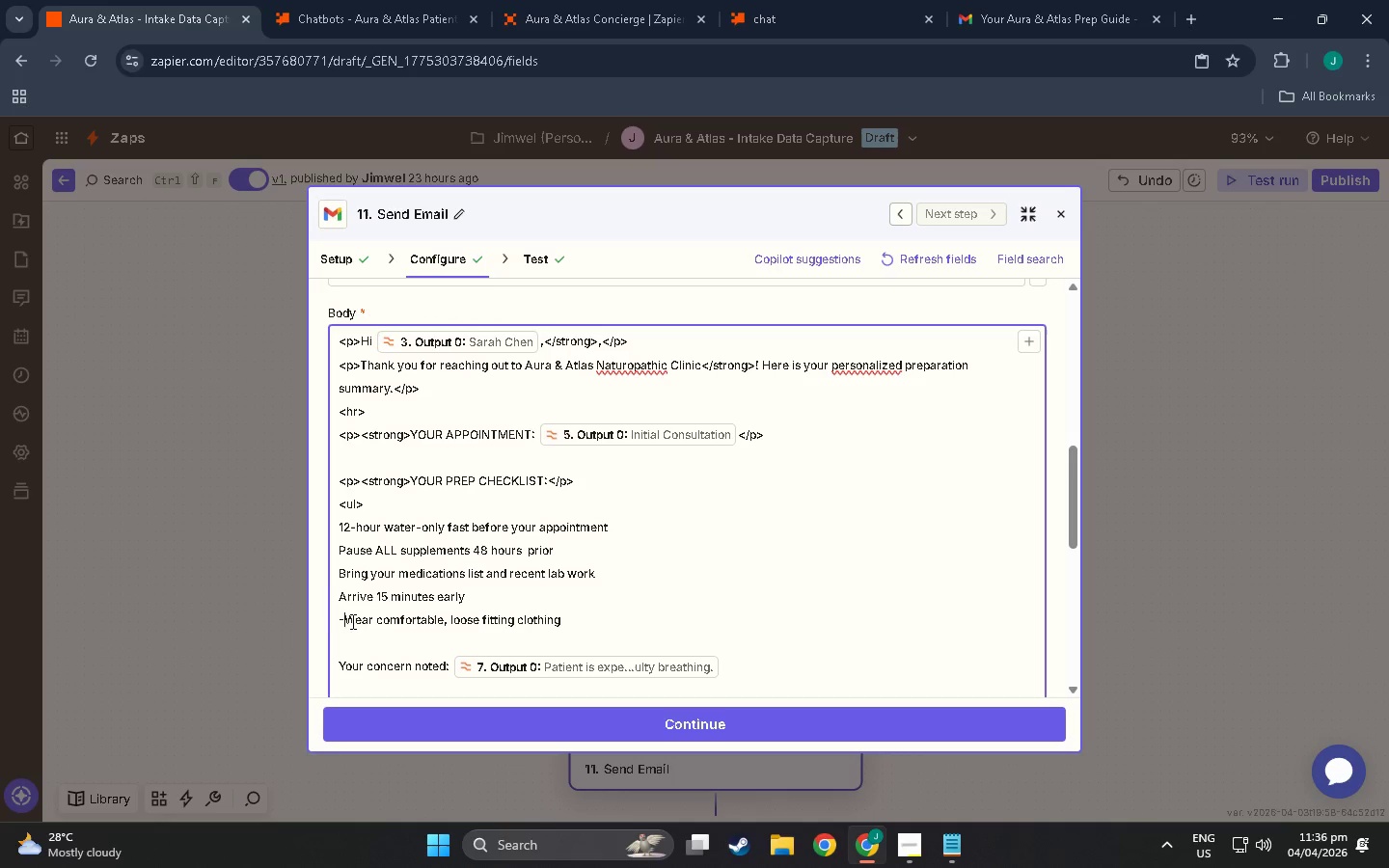 
key(Backspace)
 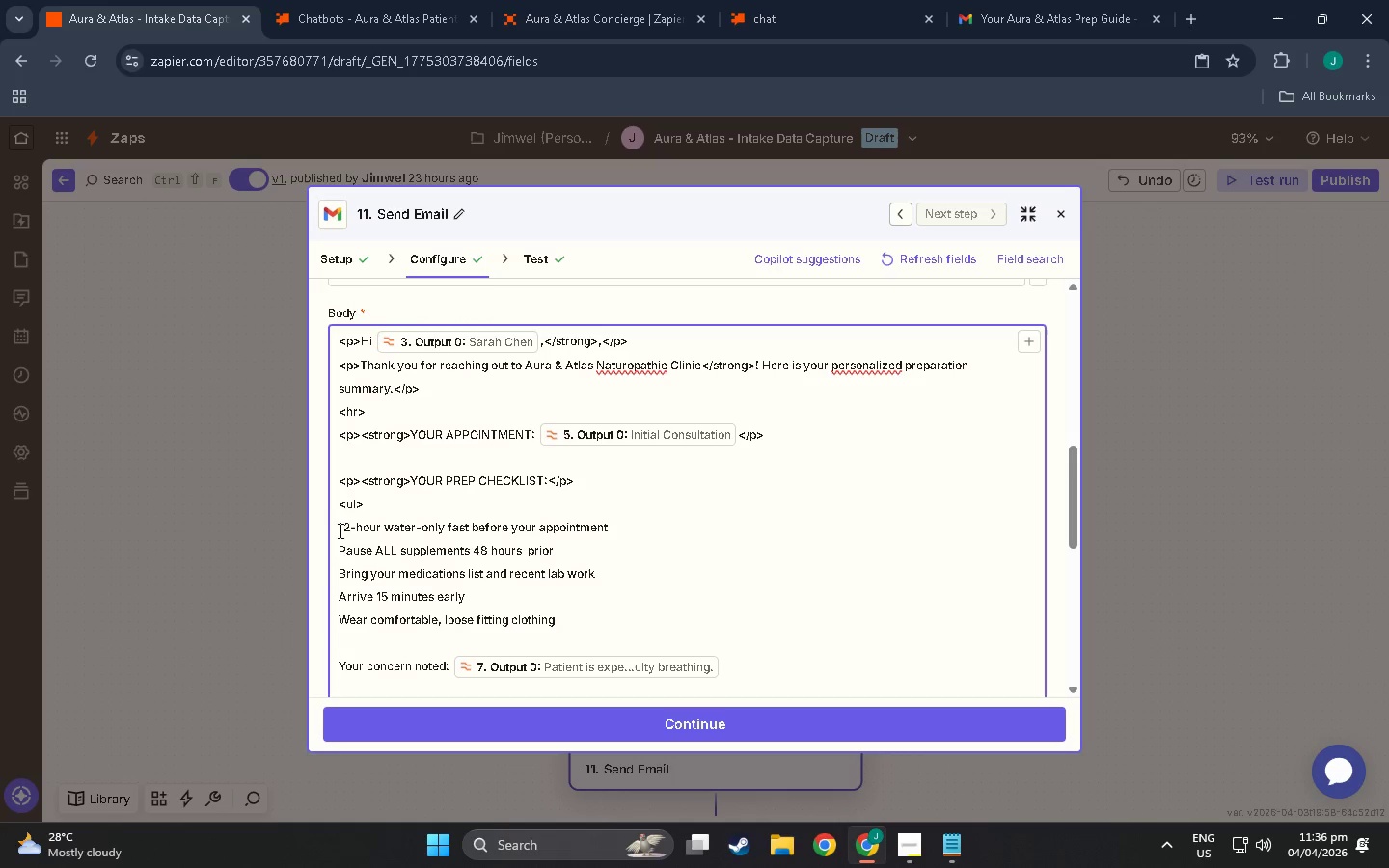 
left_click([339, 523])
 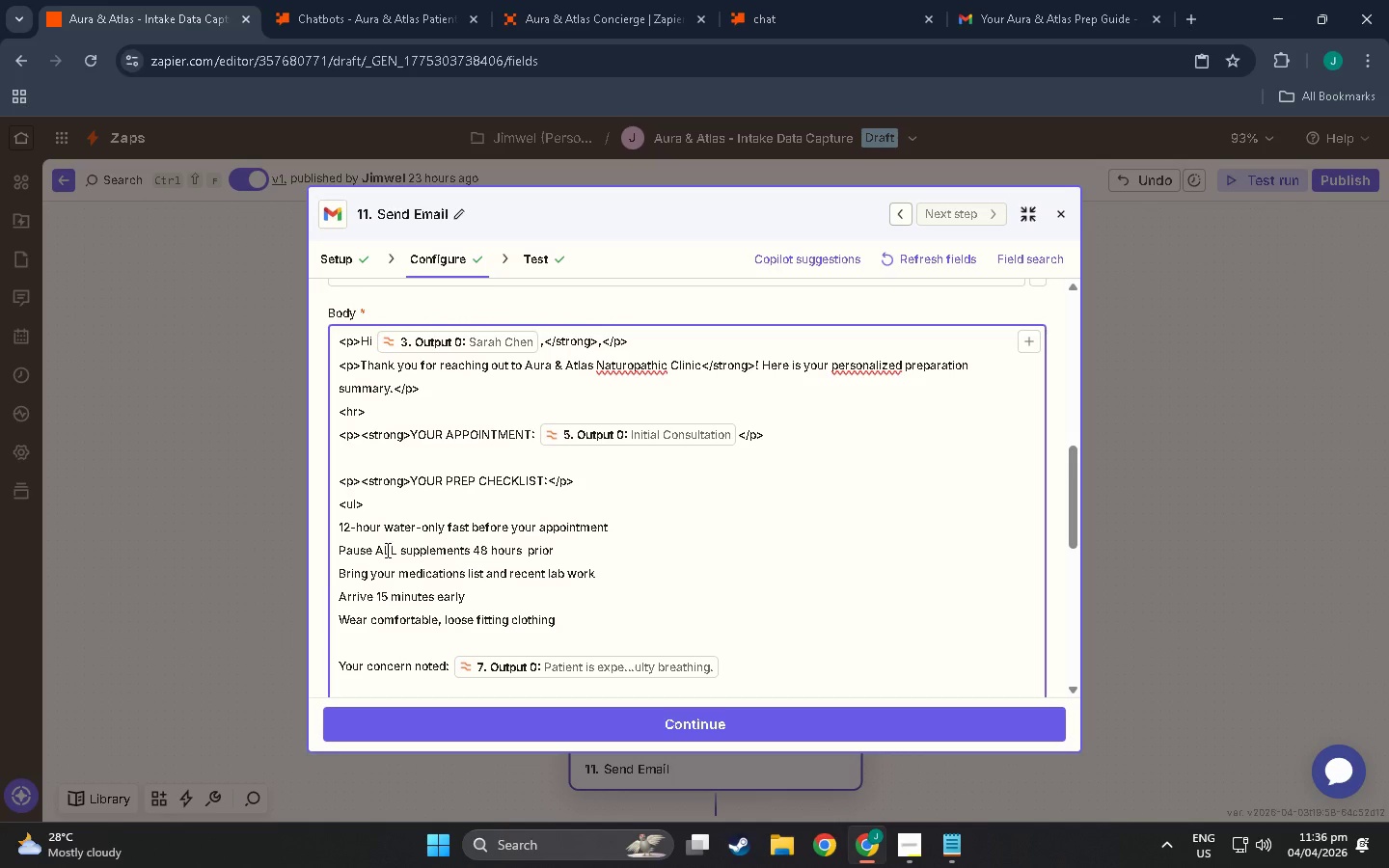 
key(Tab)
 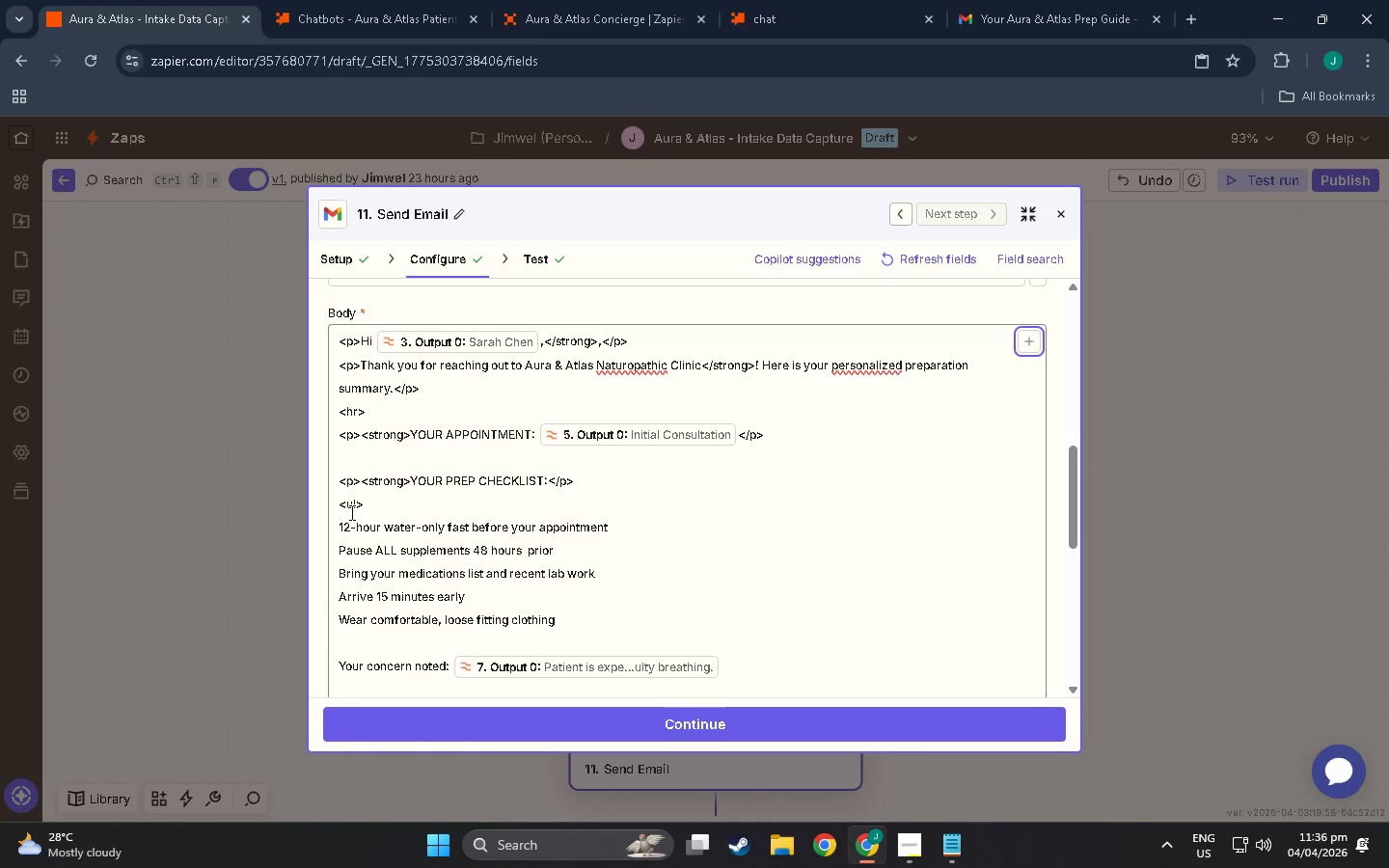 
left_click([339, 525])
 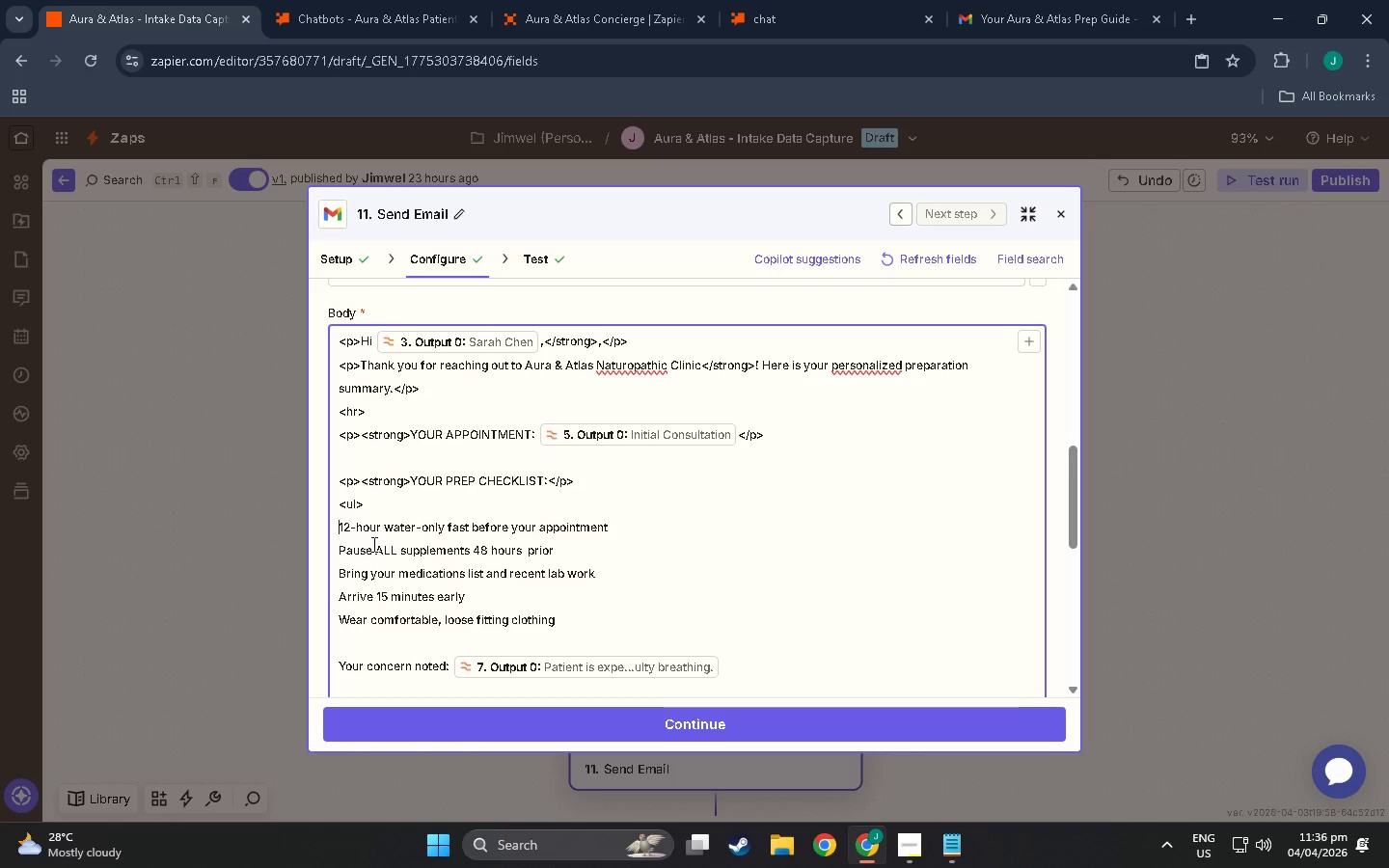 
key(Space)
 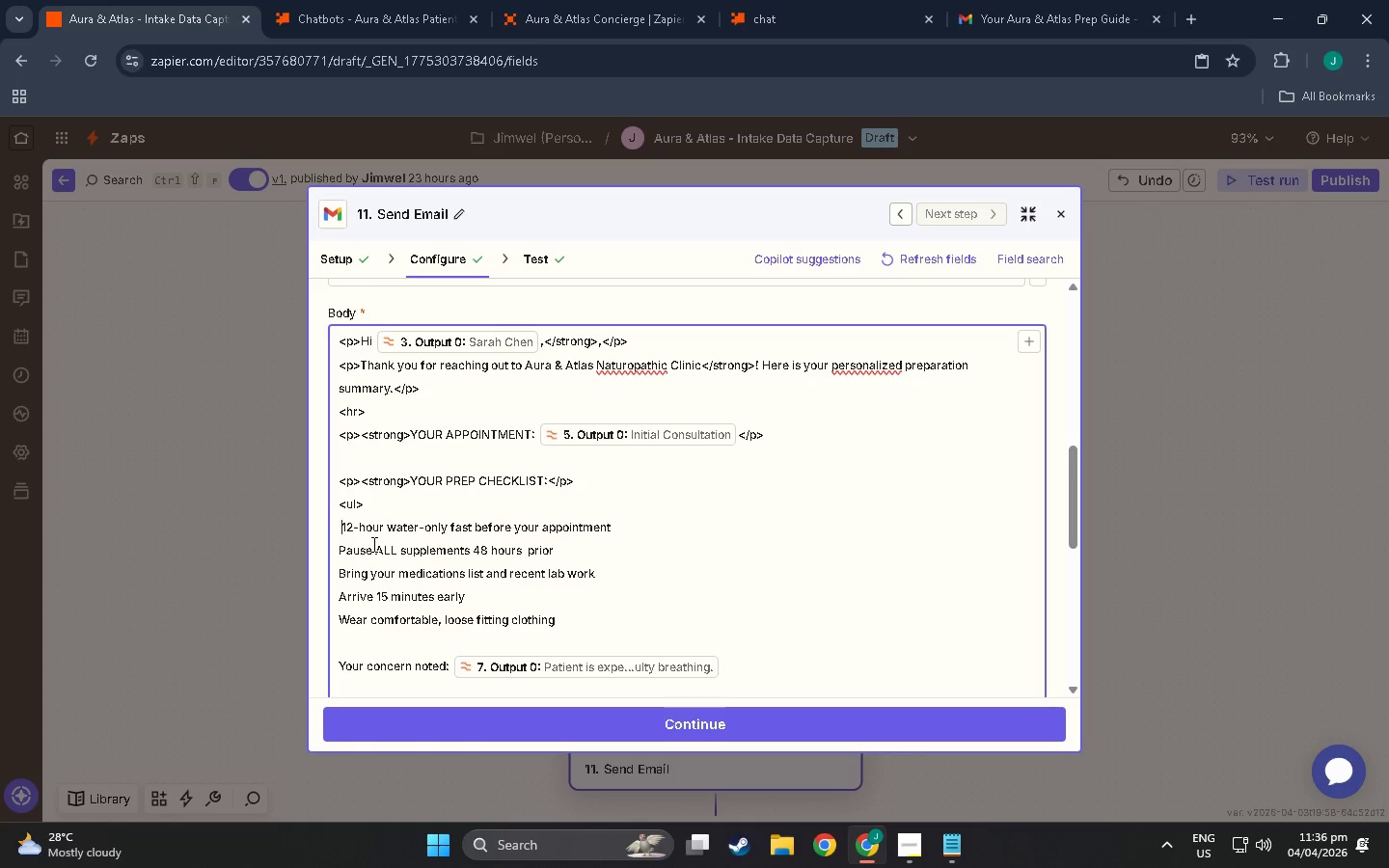 
key(Space)
 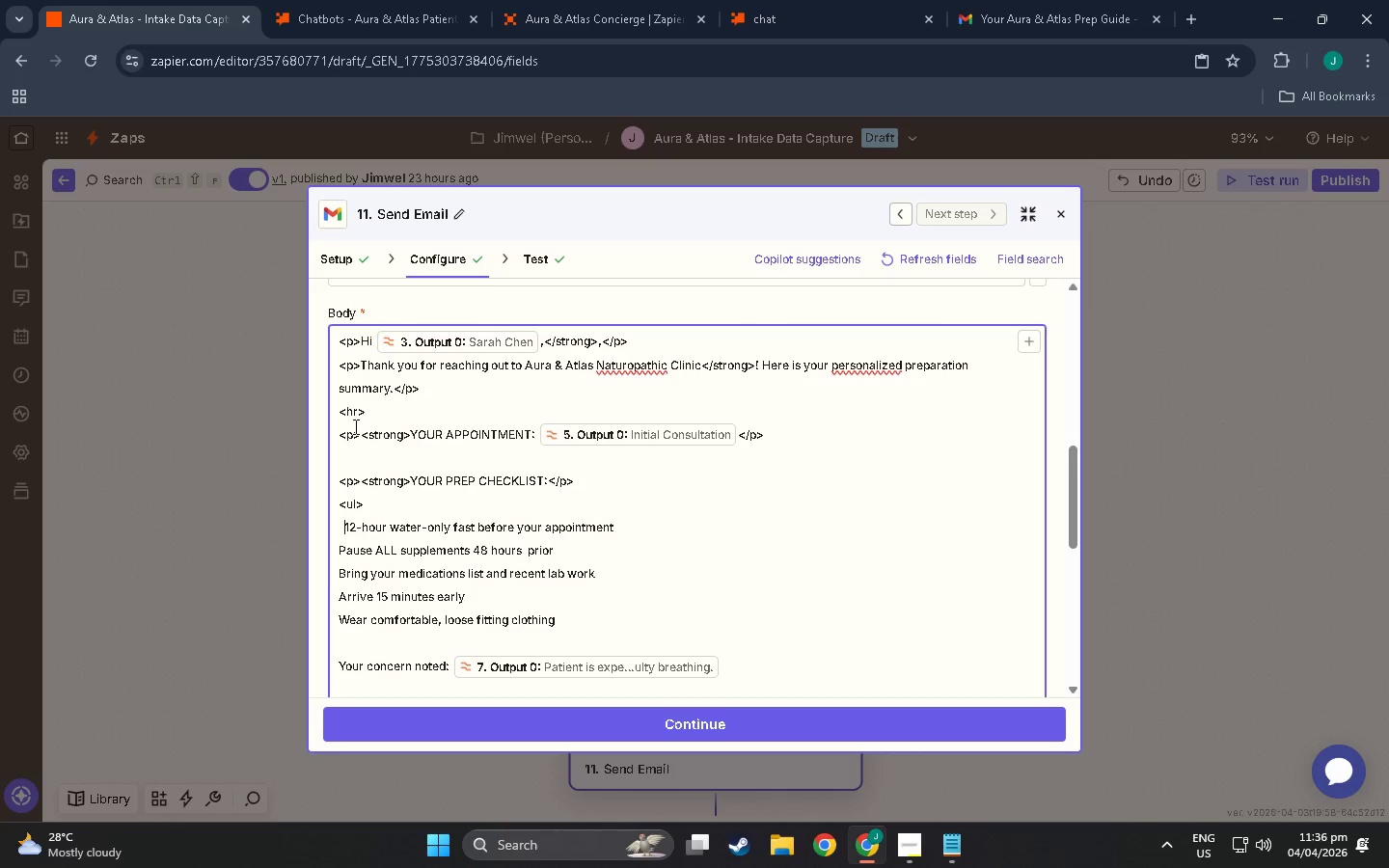 
wait(19.45)
 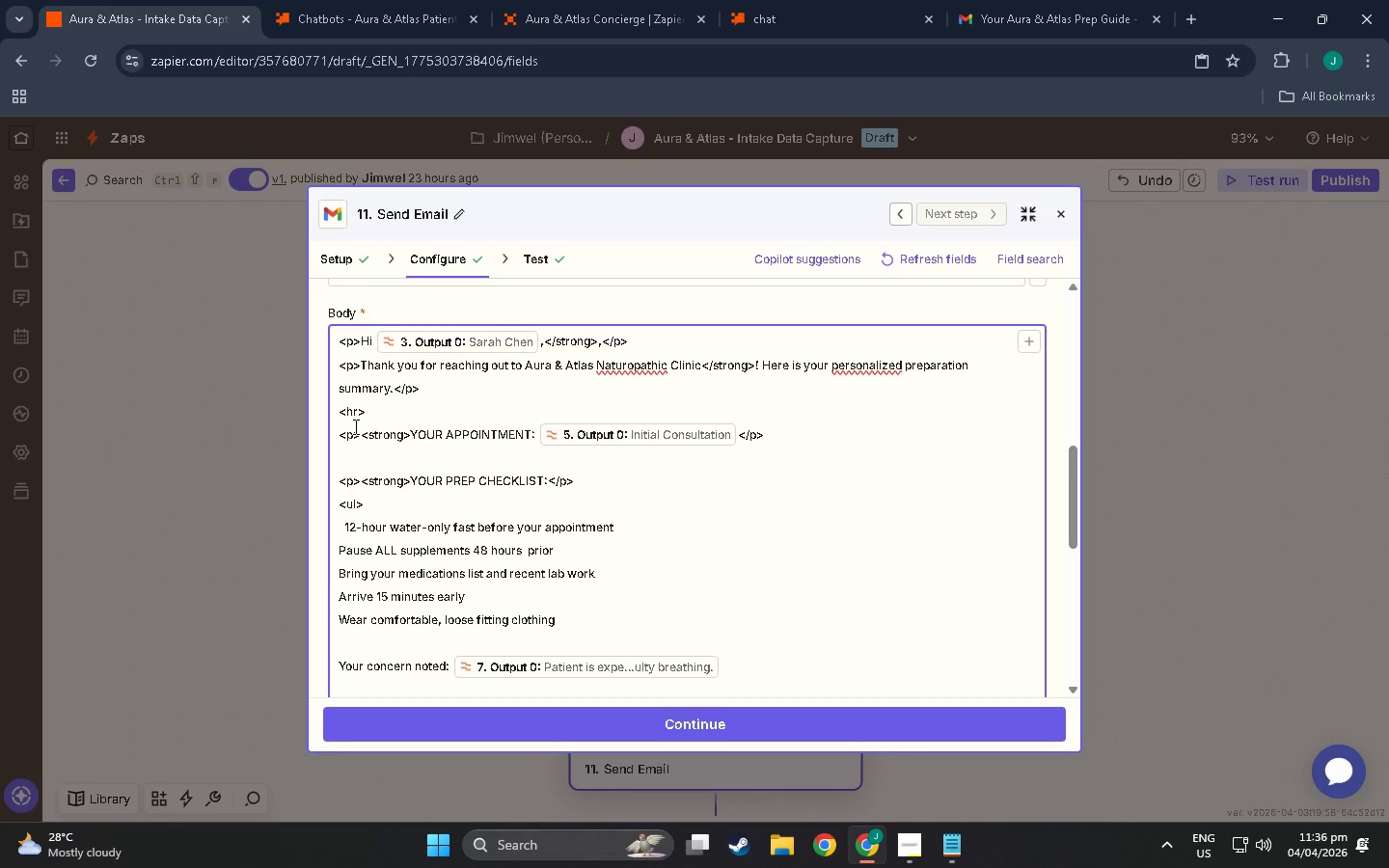 
type(<li>)
 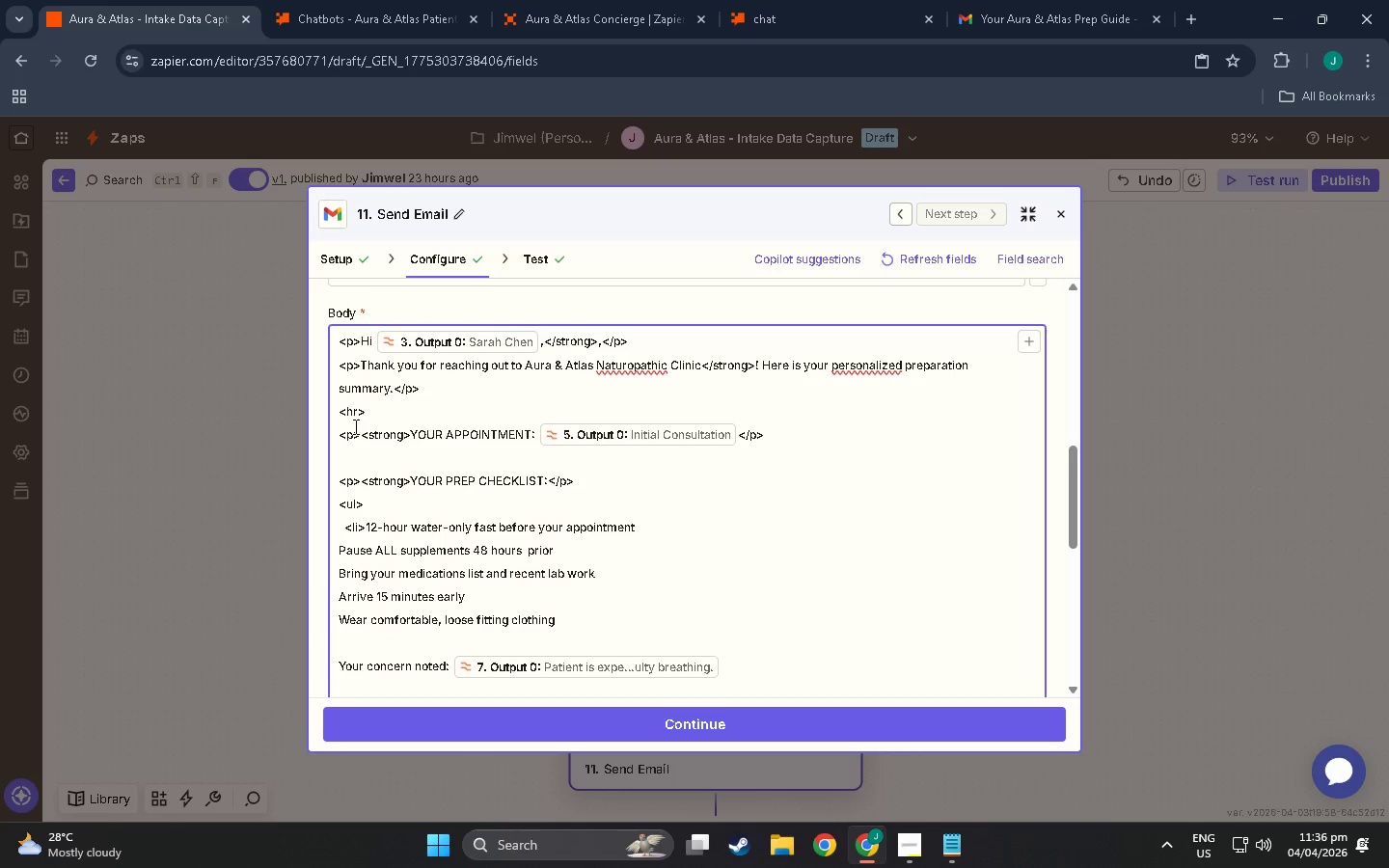 
left_click([340, 547])
 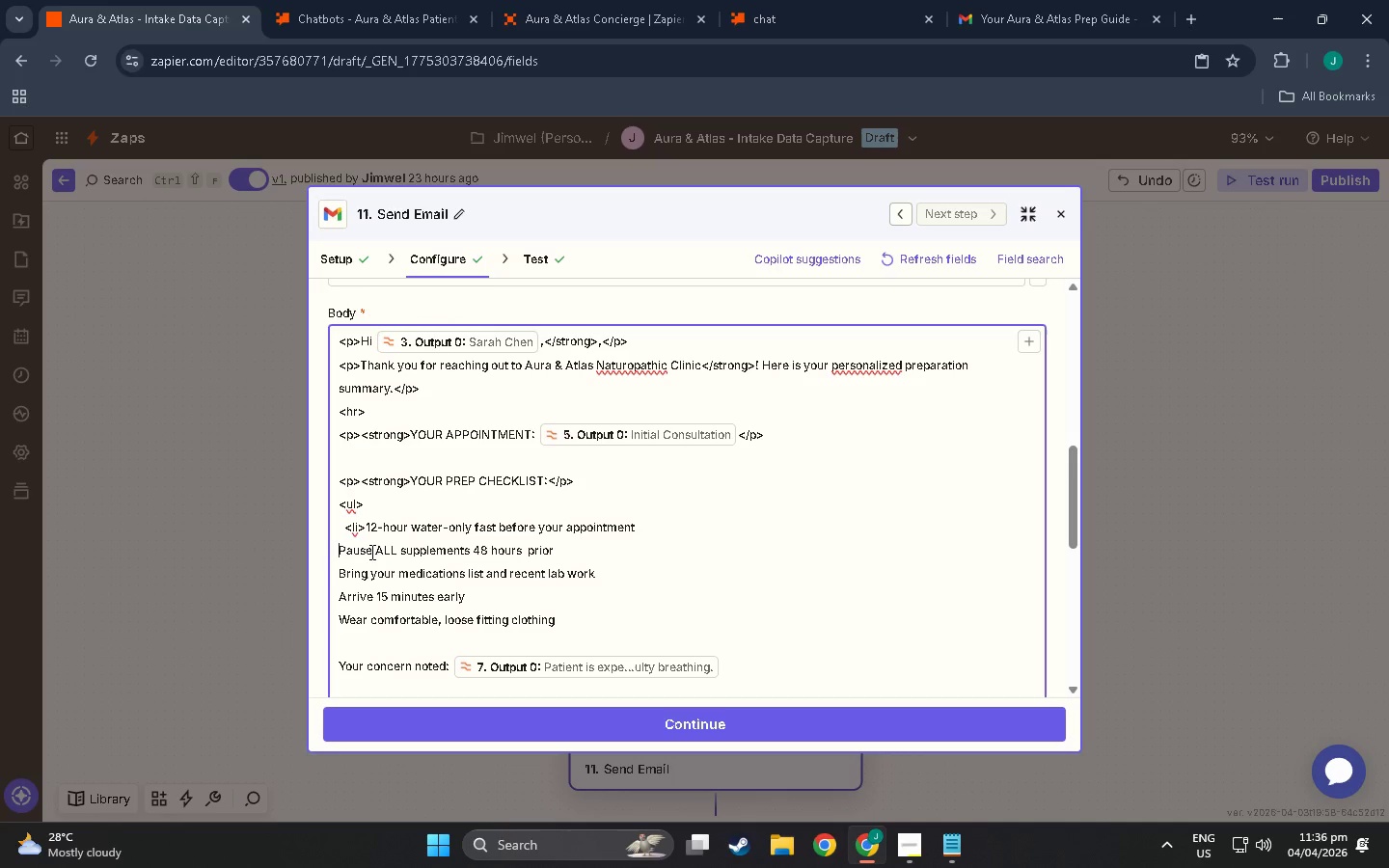 
key(Space)
 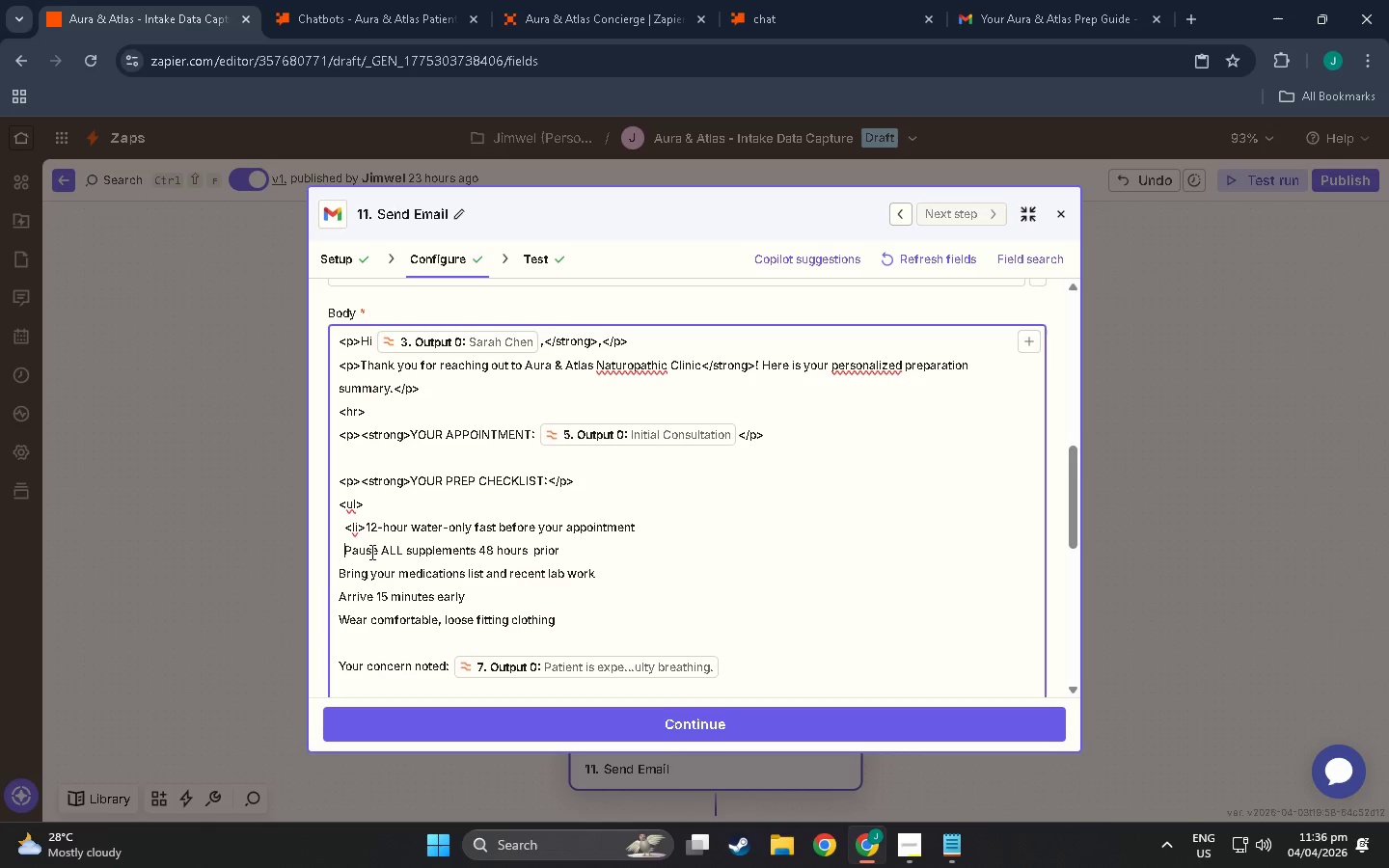 
key(Space)
 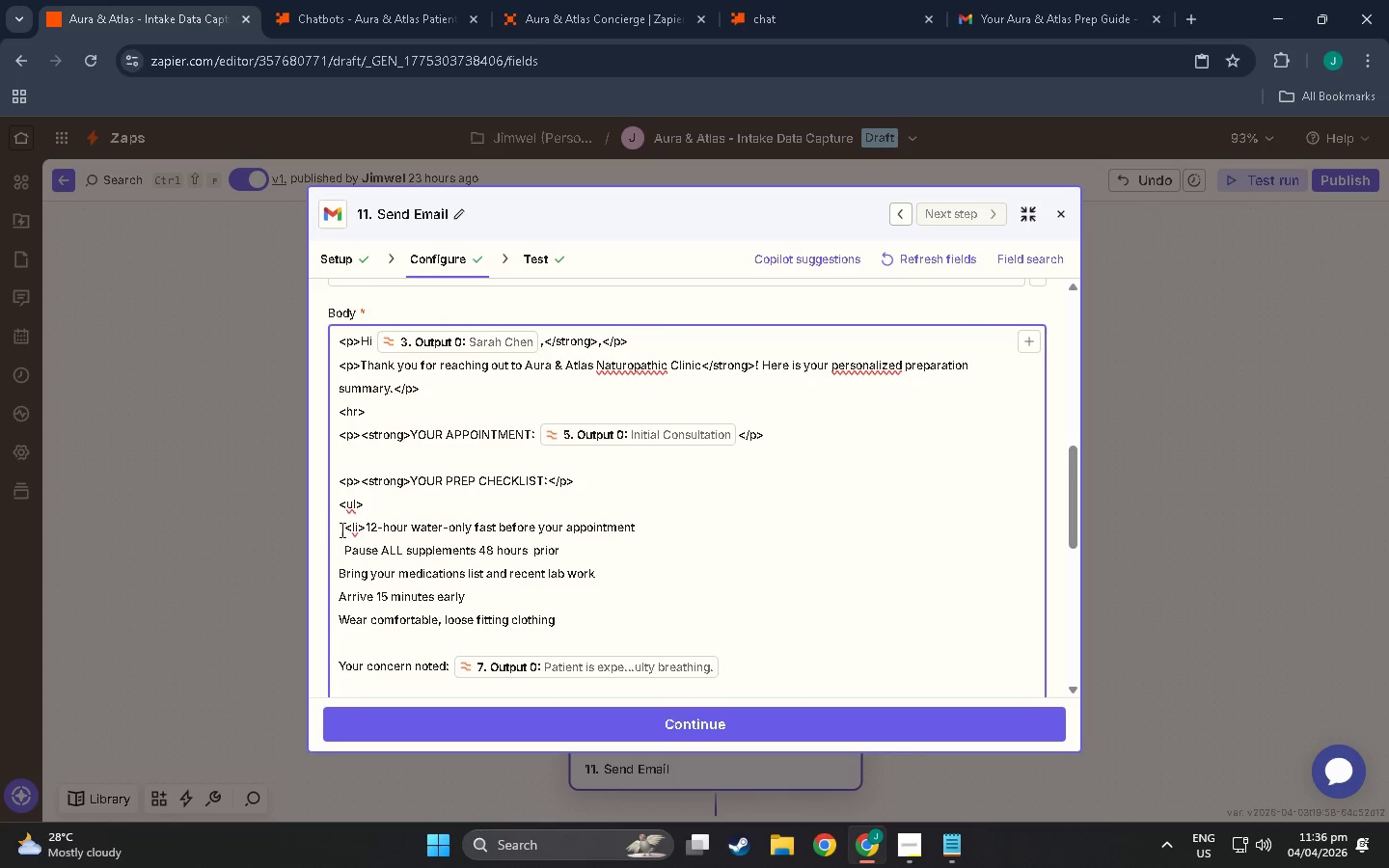 
key(ArrowLeft)
 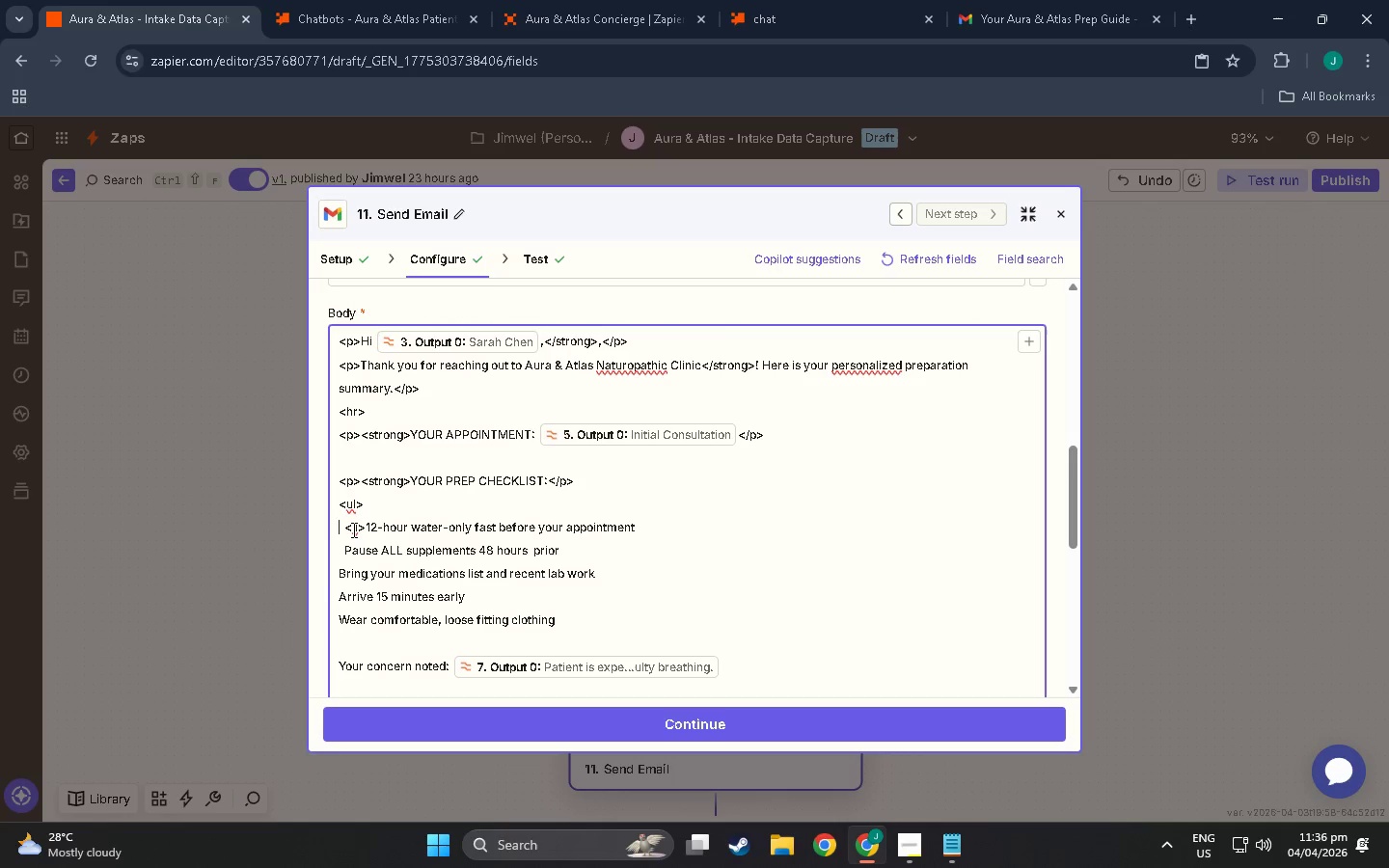 
key(ArrowLeft)
 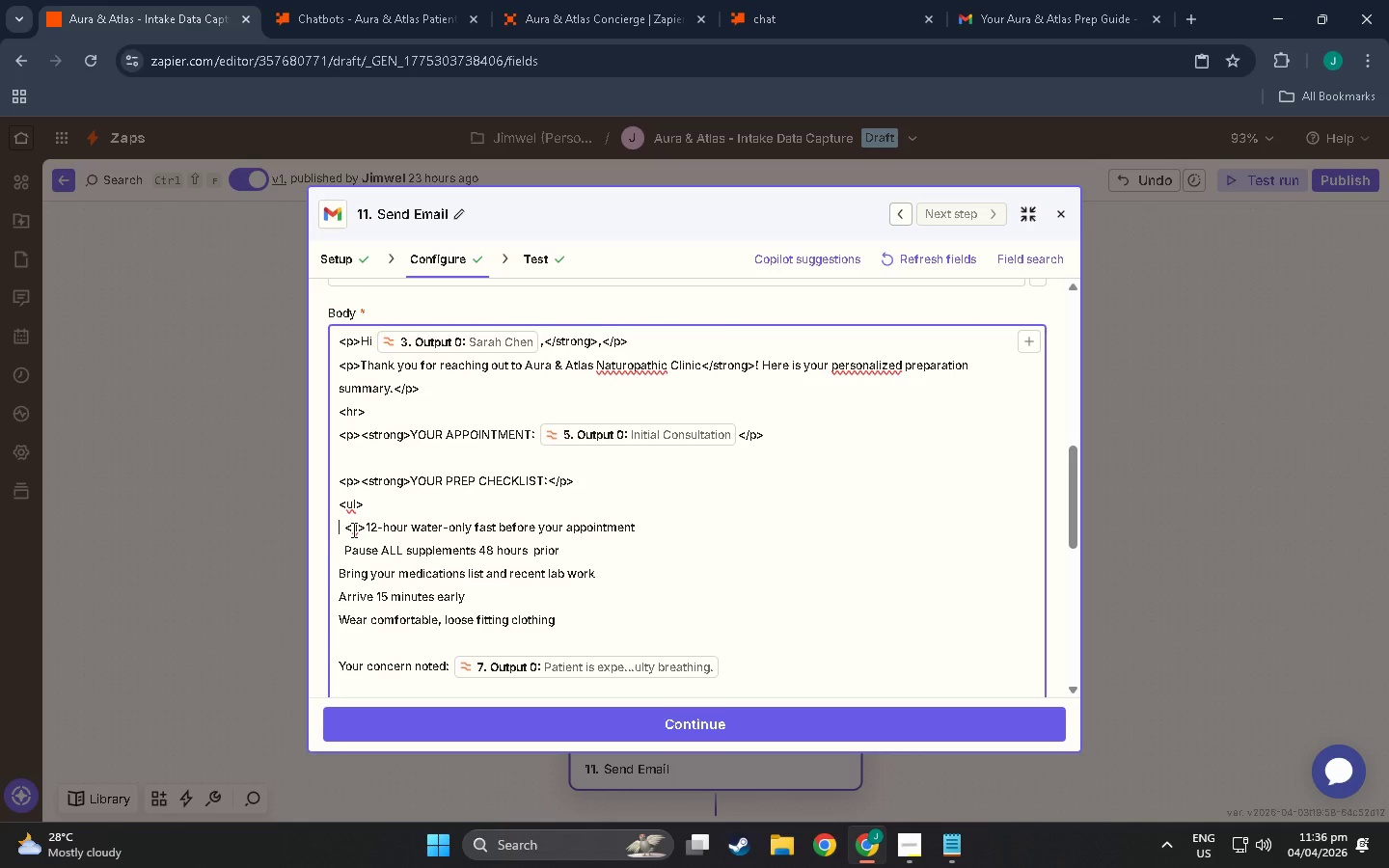 
key(ArrowDown)
 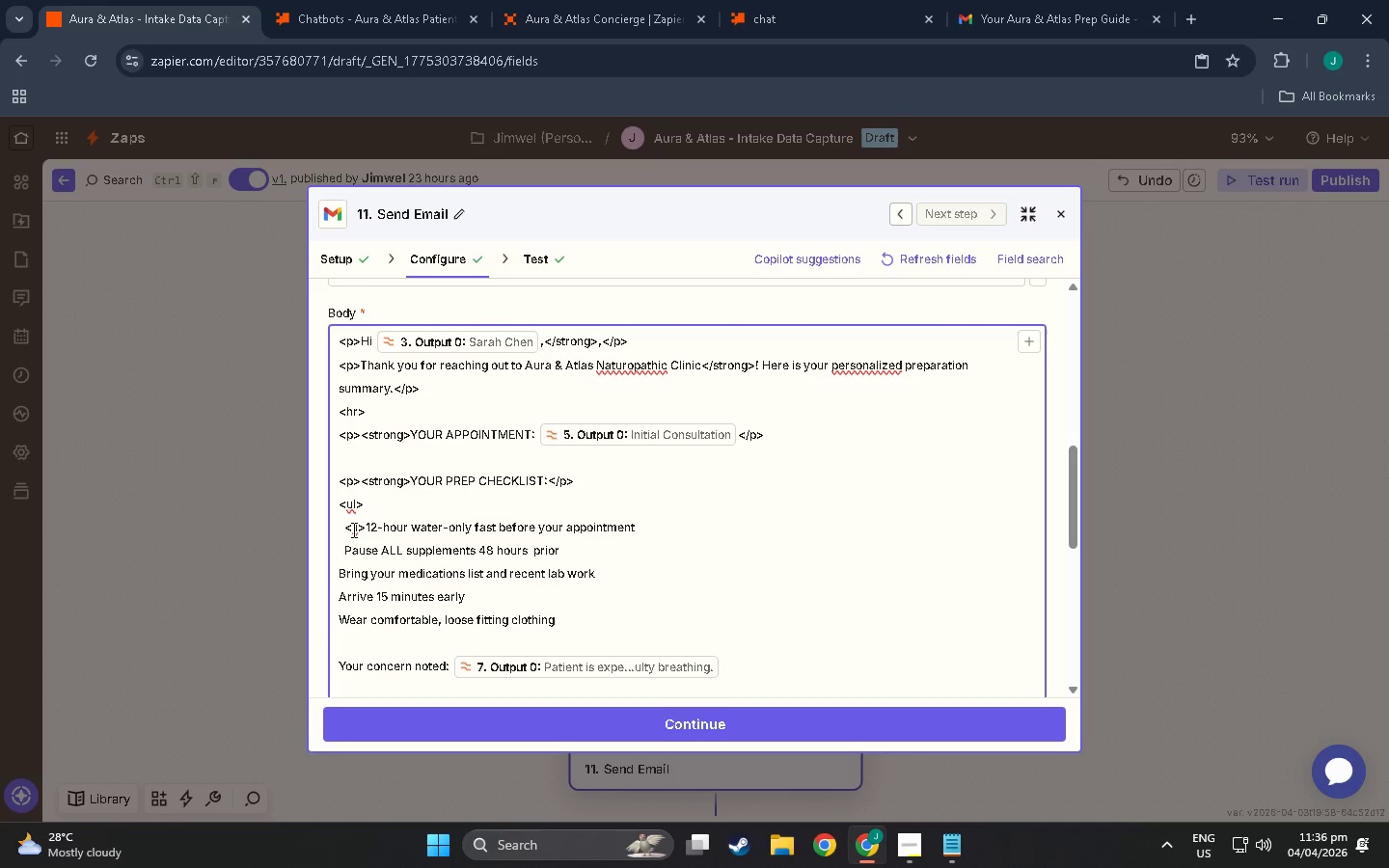 
hold_key(key=ArrowRight, duration=0.7)
 